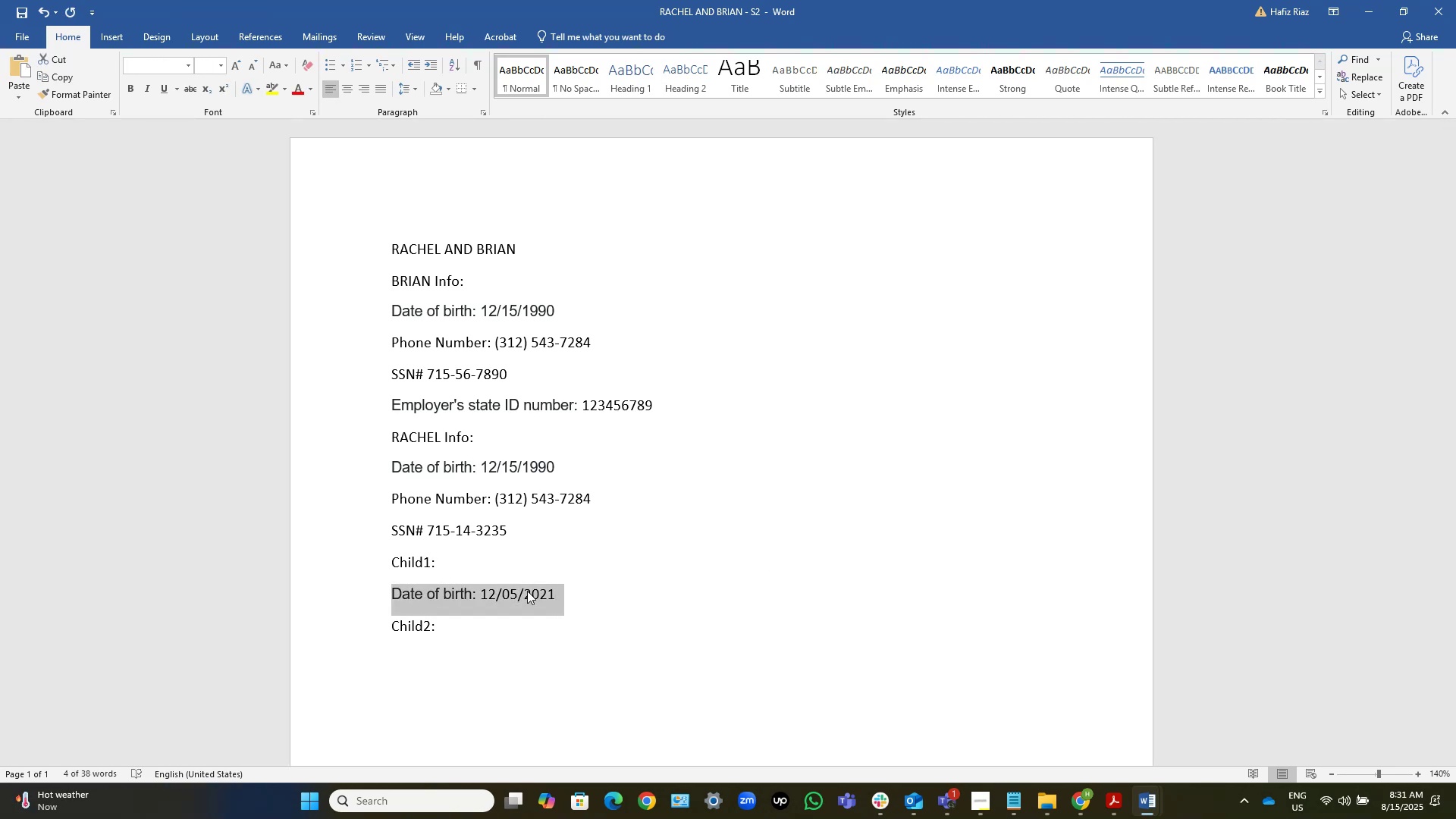 
key(Control+C)
 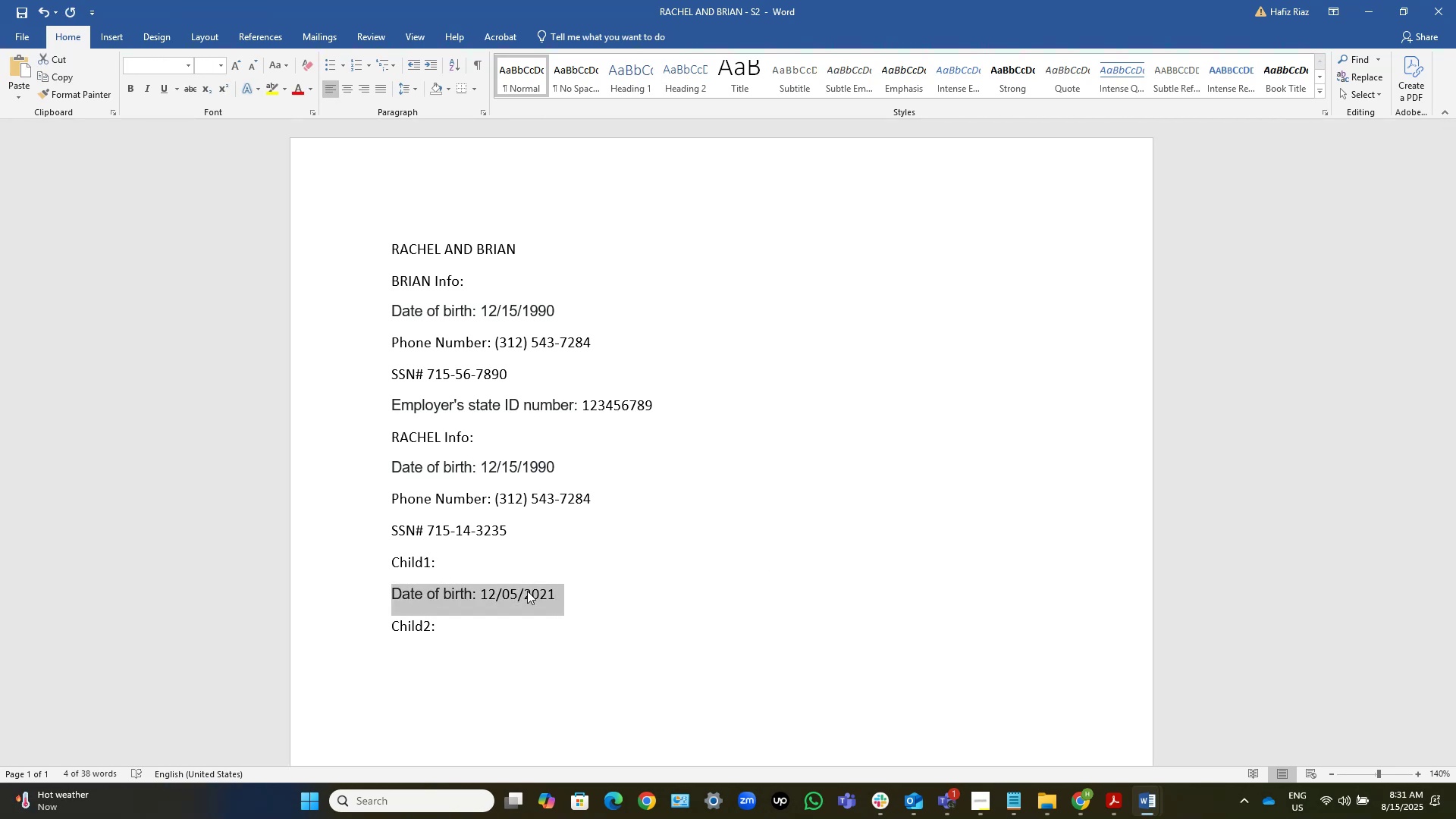 
key(ArrowDown)
 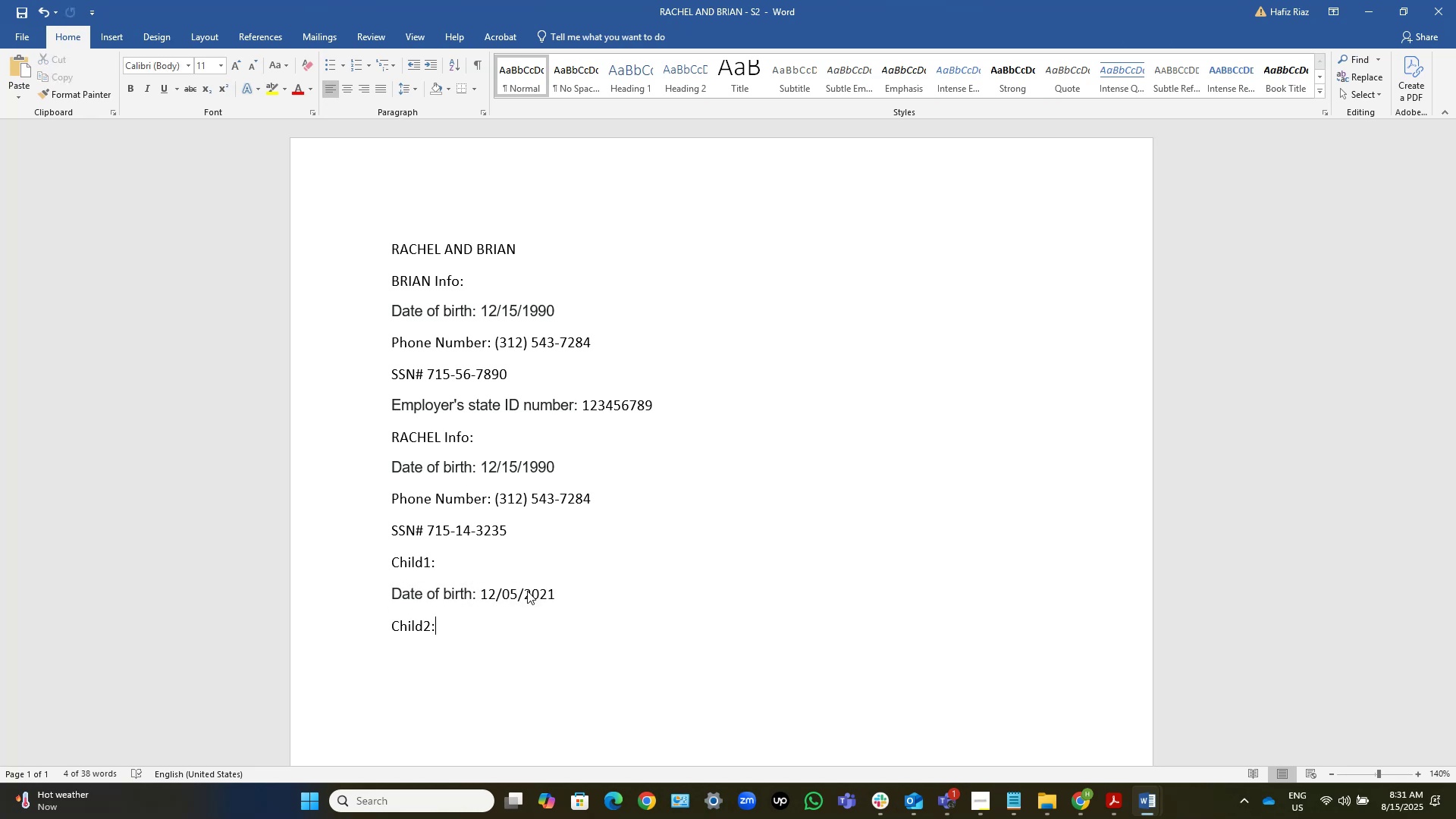 
key(ArrowDown)
 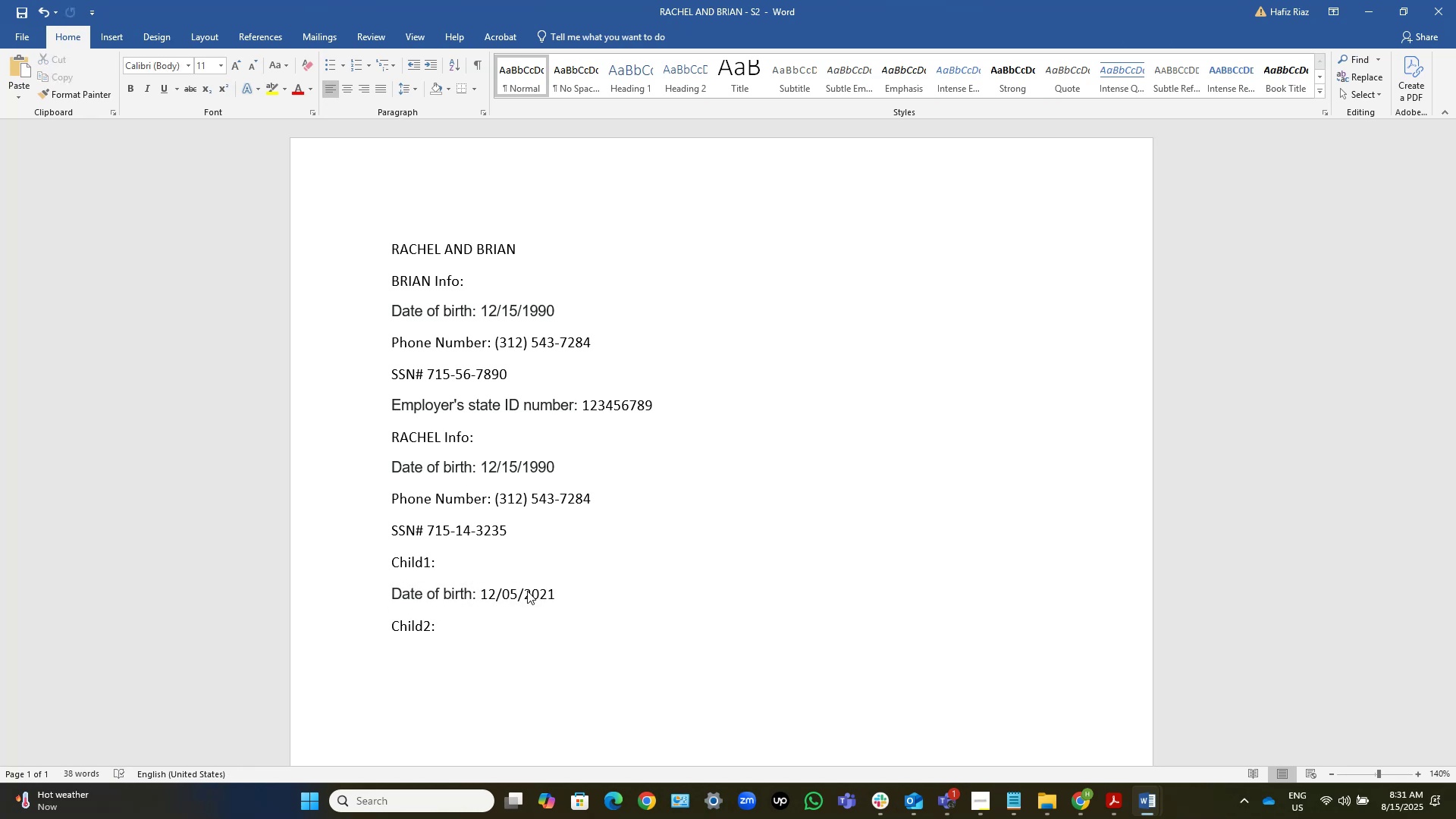 
key(NumpadEnter)
 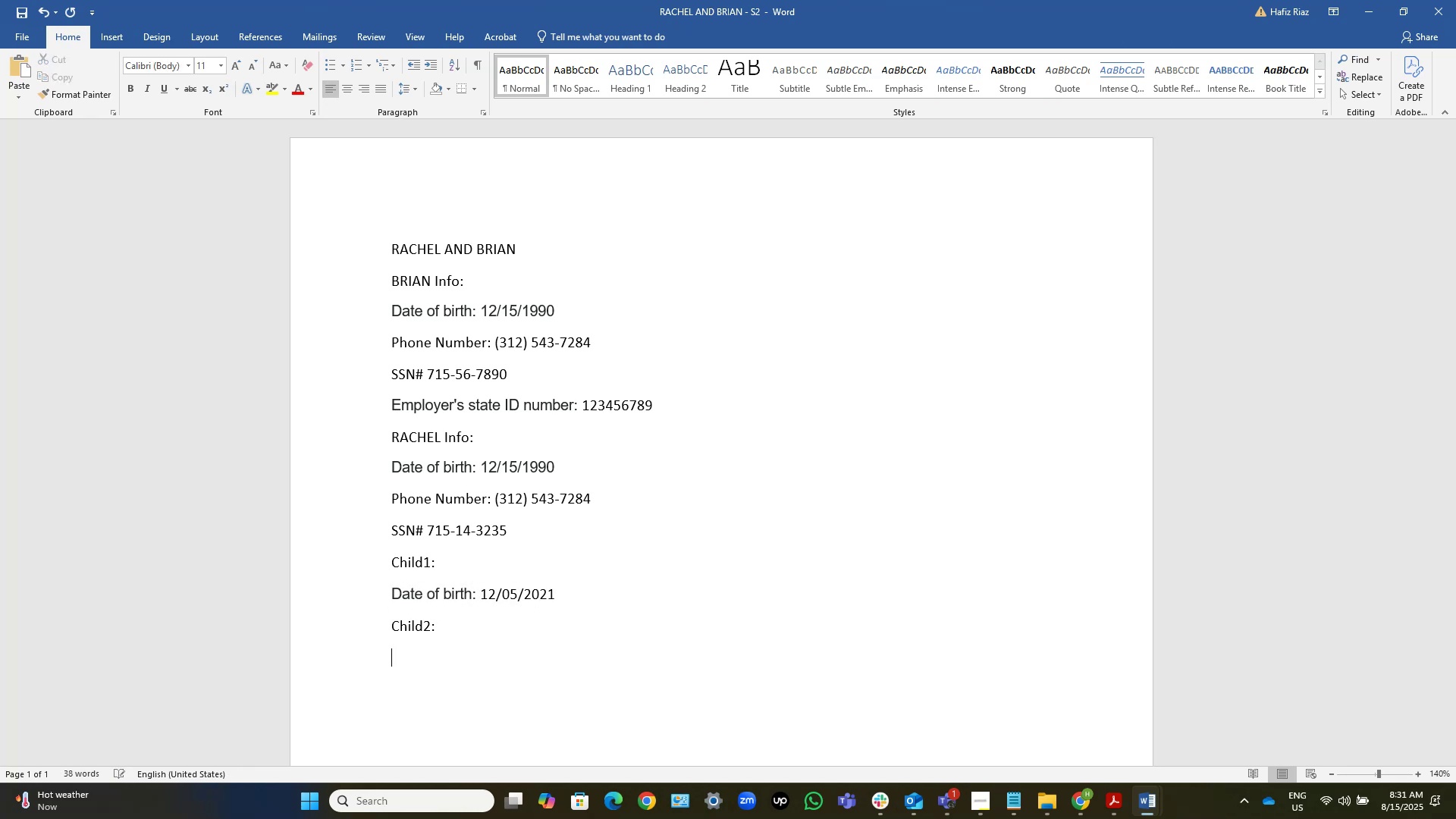 
key(Control+ControlLeft)
 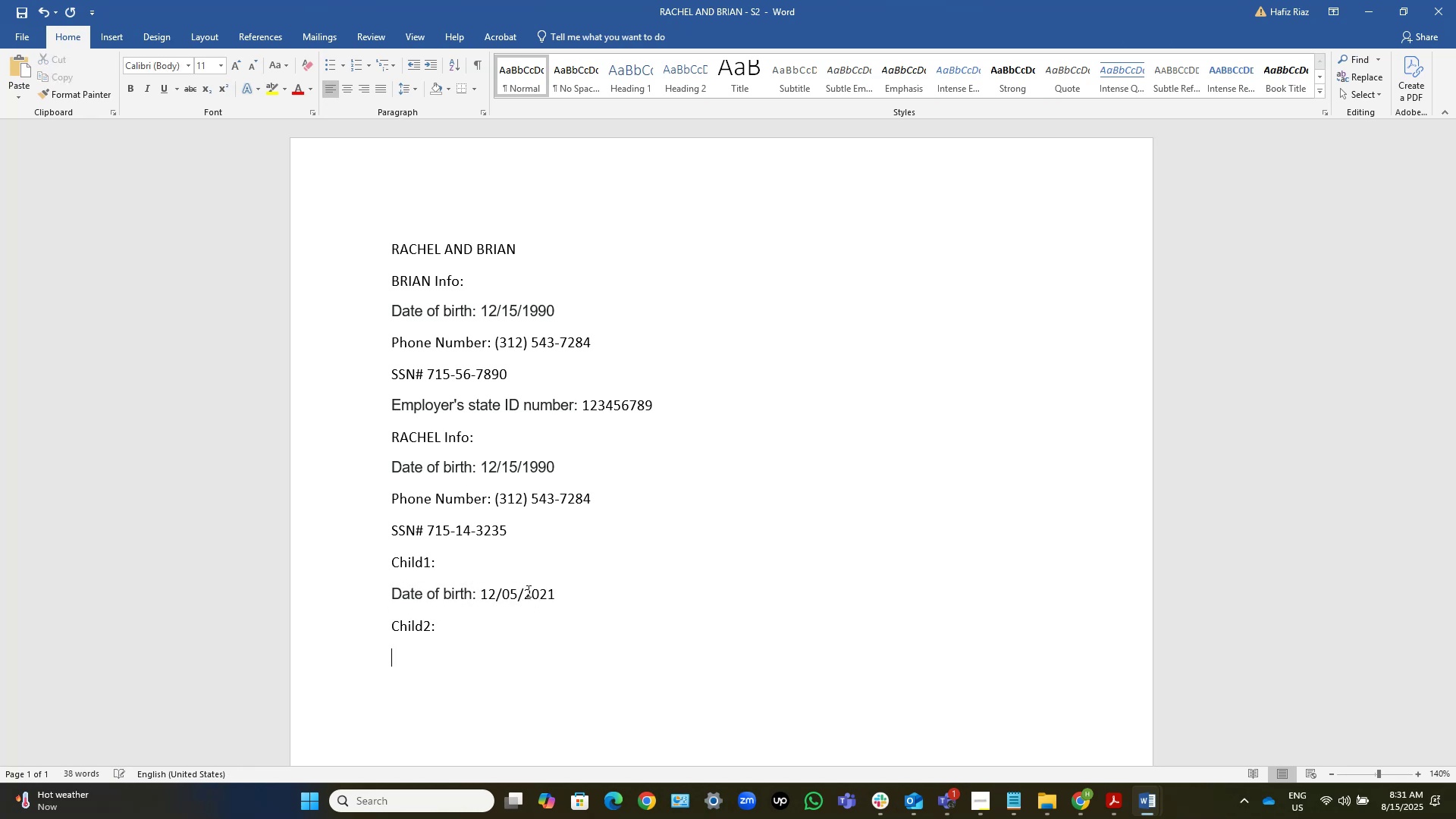 
key(Control+V)
 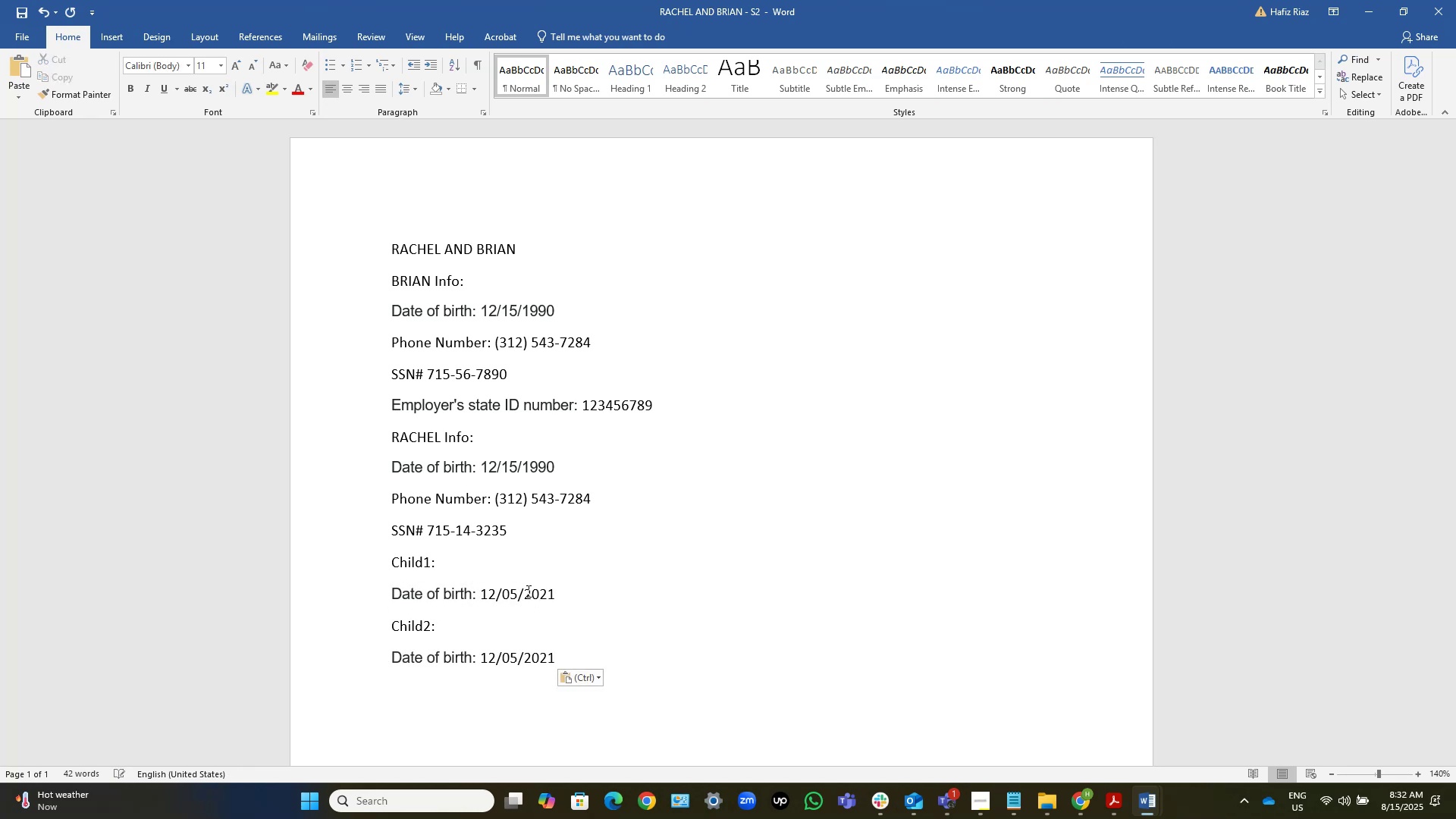 
key(Backspace)
 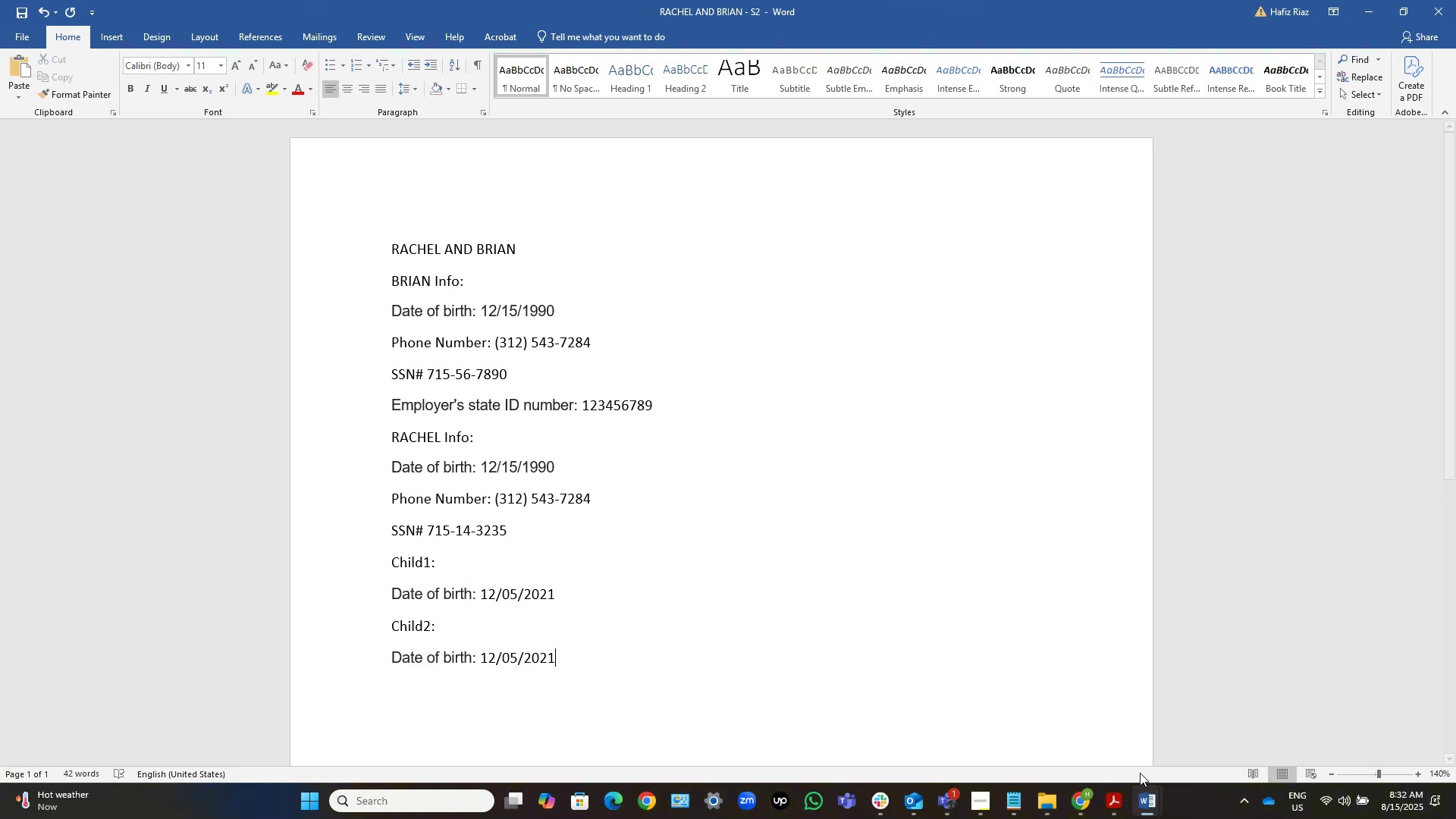 
left_click([1125, 802])
 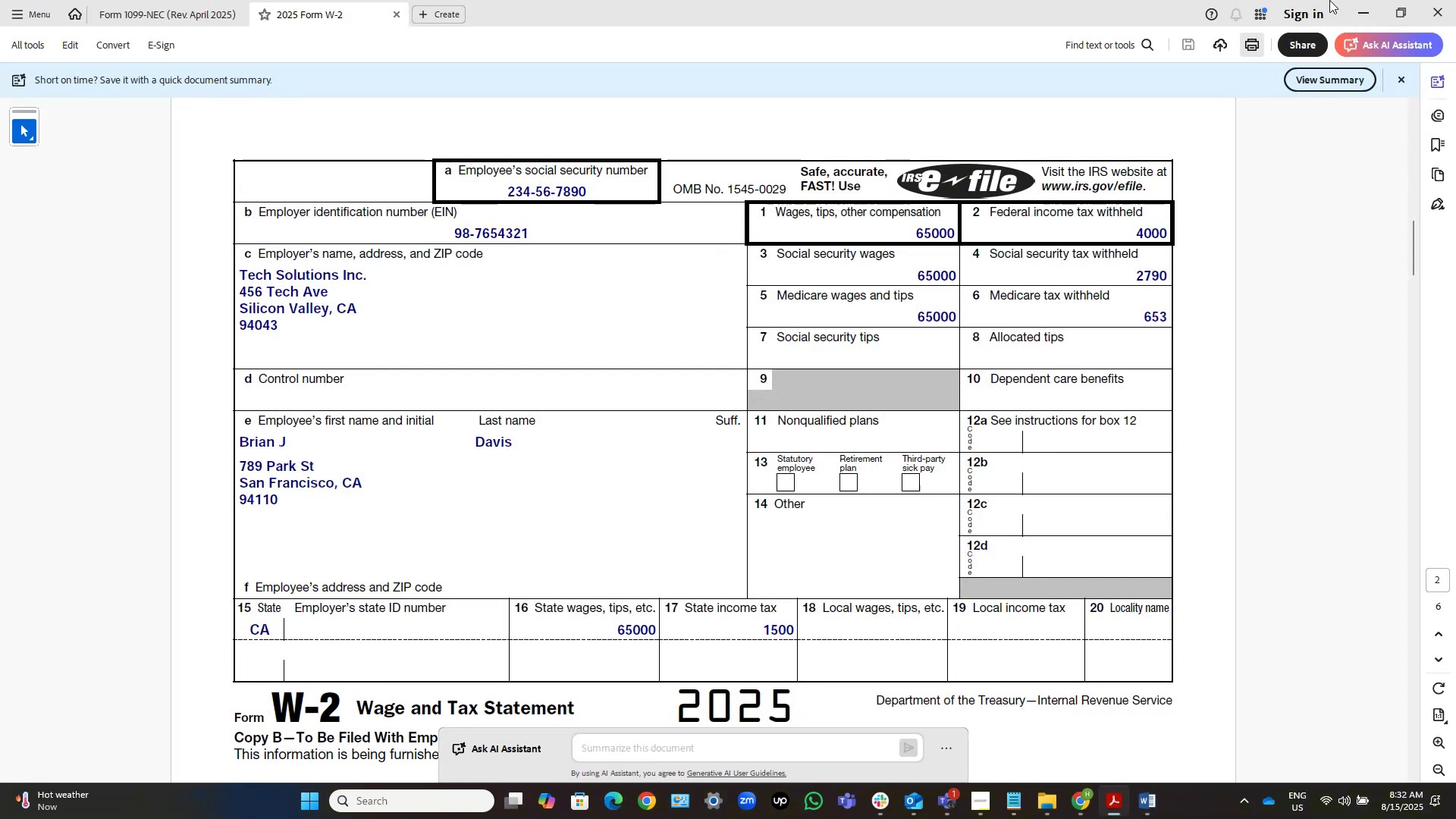 
left_click([1357, 9])
 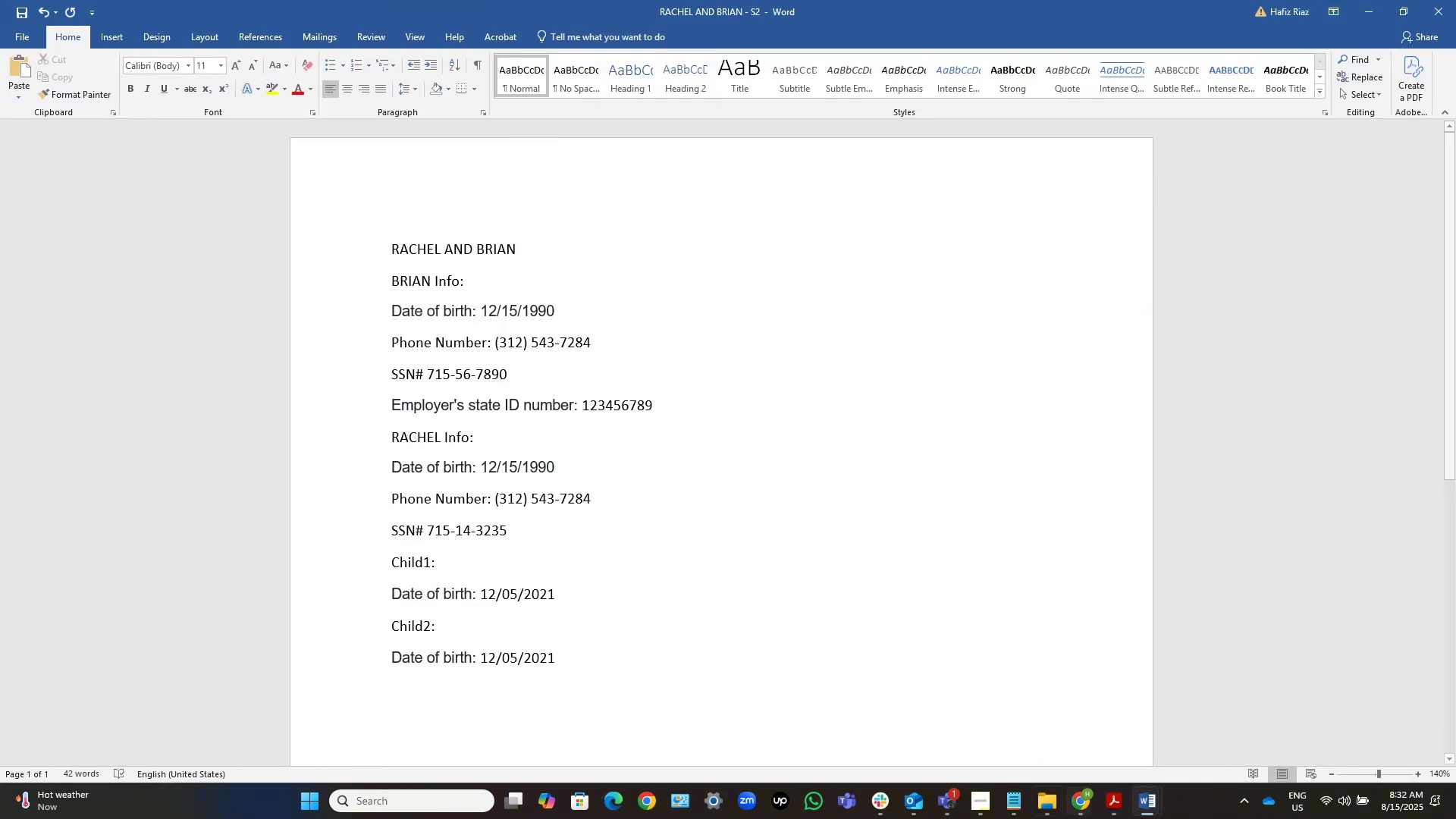 
left_click([1074, 804])
 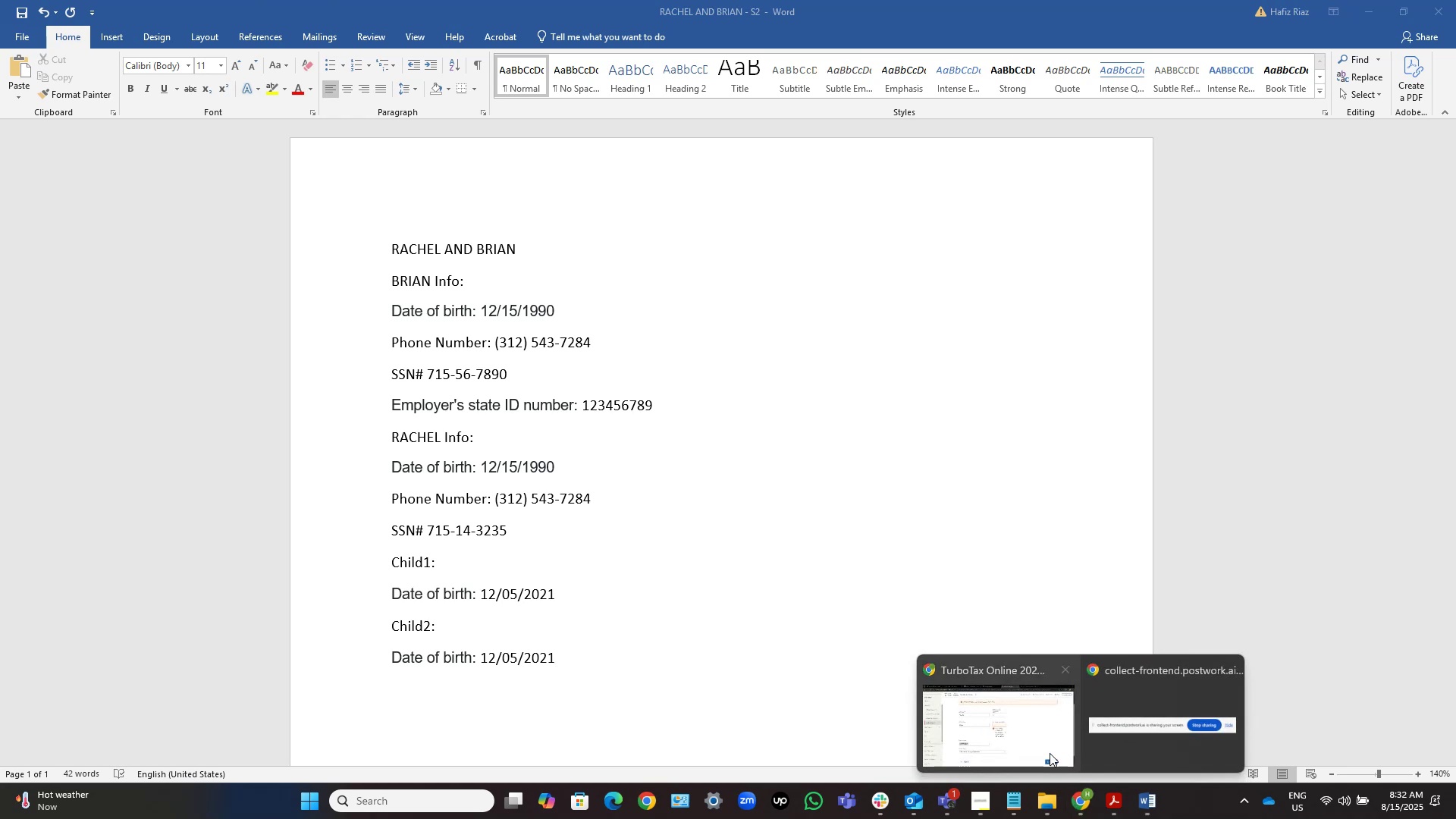 
left_click([1044, 745])
 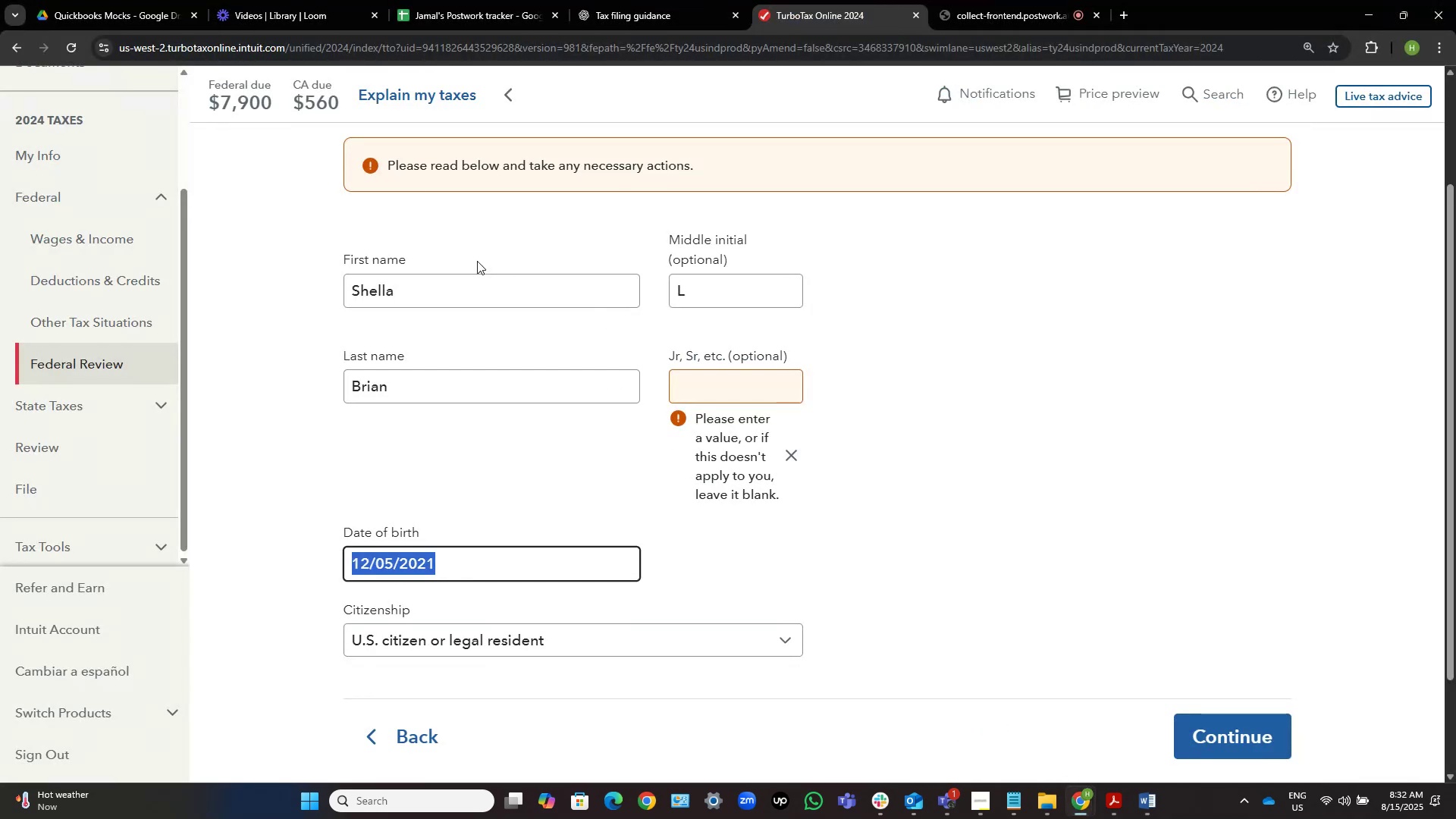 
left_click_drag(start_coordinate=[402, 287], to_coordinate=[325, 291])
 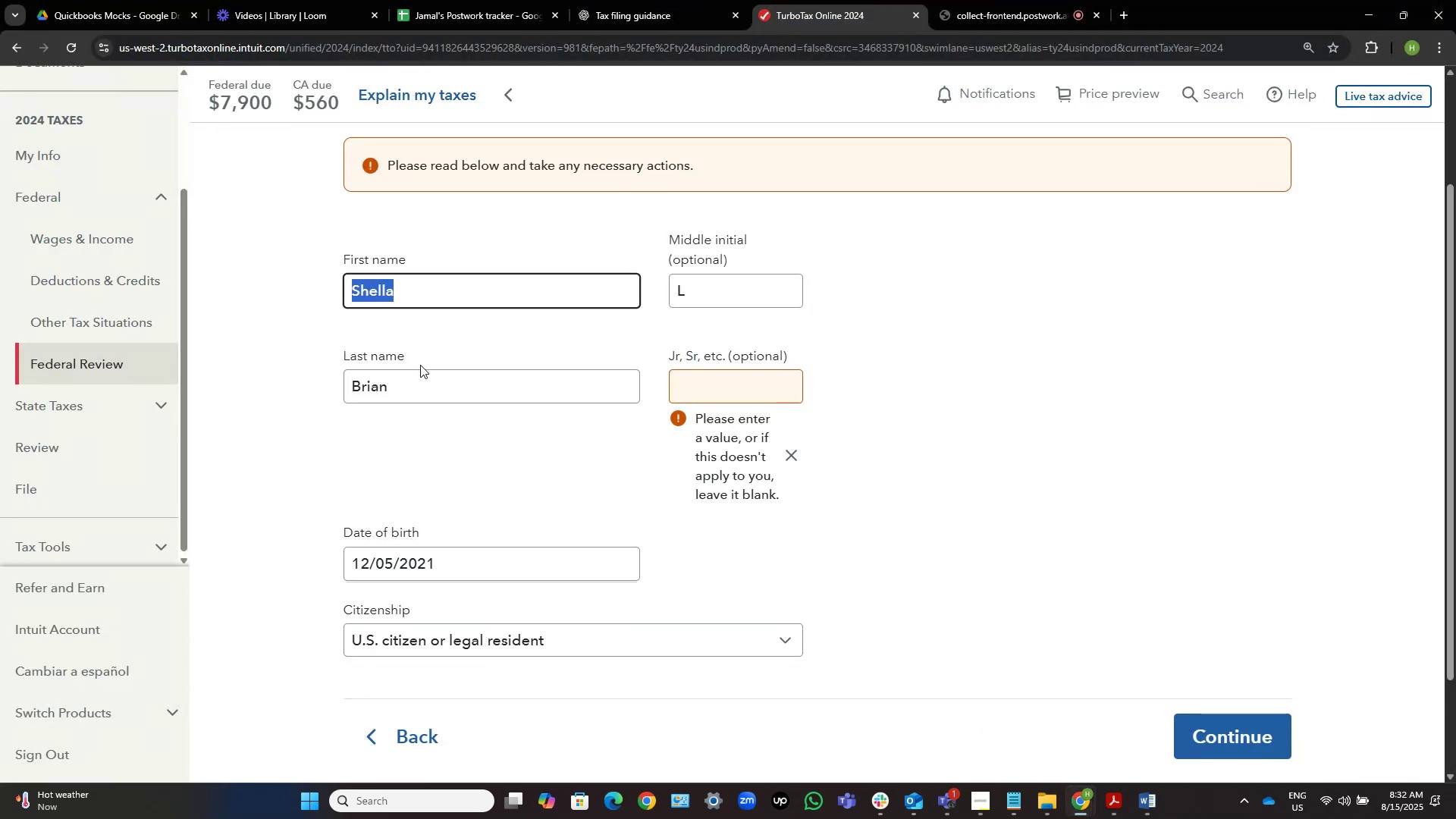 
key(Control+C)
 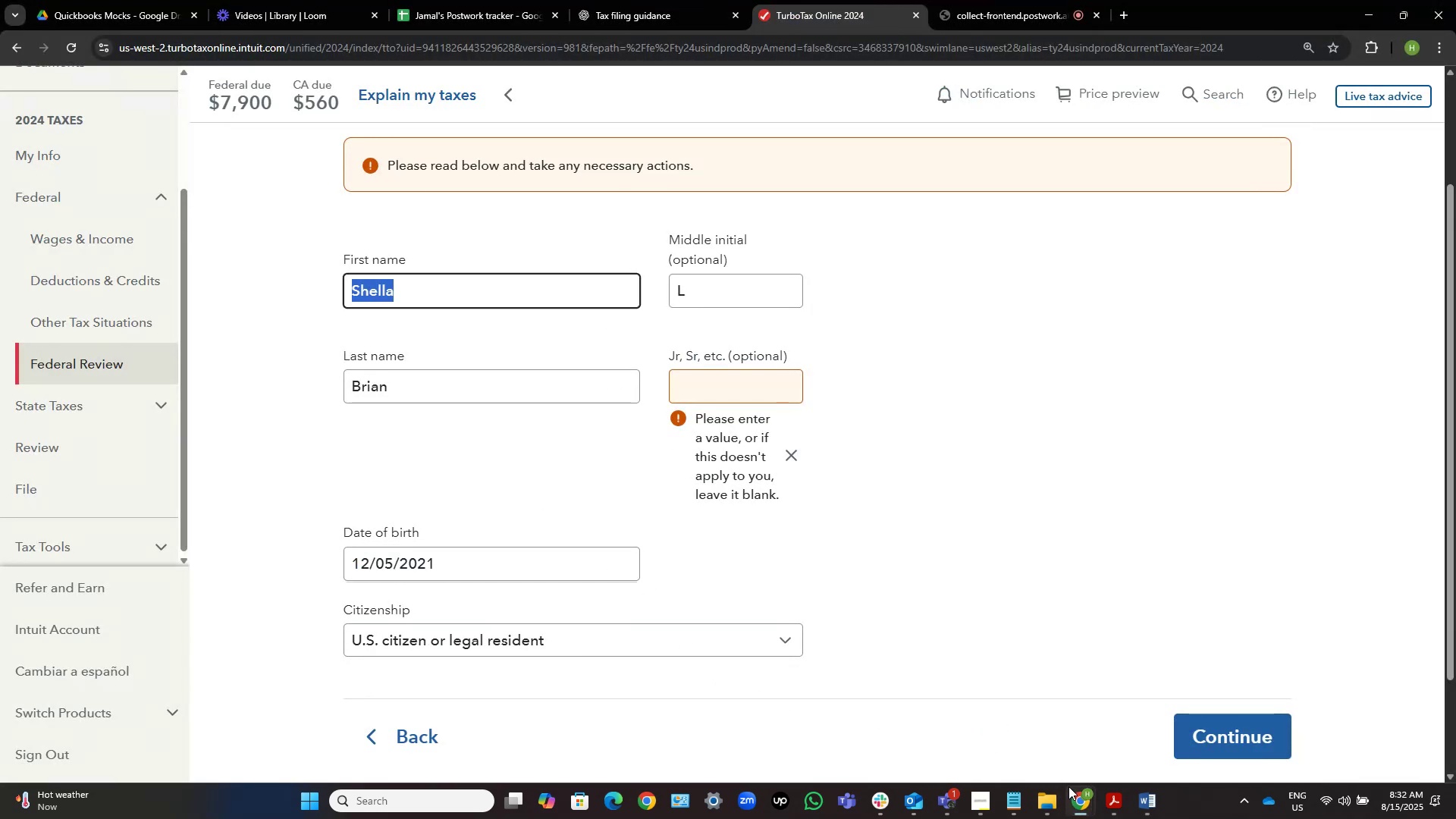 
left_click([1143, 798])
 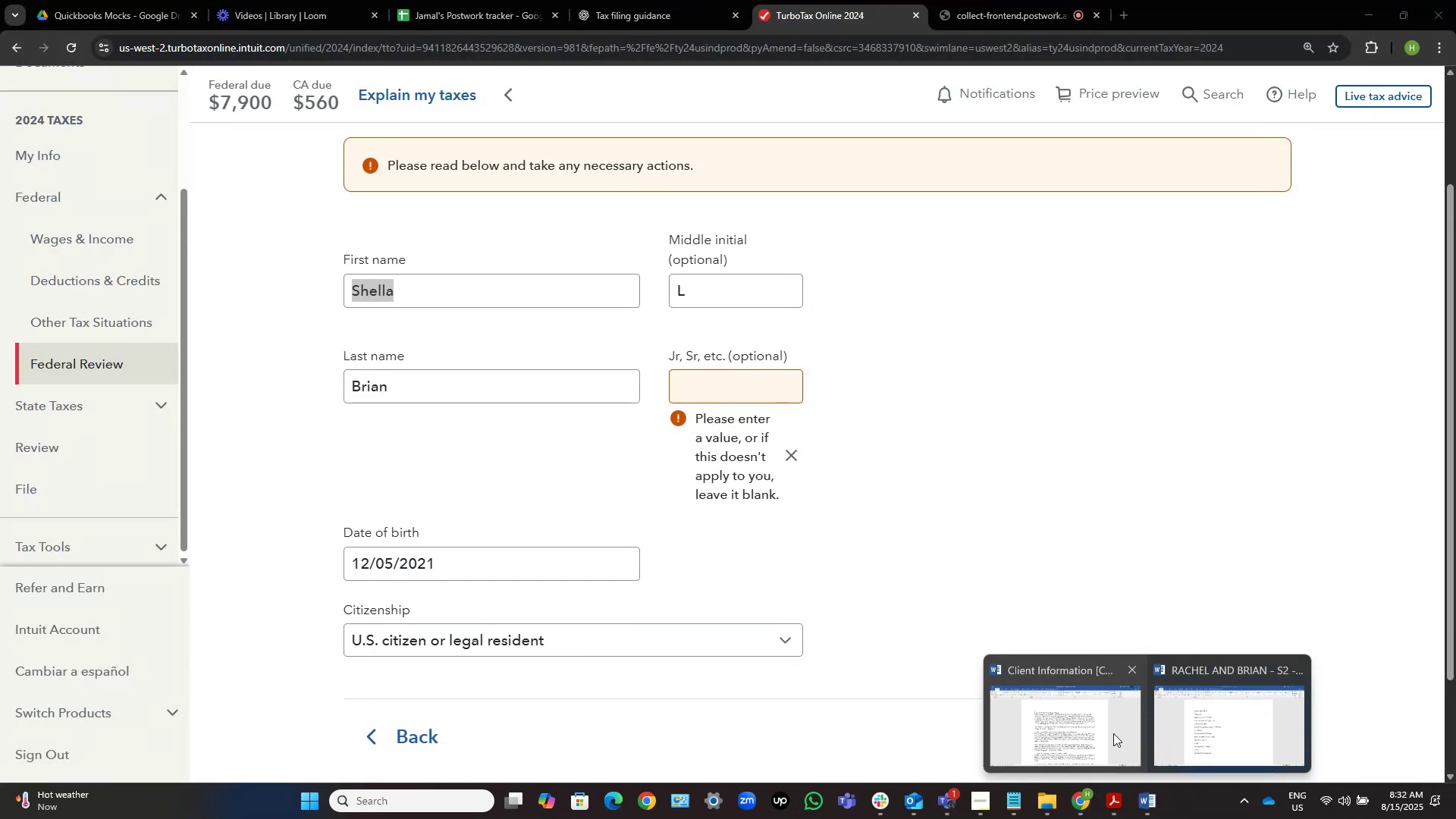 
left_click([1111, 729])
 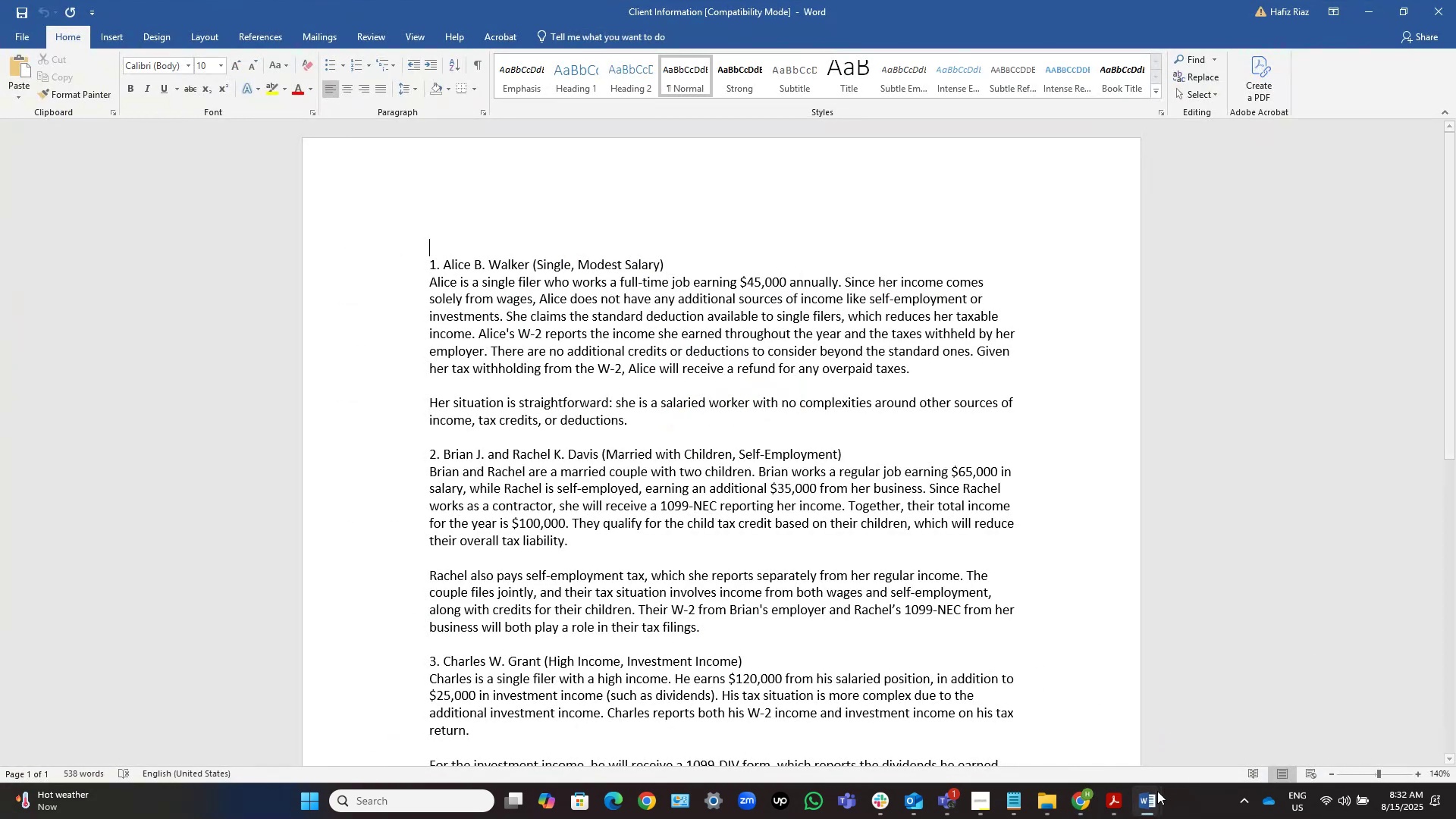 
left_click([1138, 799])
 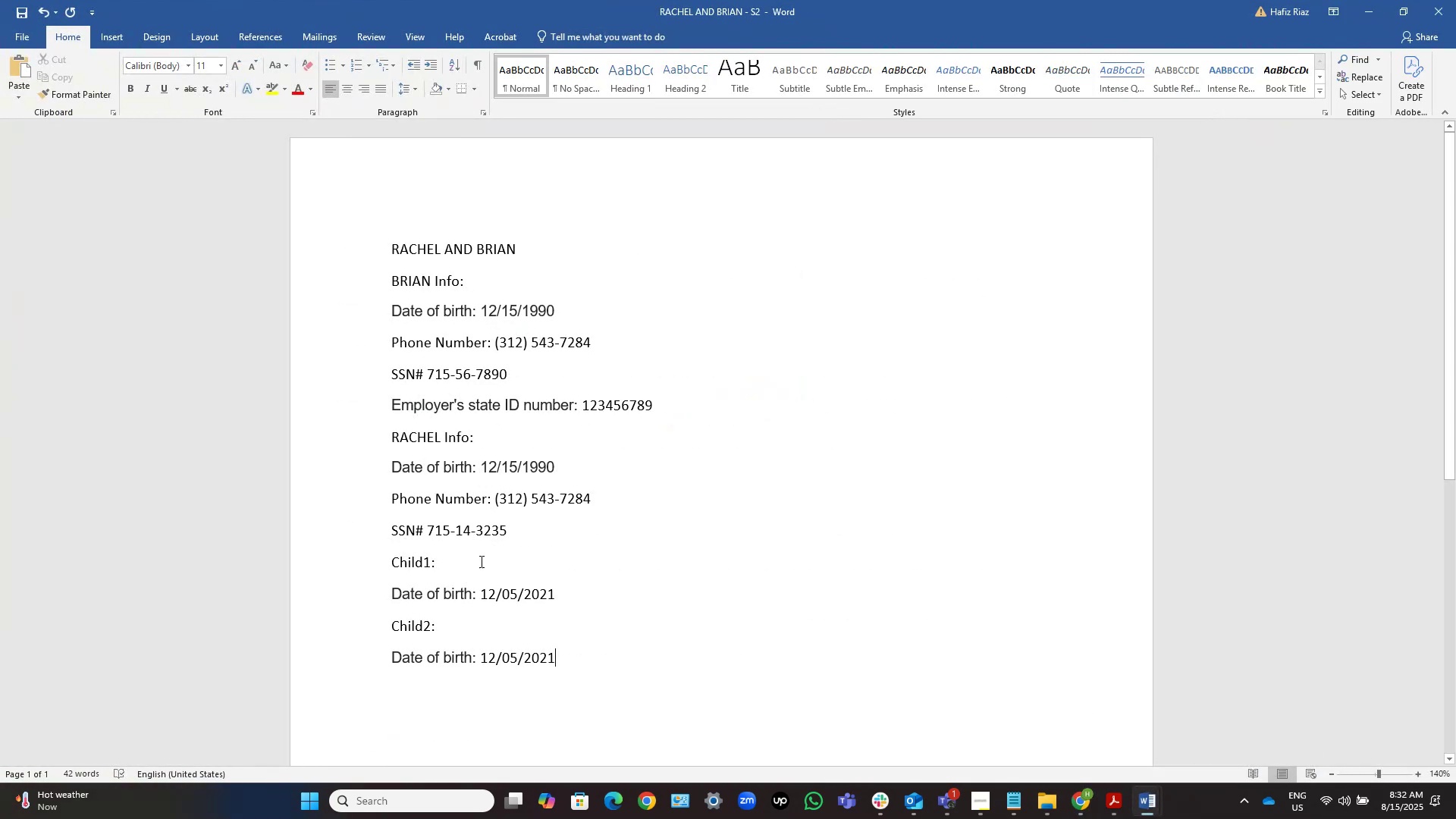 
left_click([445, 560])
 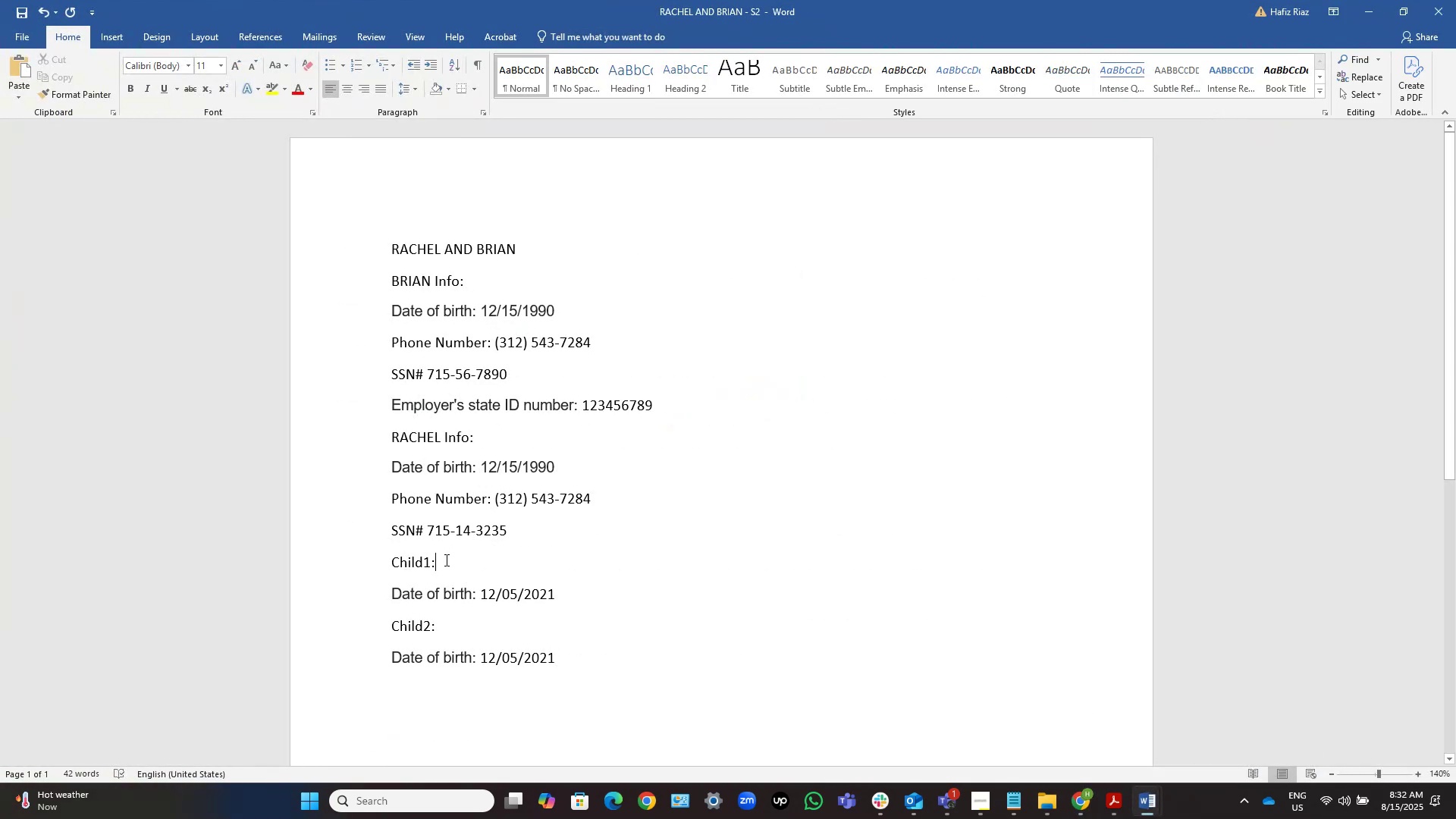 
key(Control+ArrowLeft)
 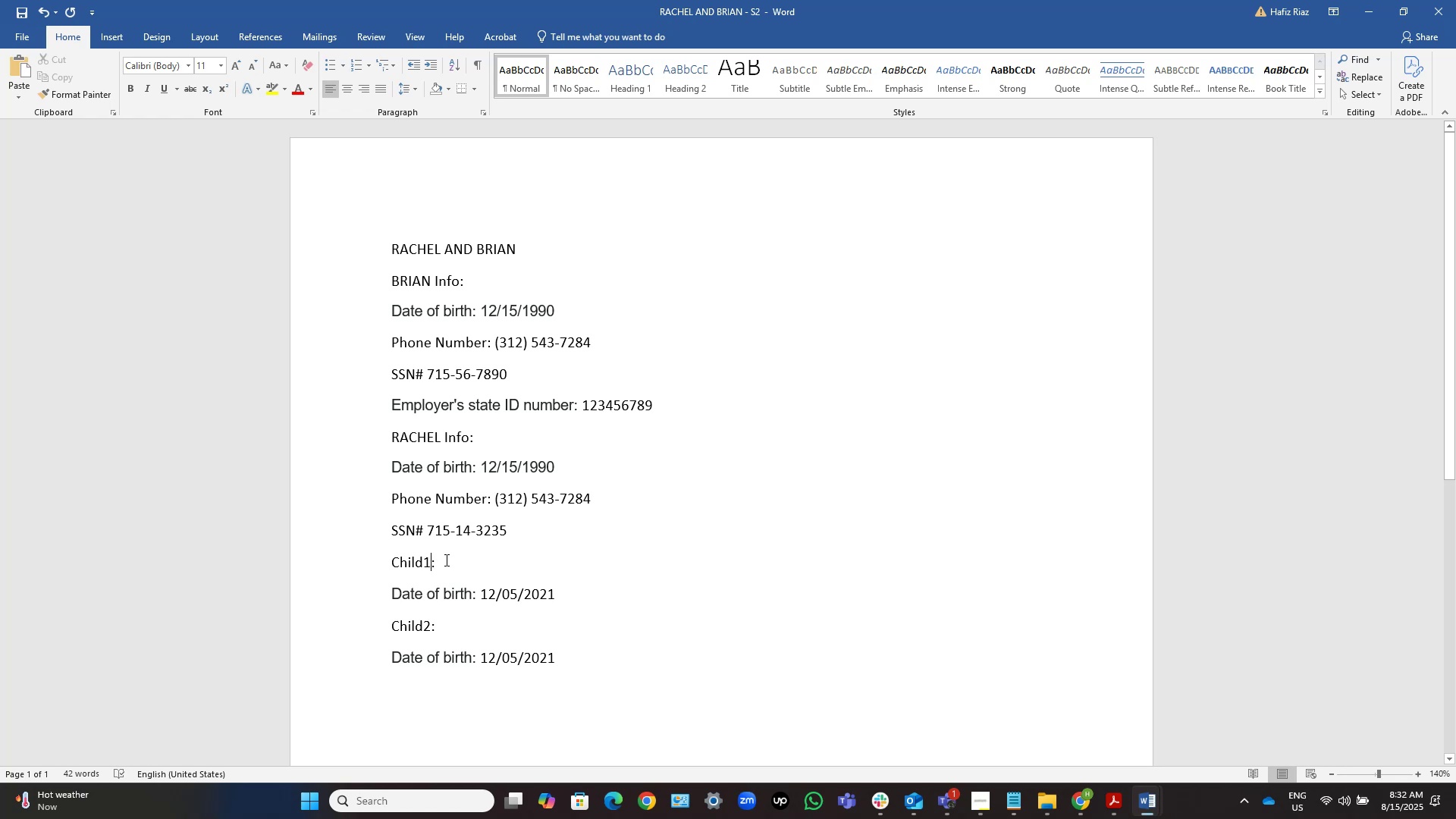 
key(ArrowLeft)
 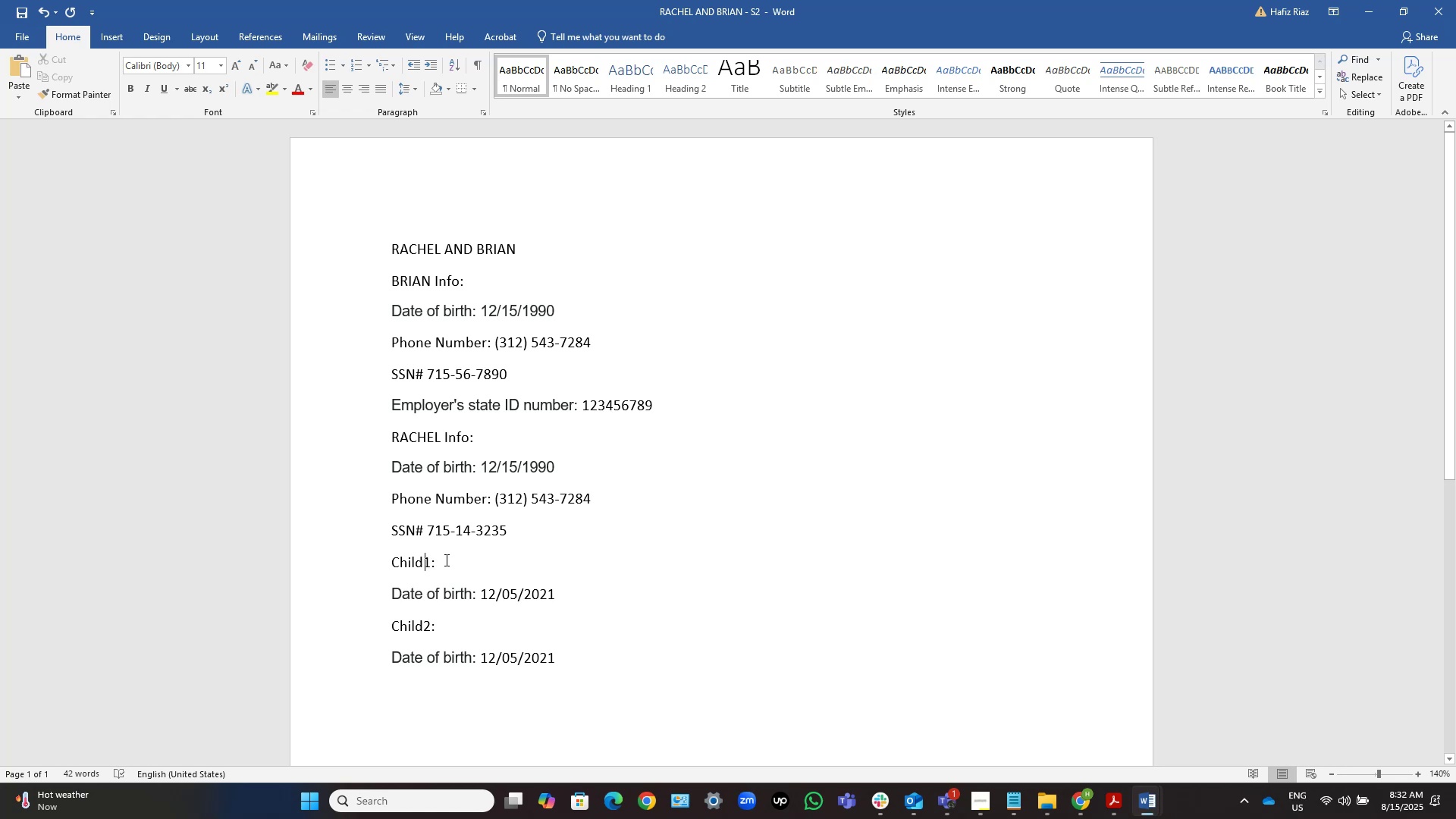 
key(Control+Shift+ShiftLeft)
 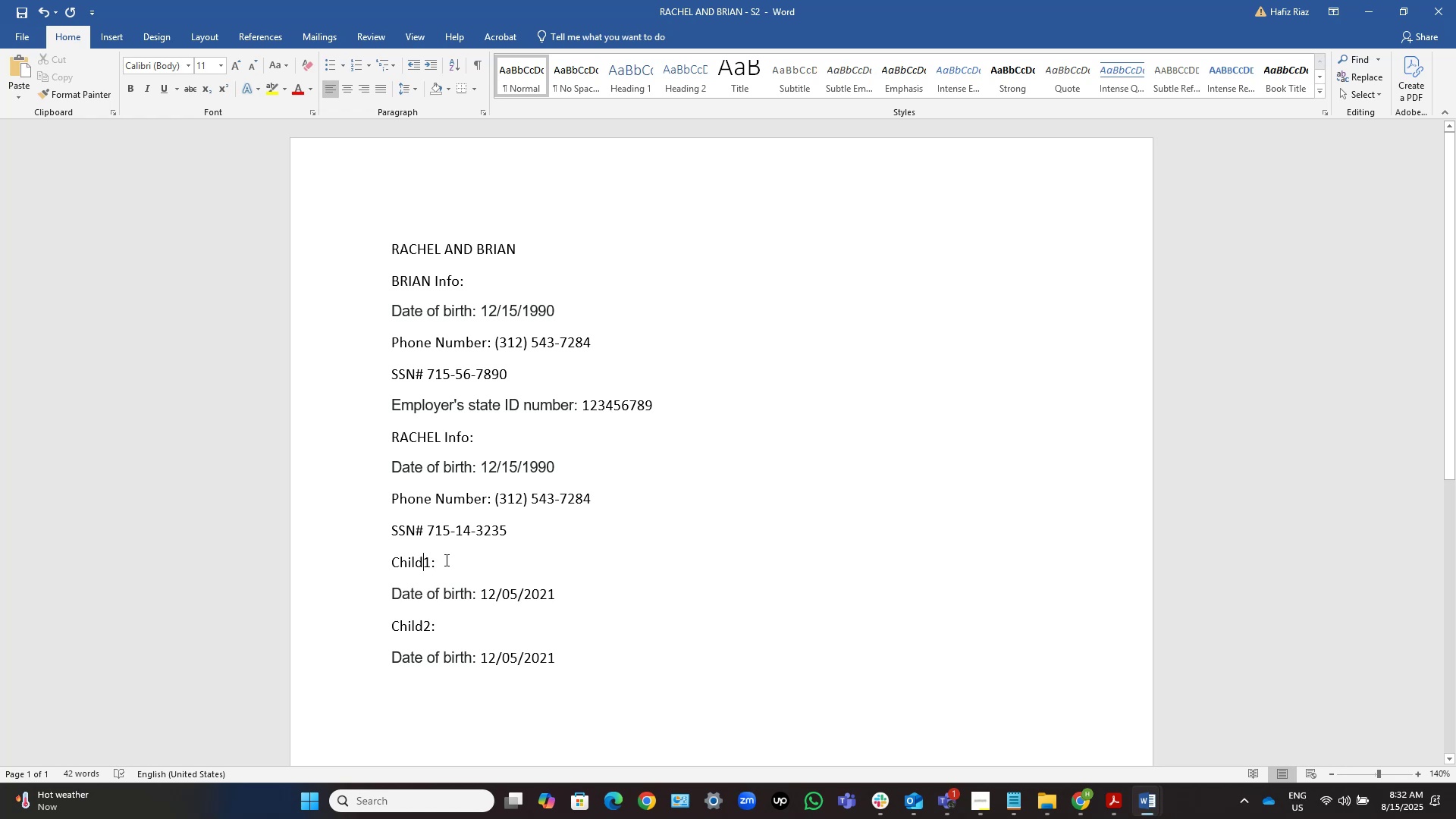 
key(Control+Shift+ArrowLeft)
 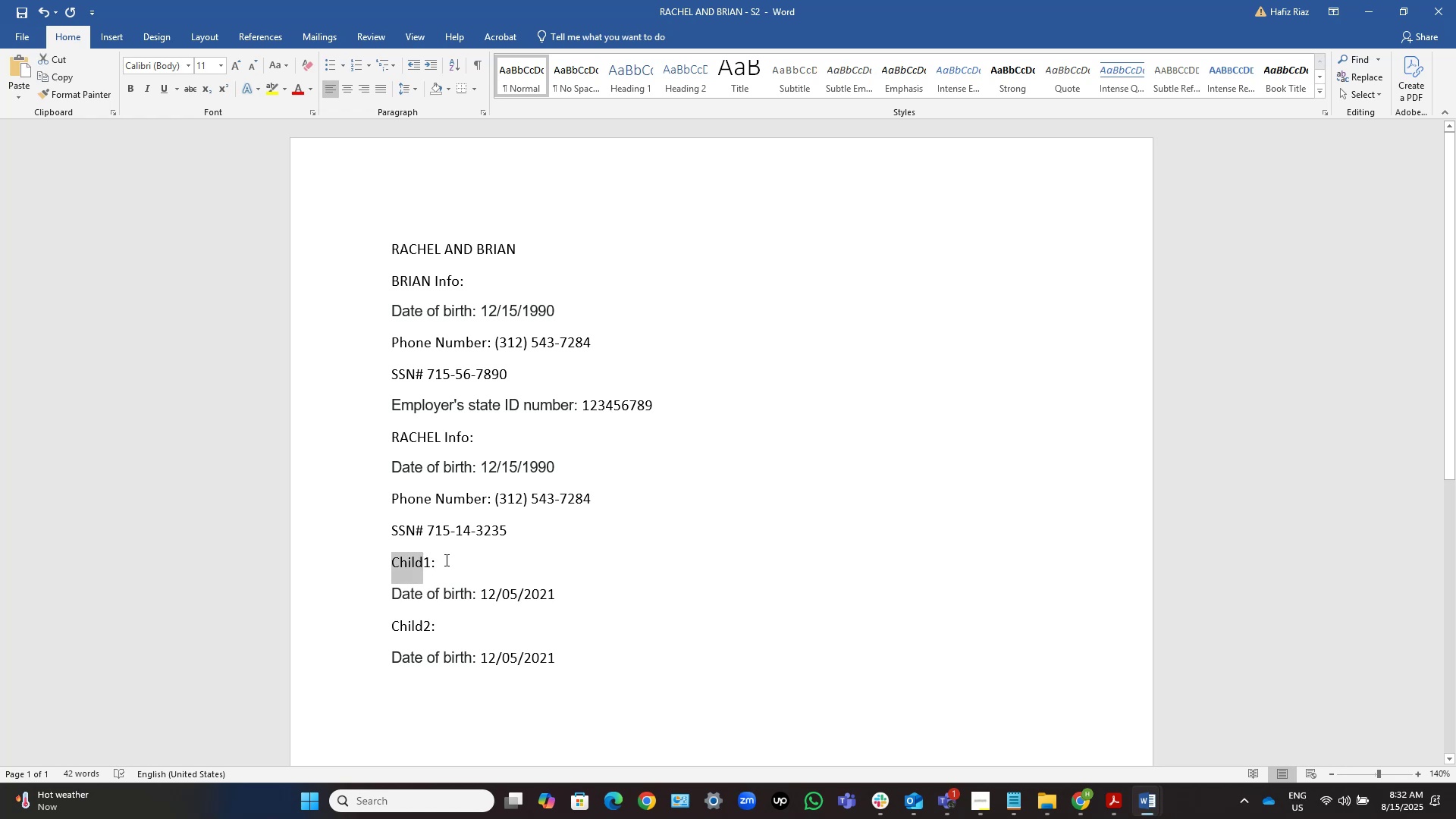 
key(Control+V)
 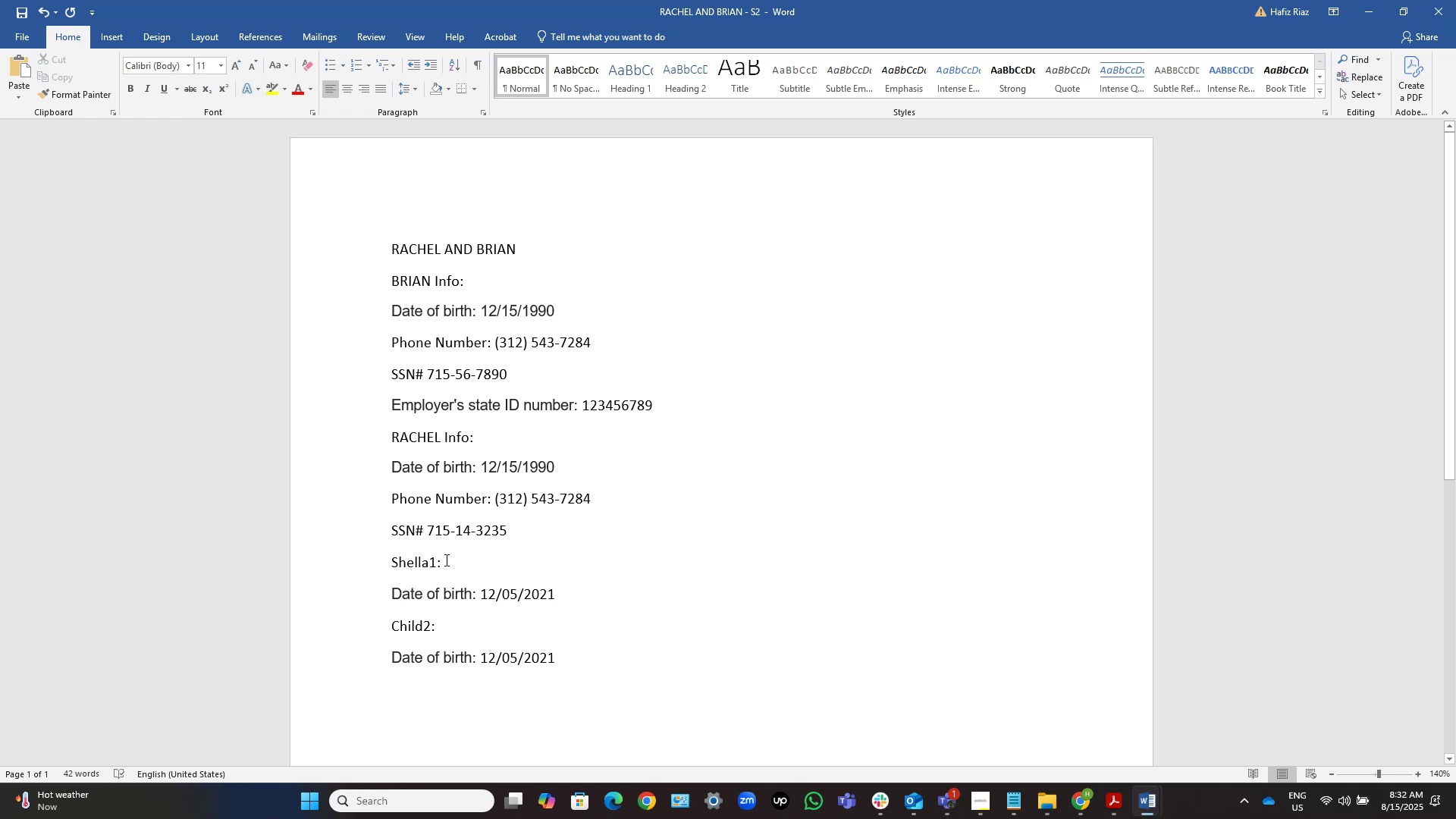 
key(ArrowDown)
 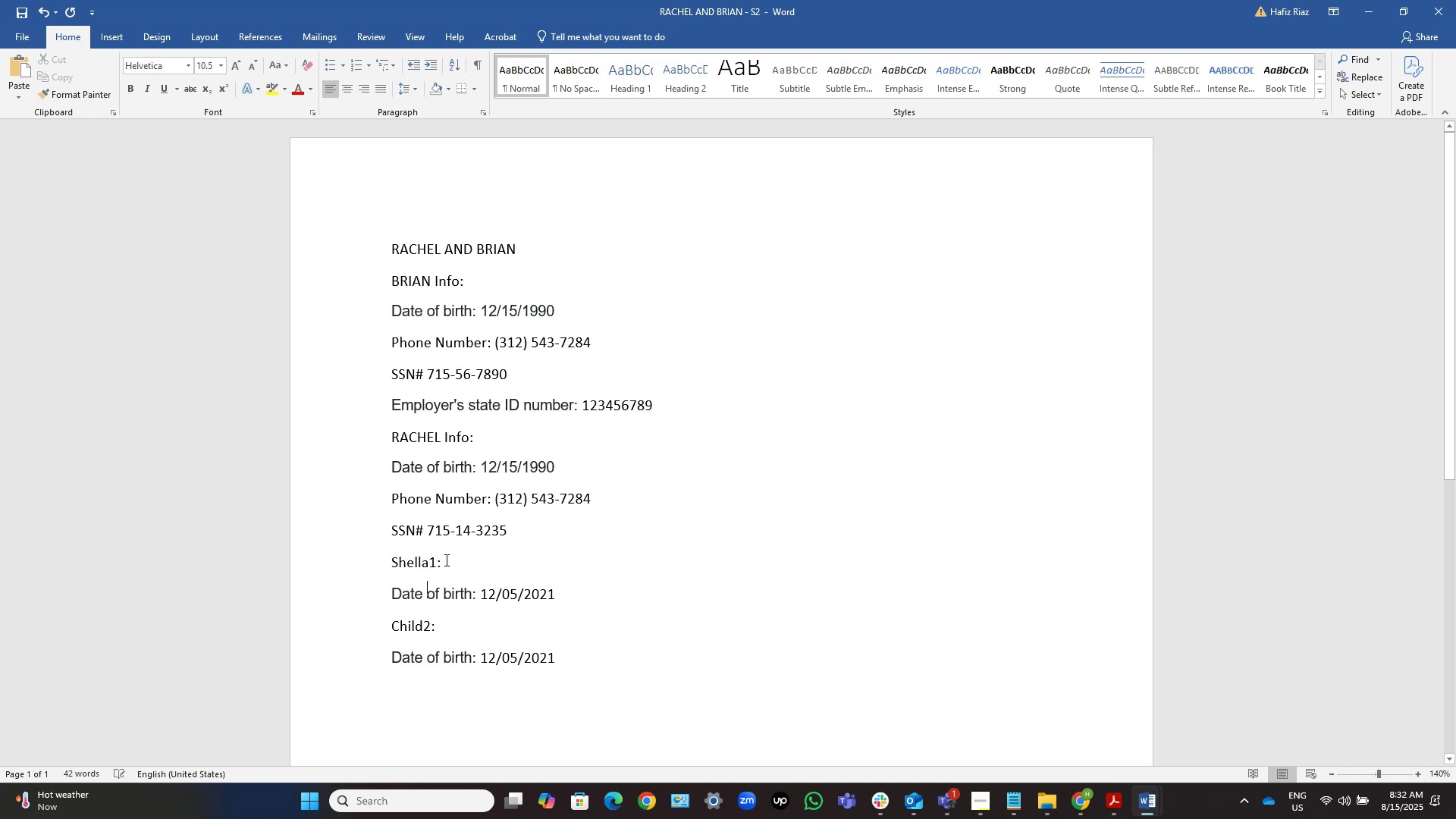 
key(ArrowDown)
 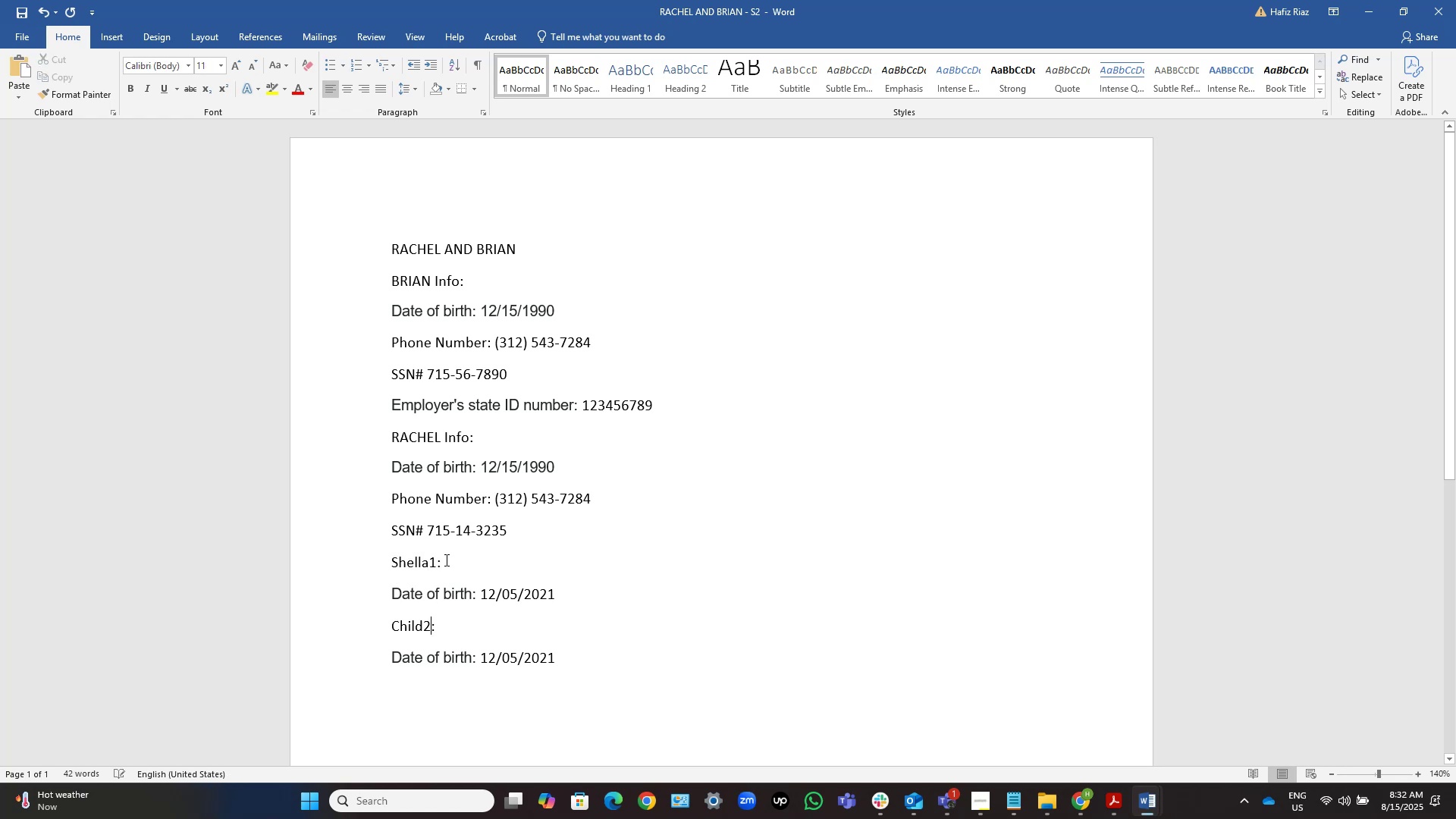 
key(ArrowLeft)
 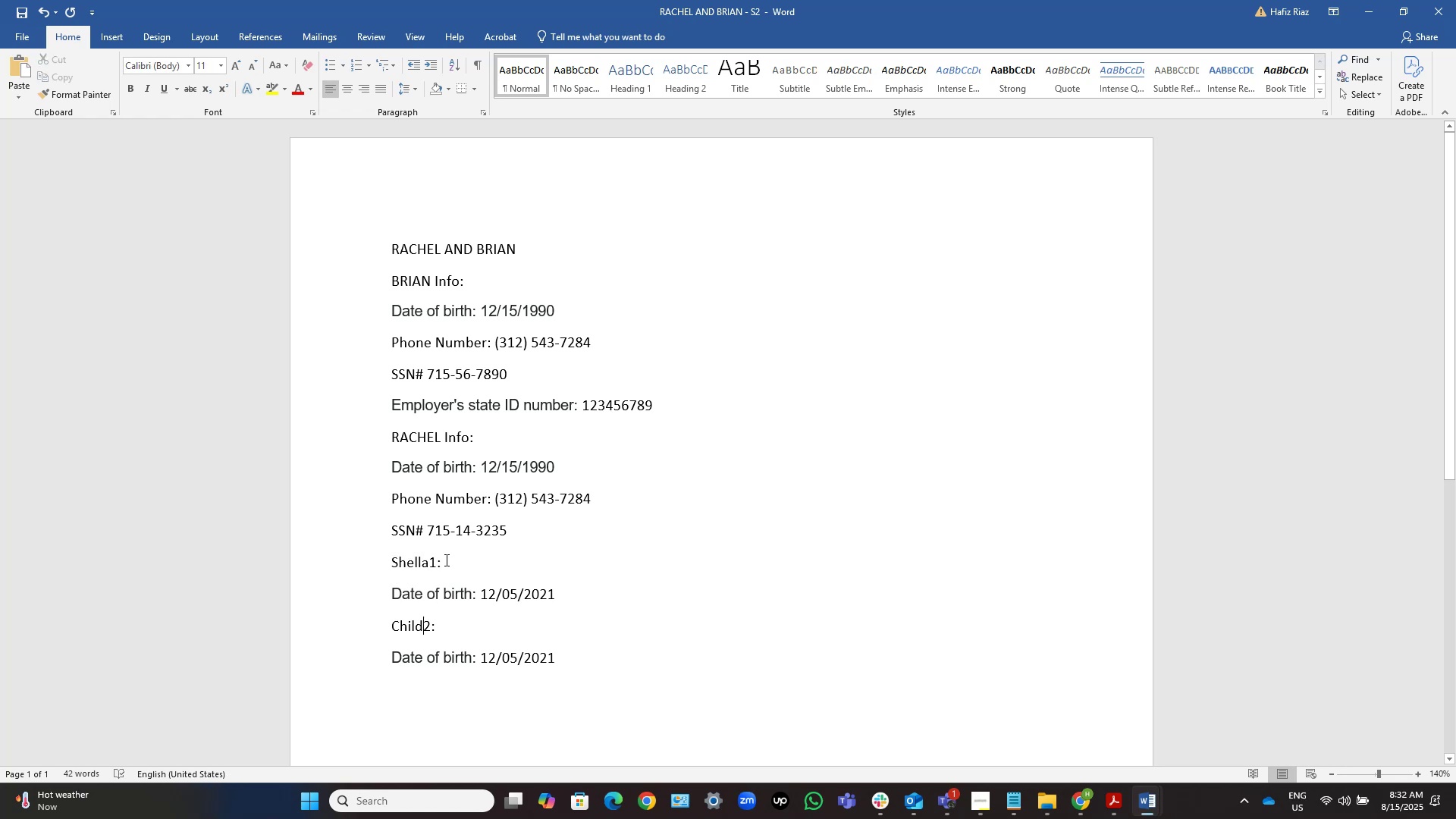 
key(Control+ControlLeft)
 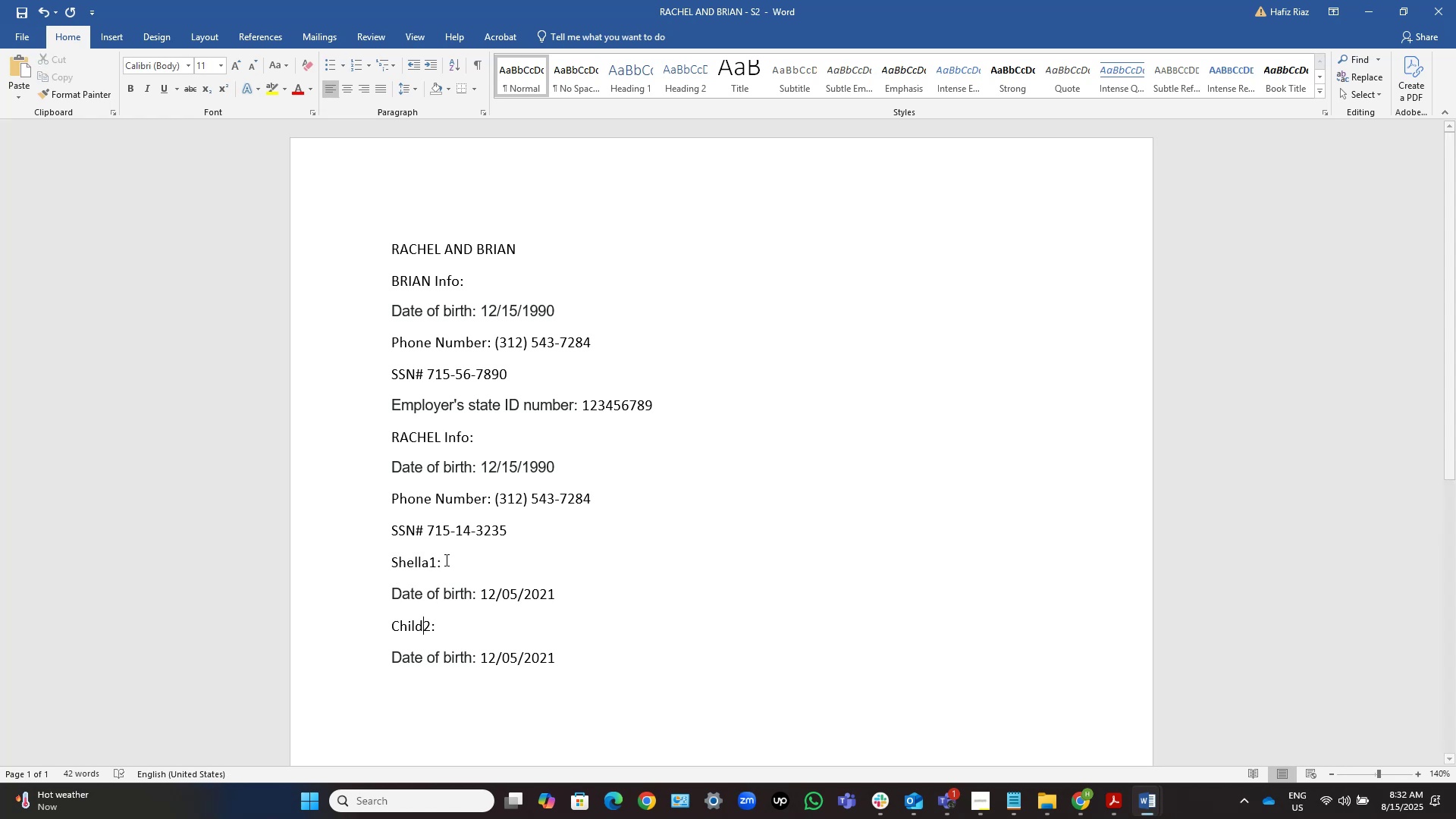 
key(Control+Shift+ShiftLeft)
 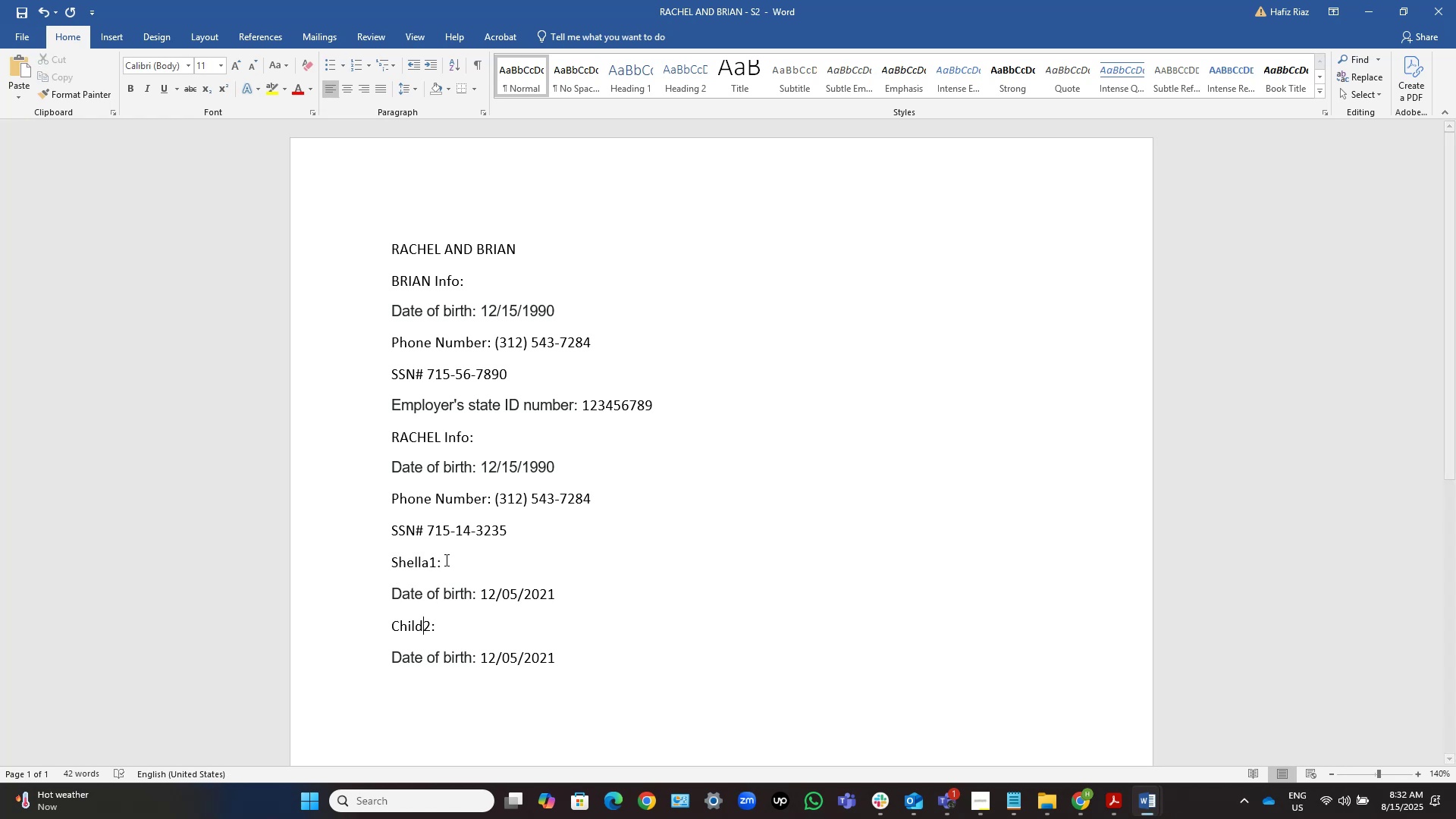 
key(Control+Shift+ArrowLeft)
 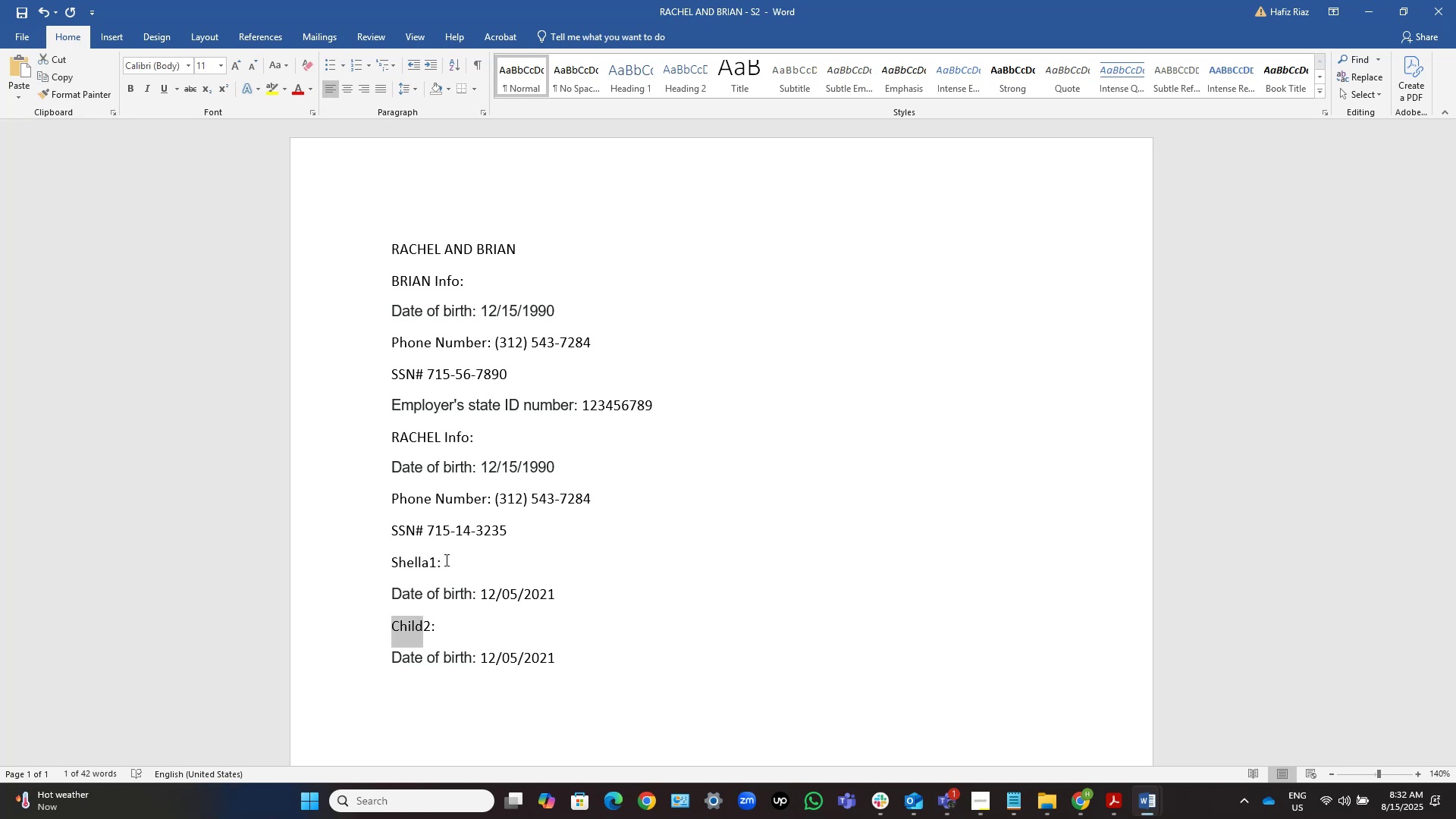 
key(Control+ControlLeft)
 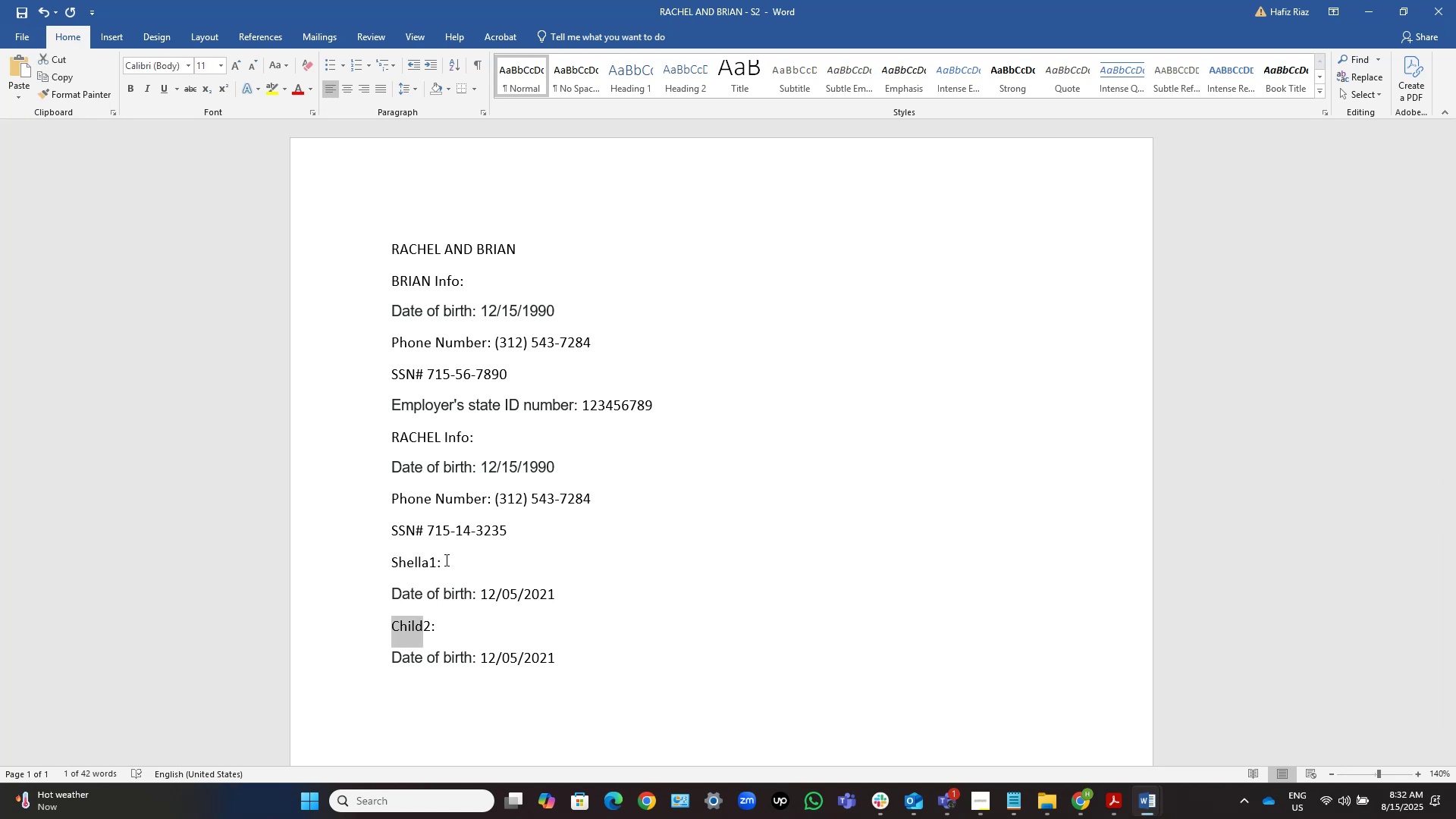 
key(Control+V)
 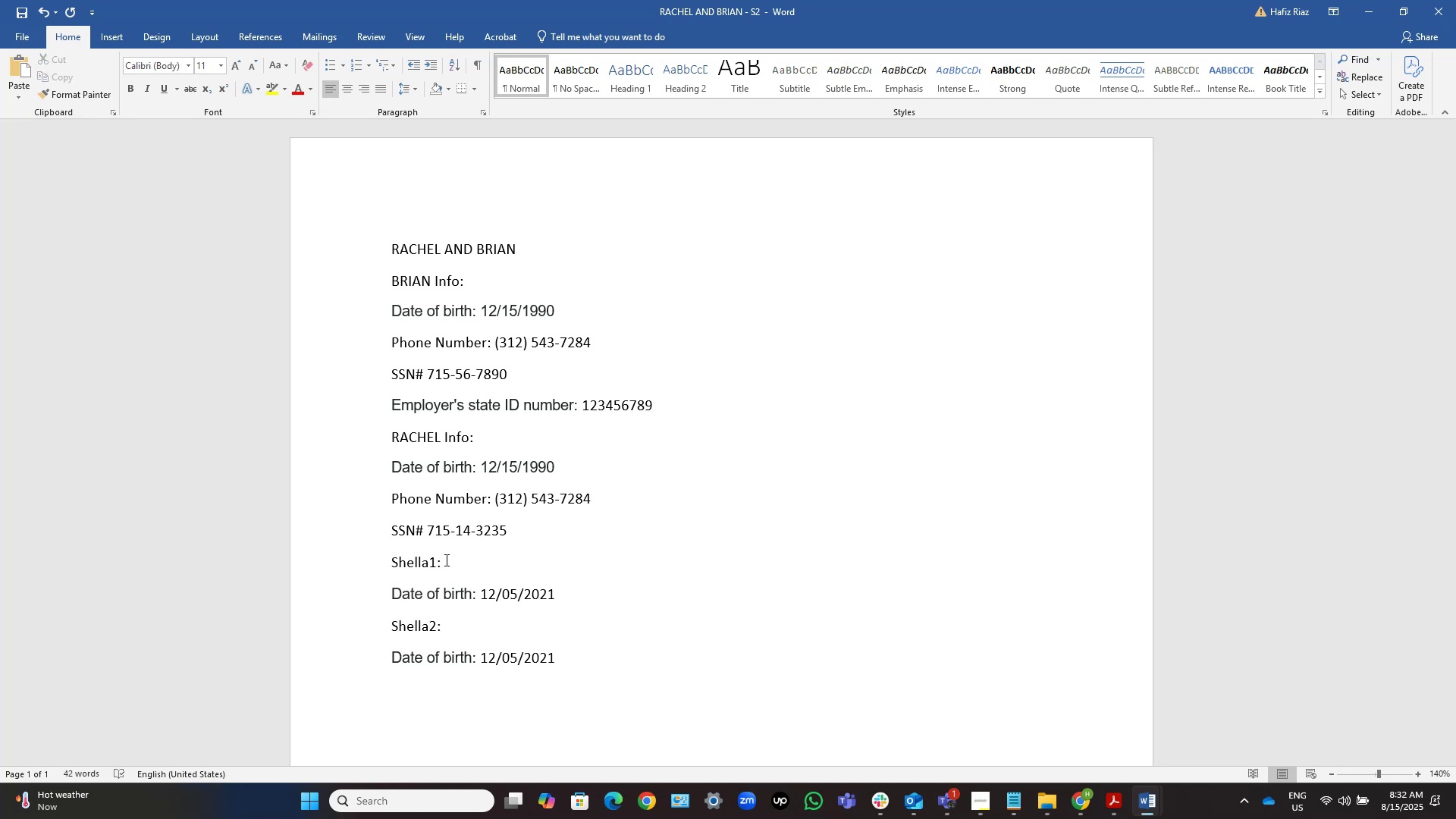 
key(ArrowRight)
 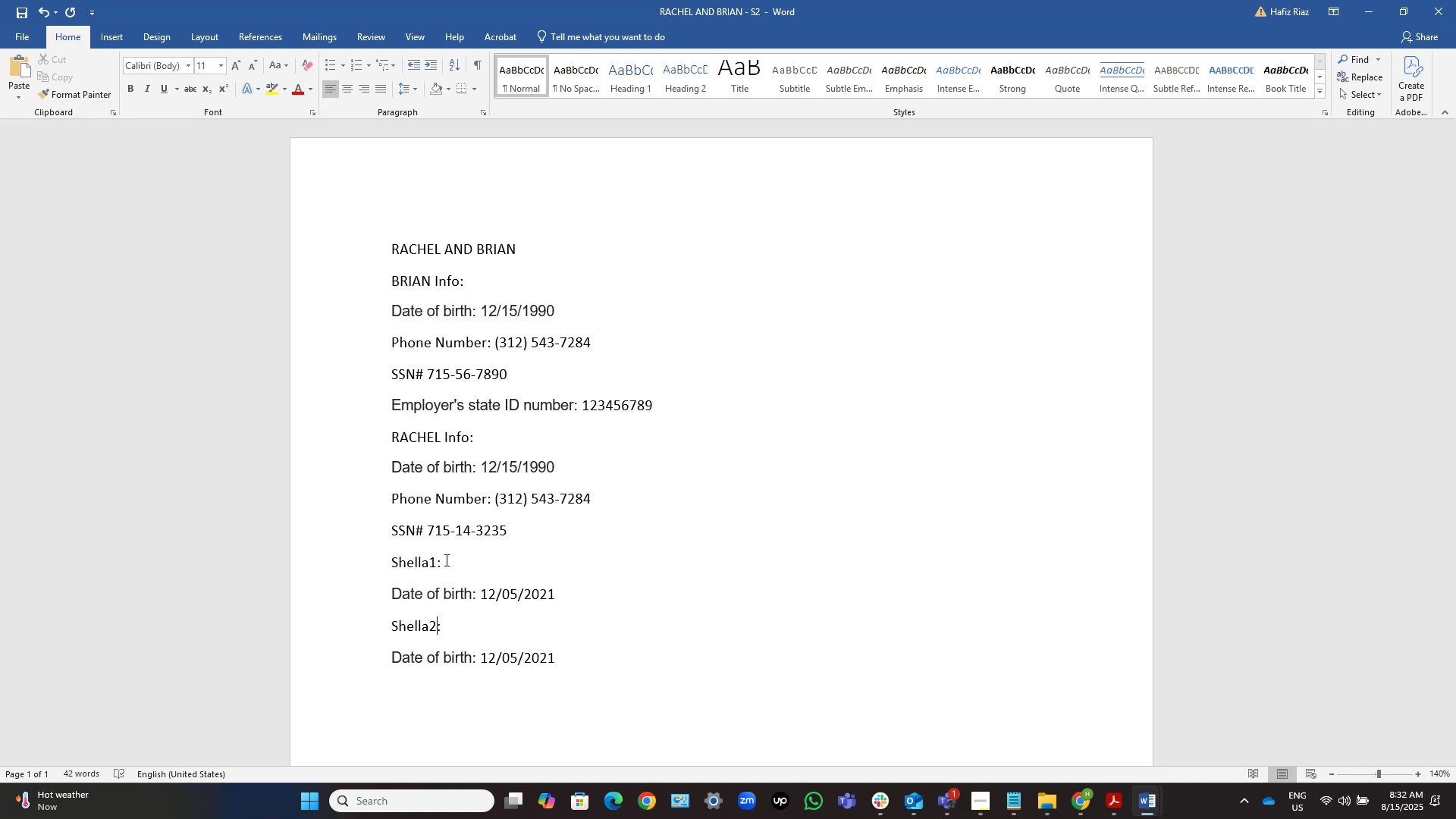 
key(Backspace)
type( L Brian)
 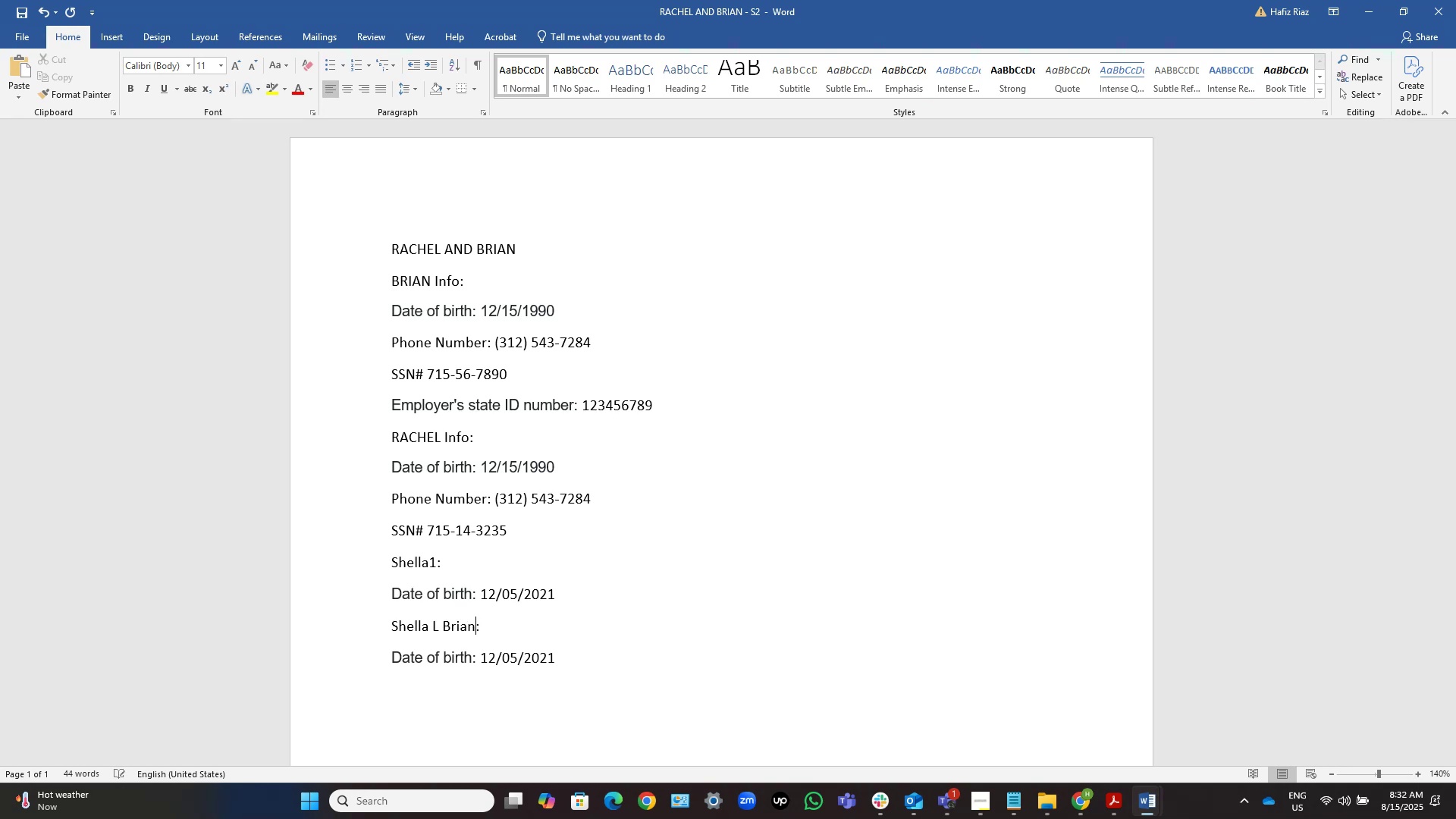 
key(Control+ArrowLeft)
 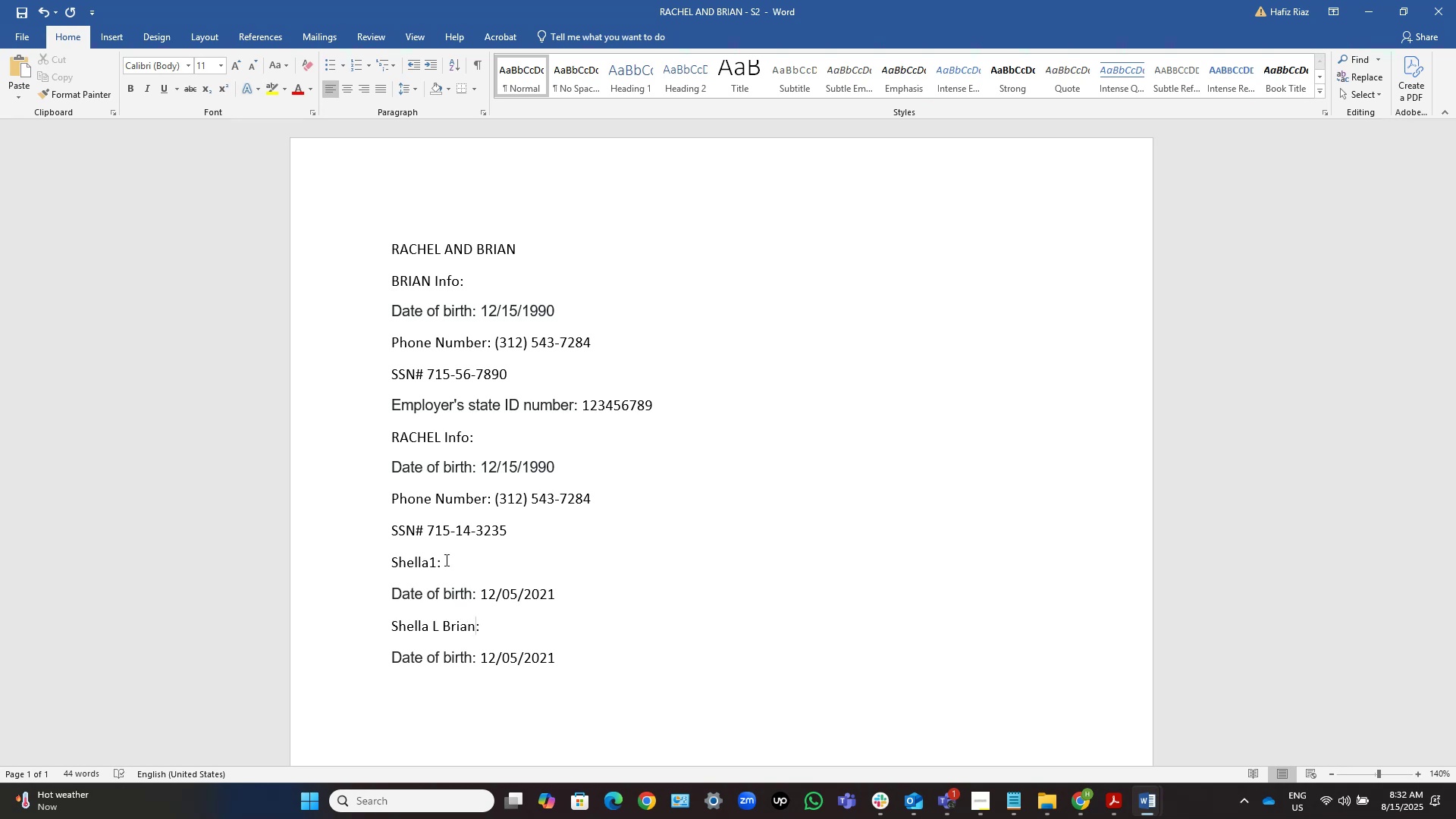 
key(Control+ArrowLeft)
 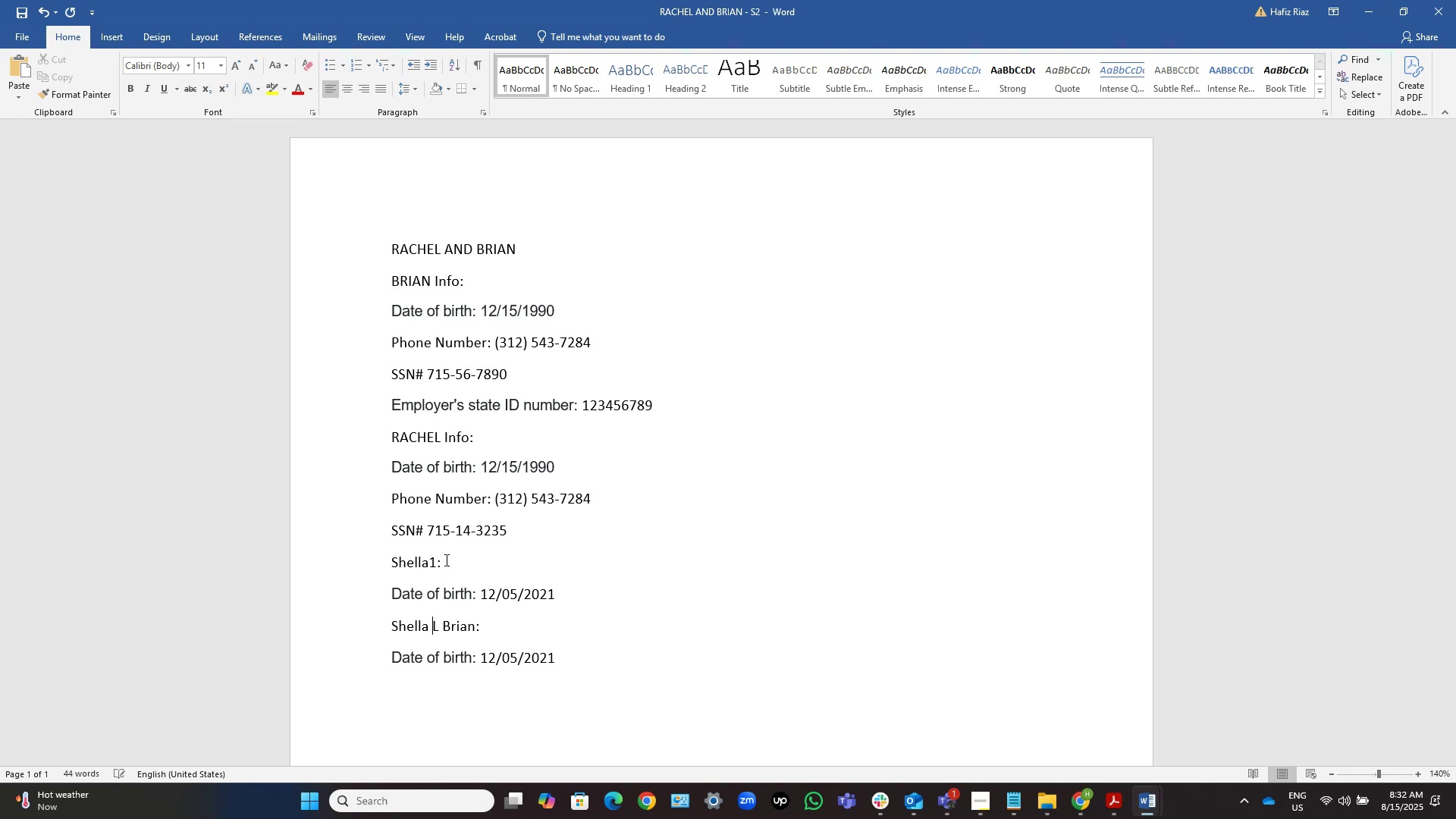 
key(Control+ArrowLeft)
 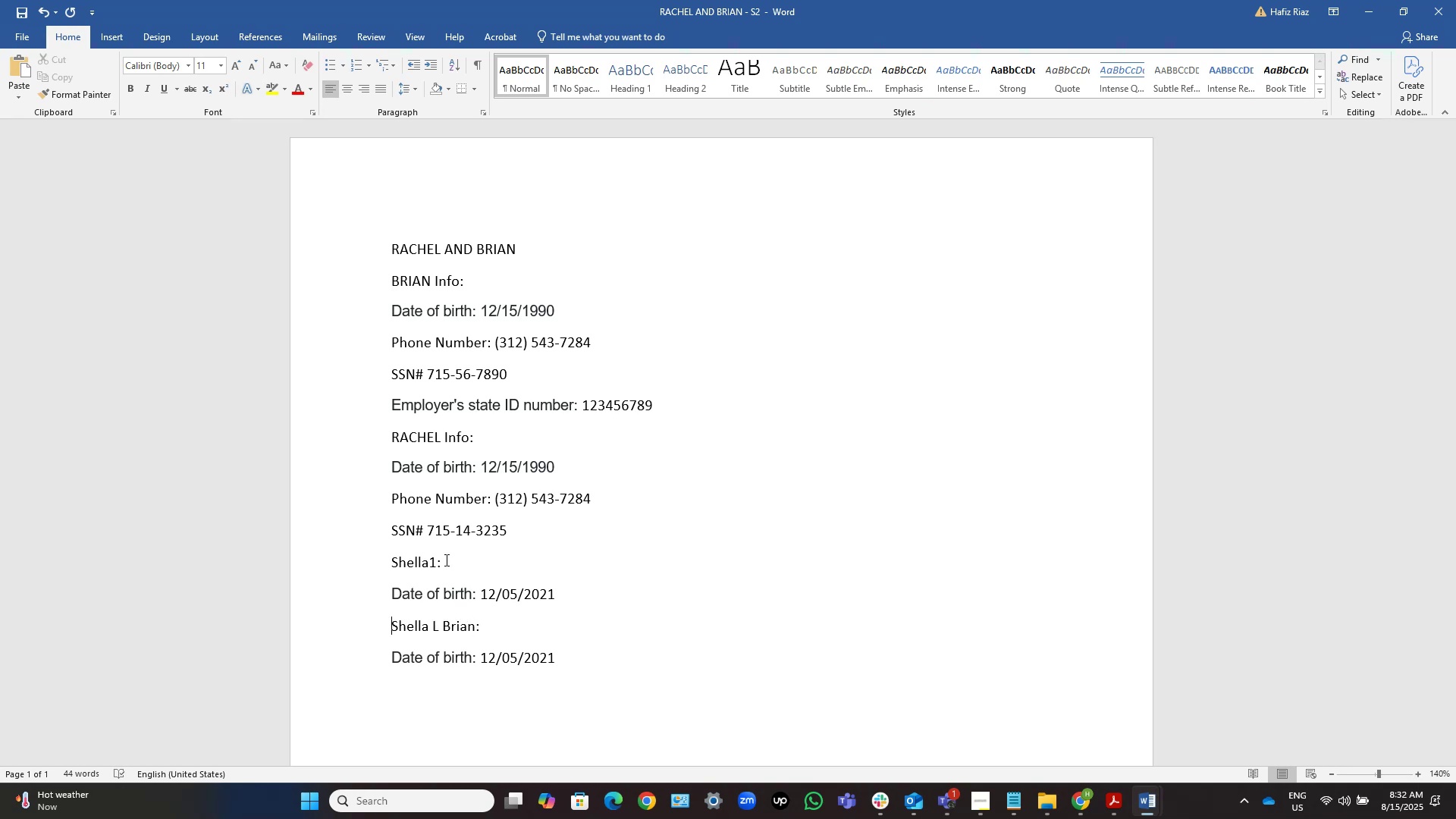 
key(ArrowRight)
 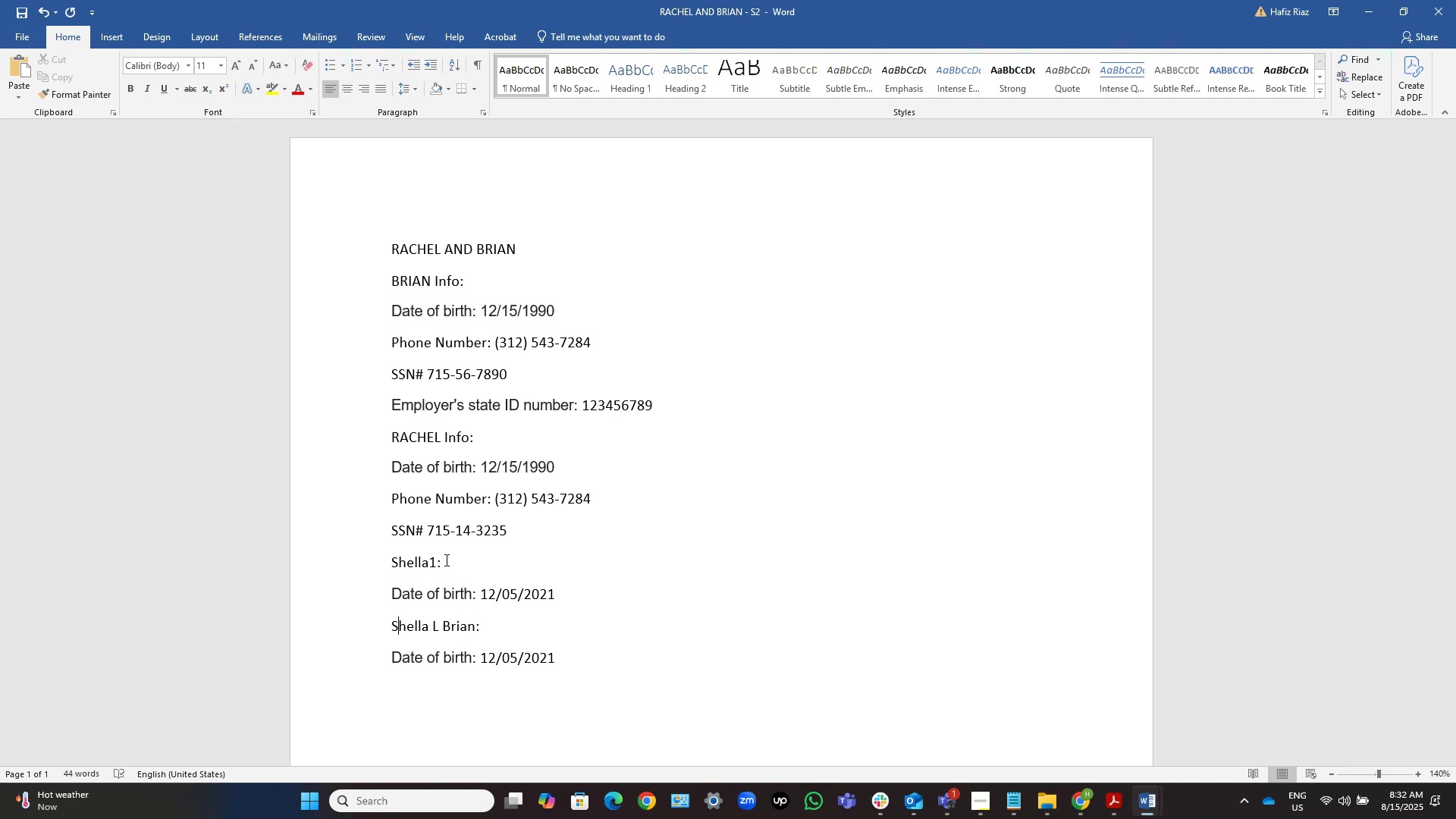 
key(ArrowRight)
 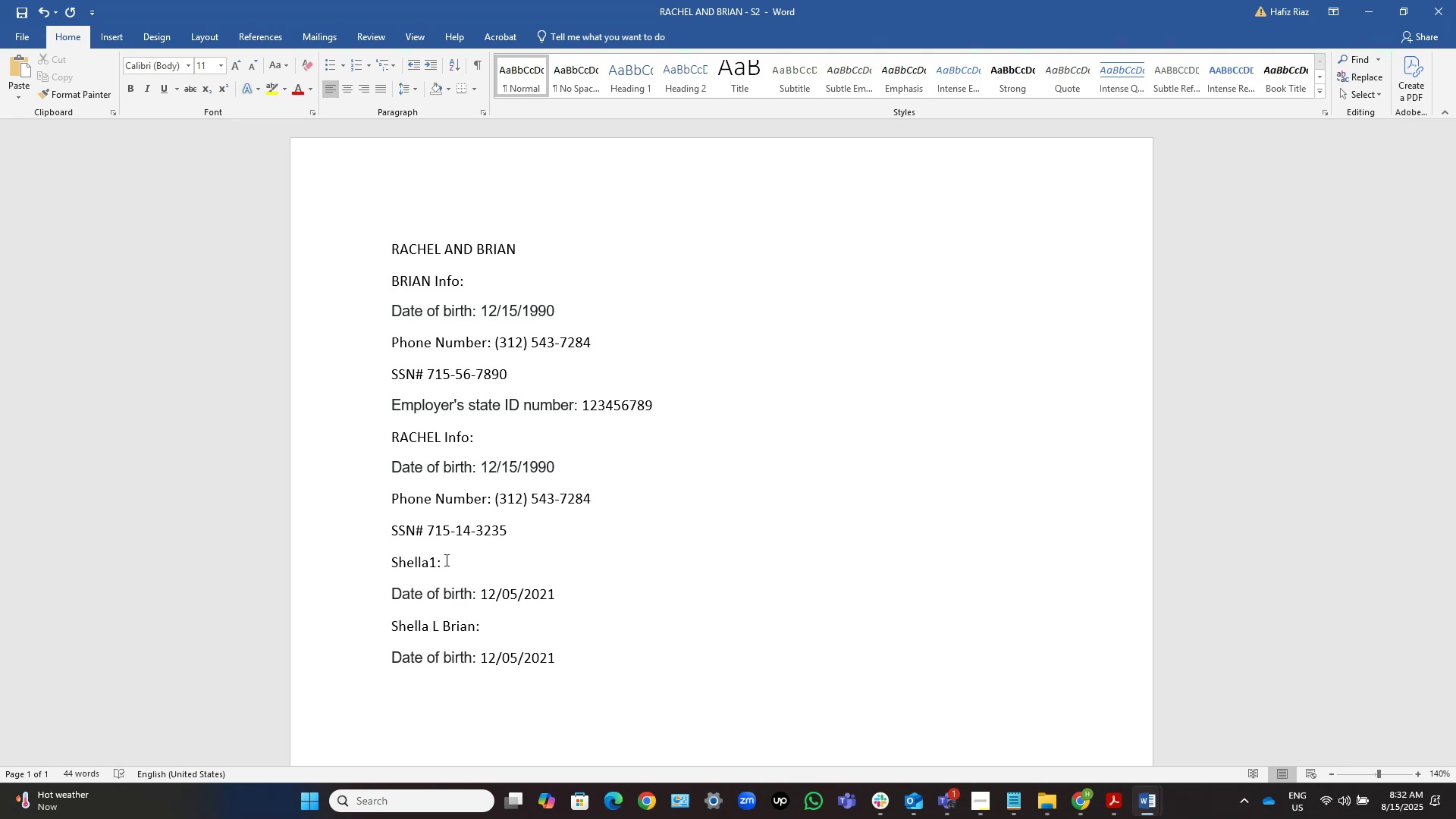 
key(Backspace)
 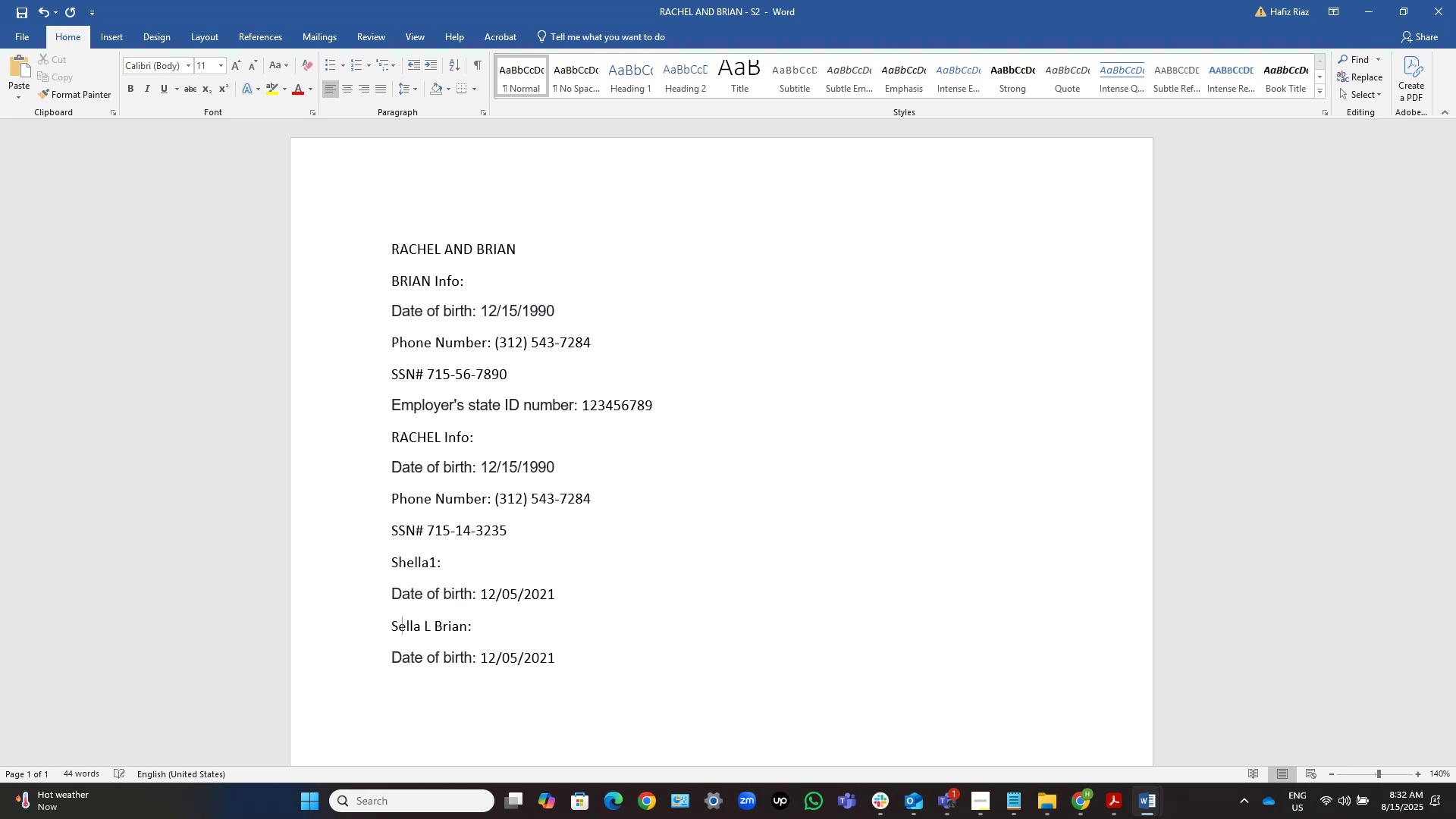 
key(Backspace)
 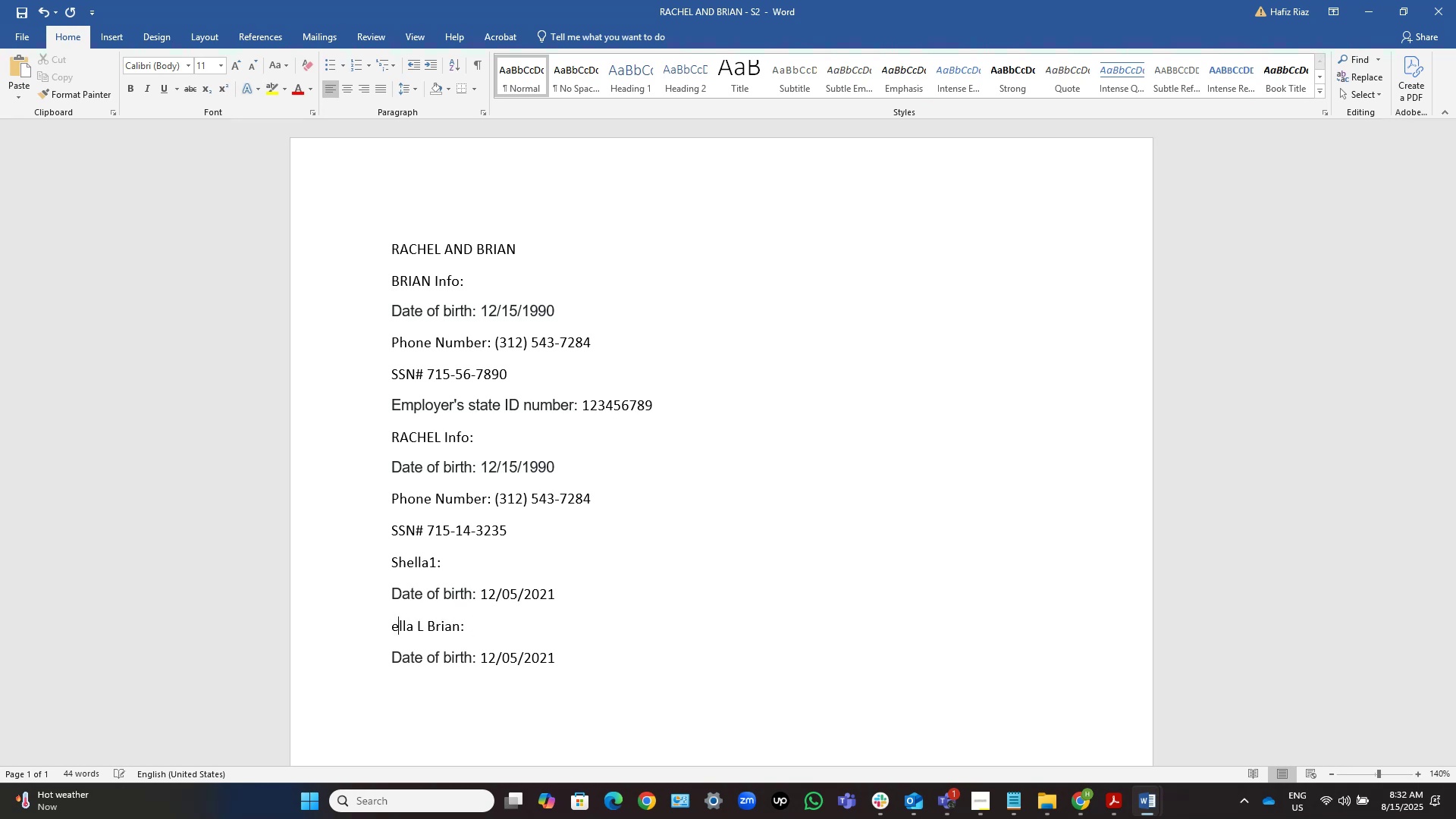 
key(Shift+ShiftLeft)
 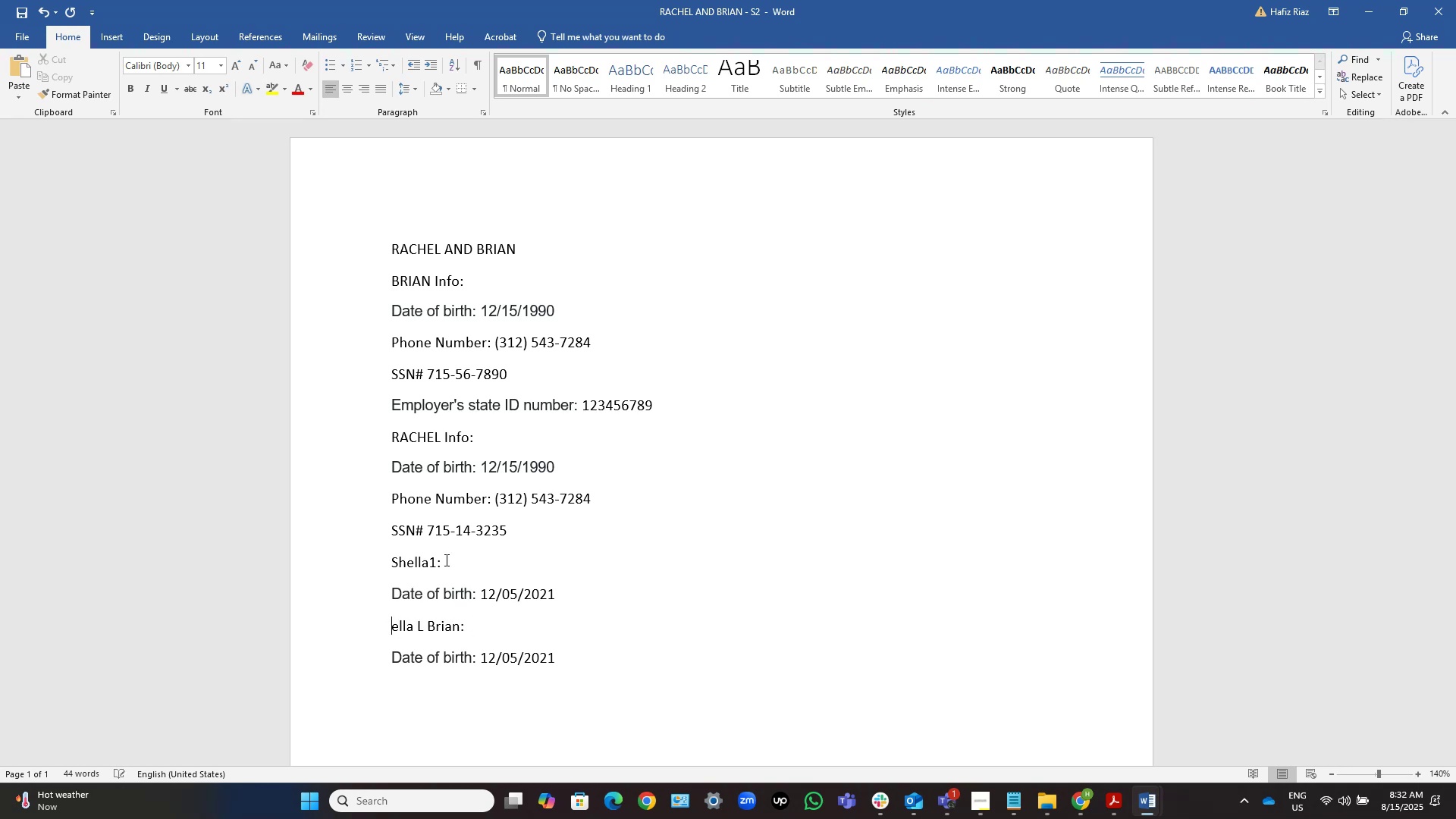 
key(Shift+K)
 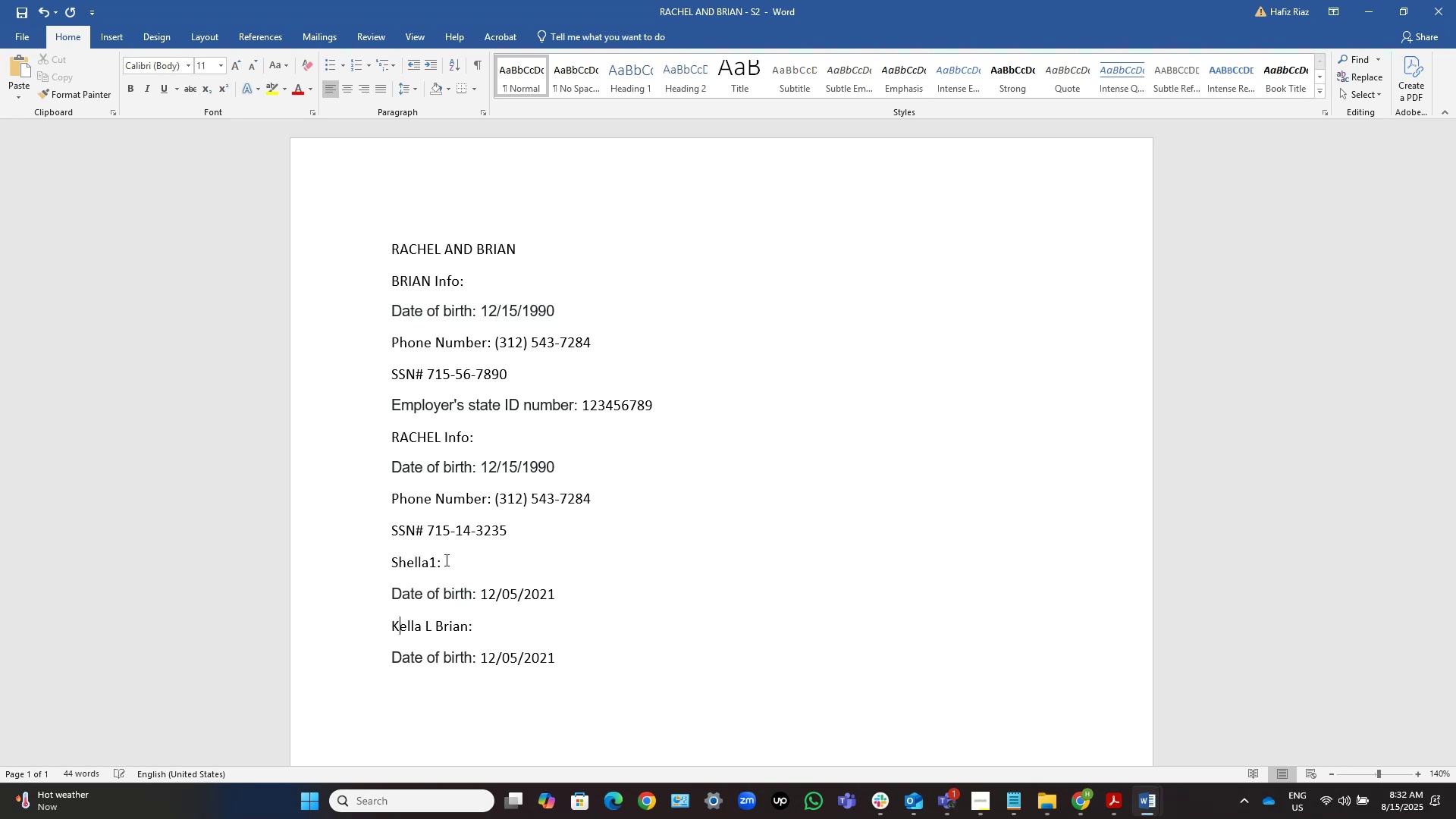 
key(ArrowUp)
 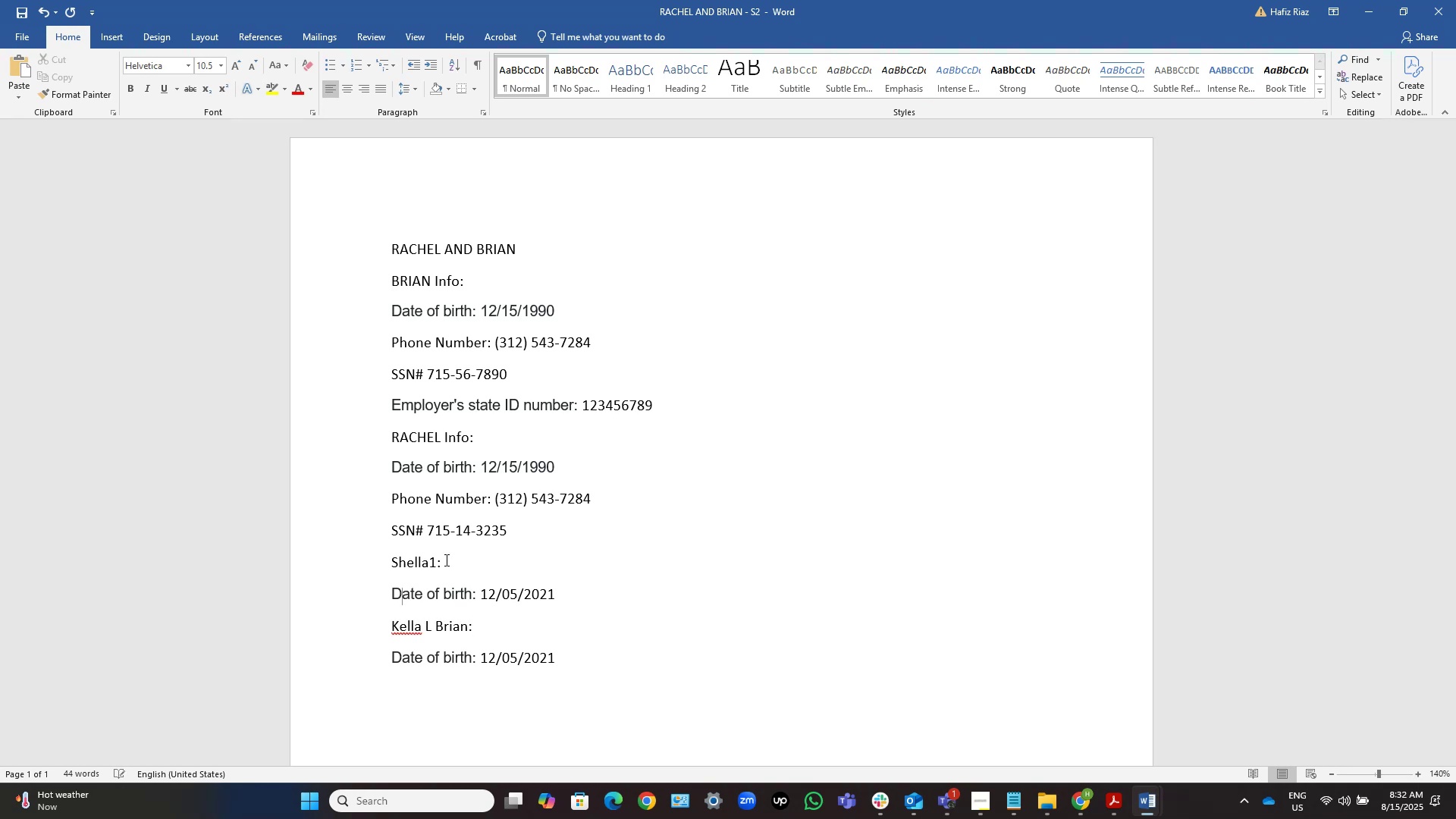 
key(ArrowUp)
 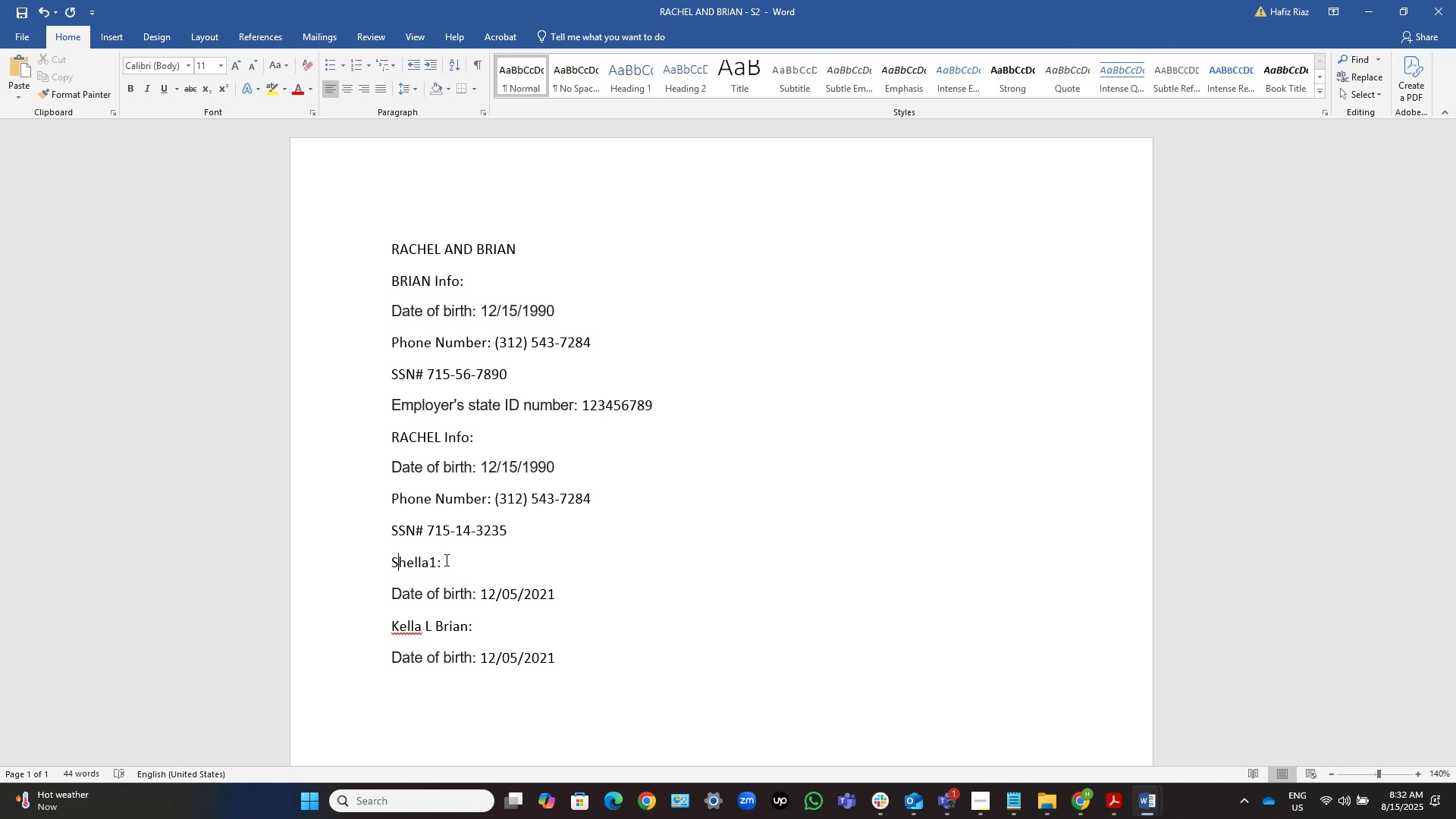 
key(ArrowRight)
 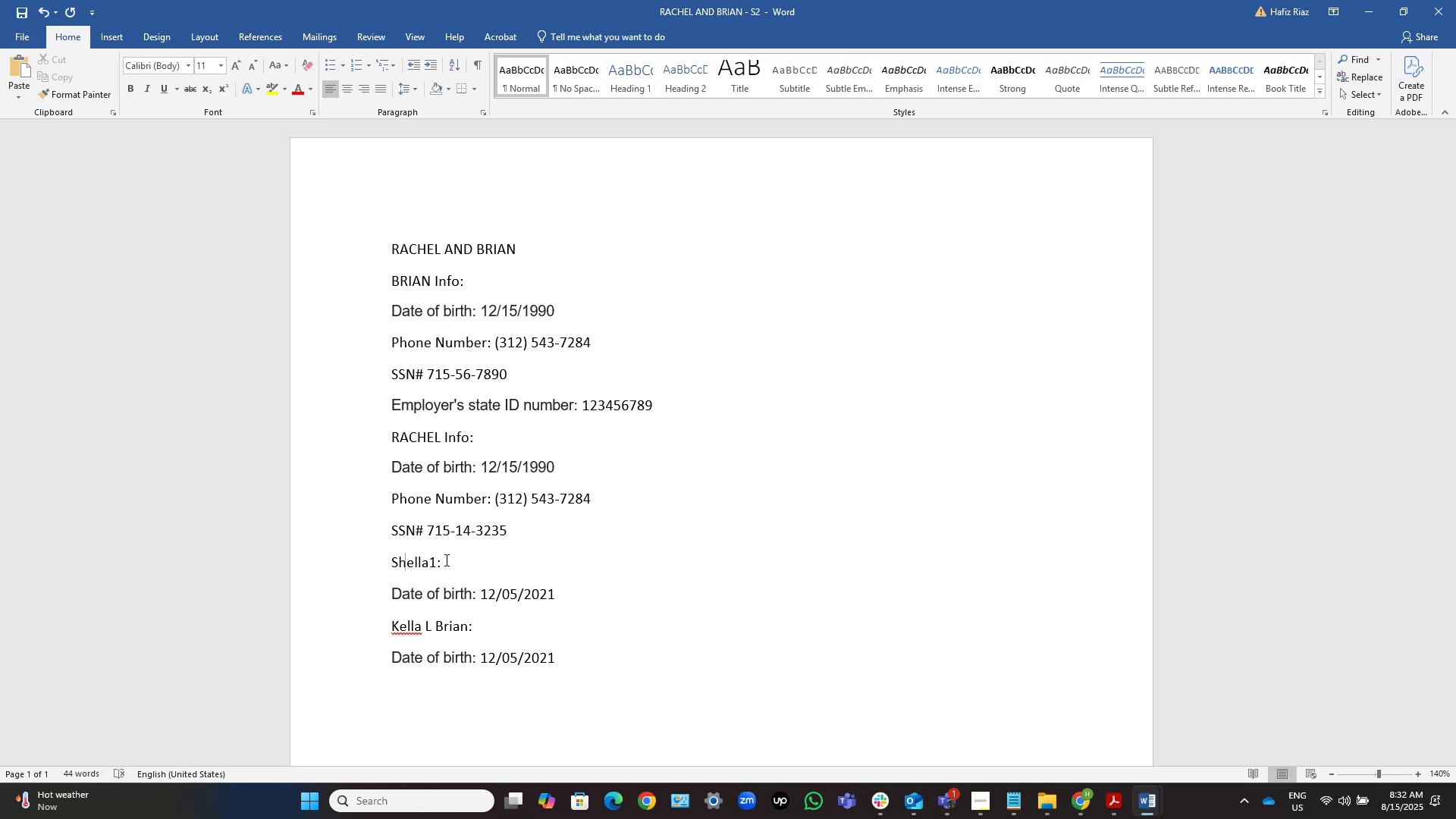 
key(ArrowRight)
 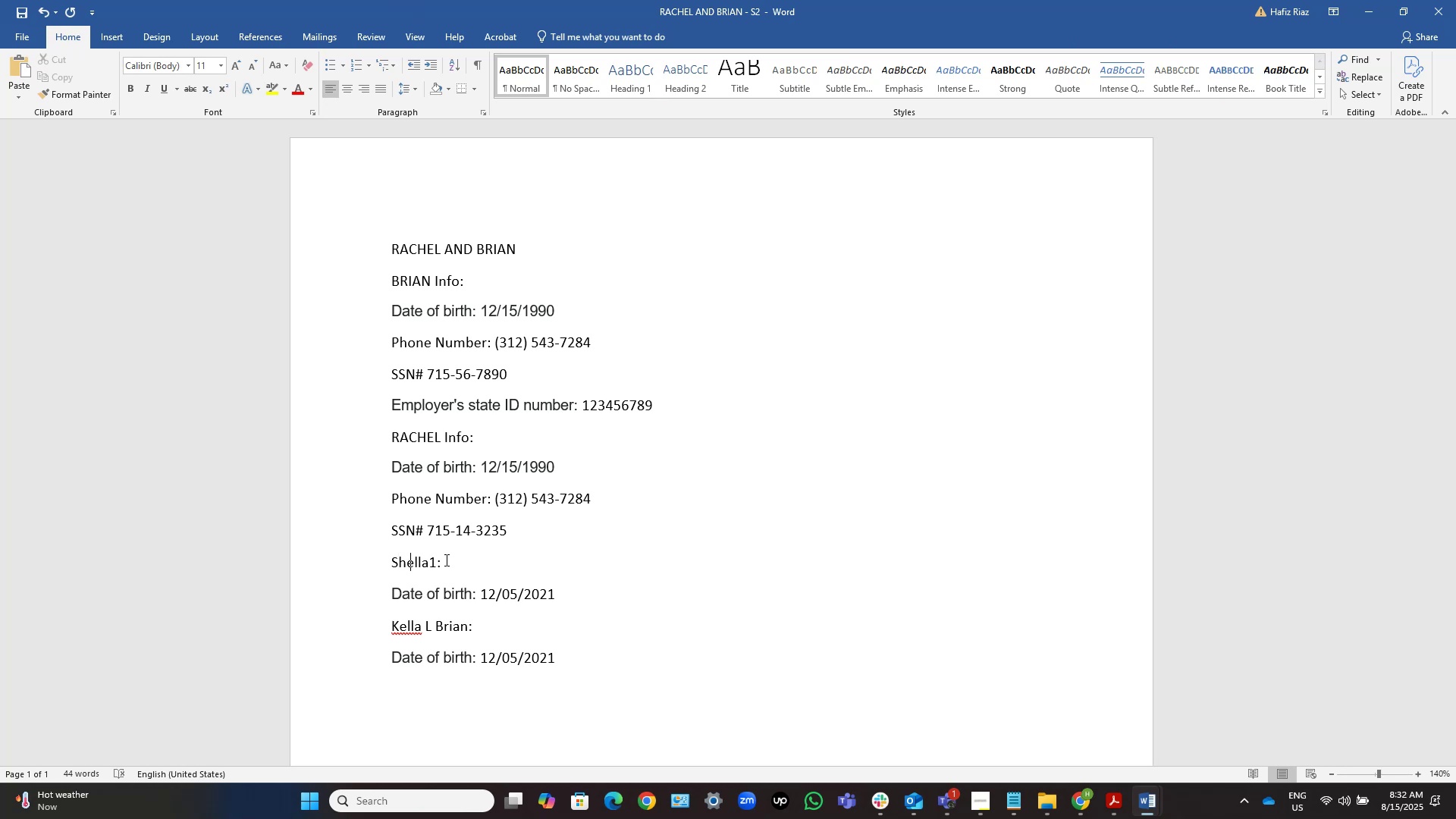 
key(ArrowRight)
 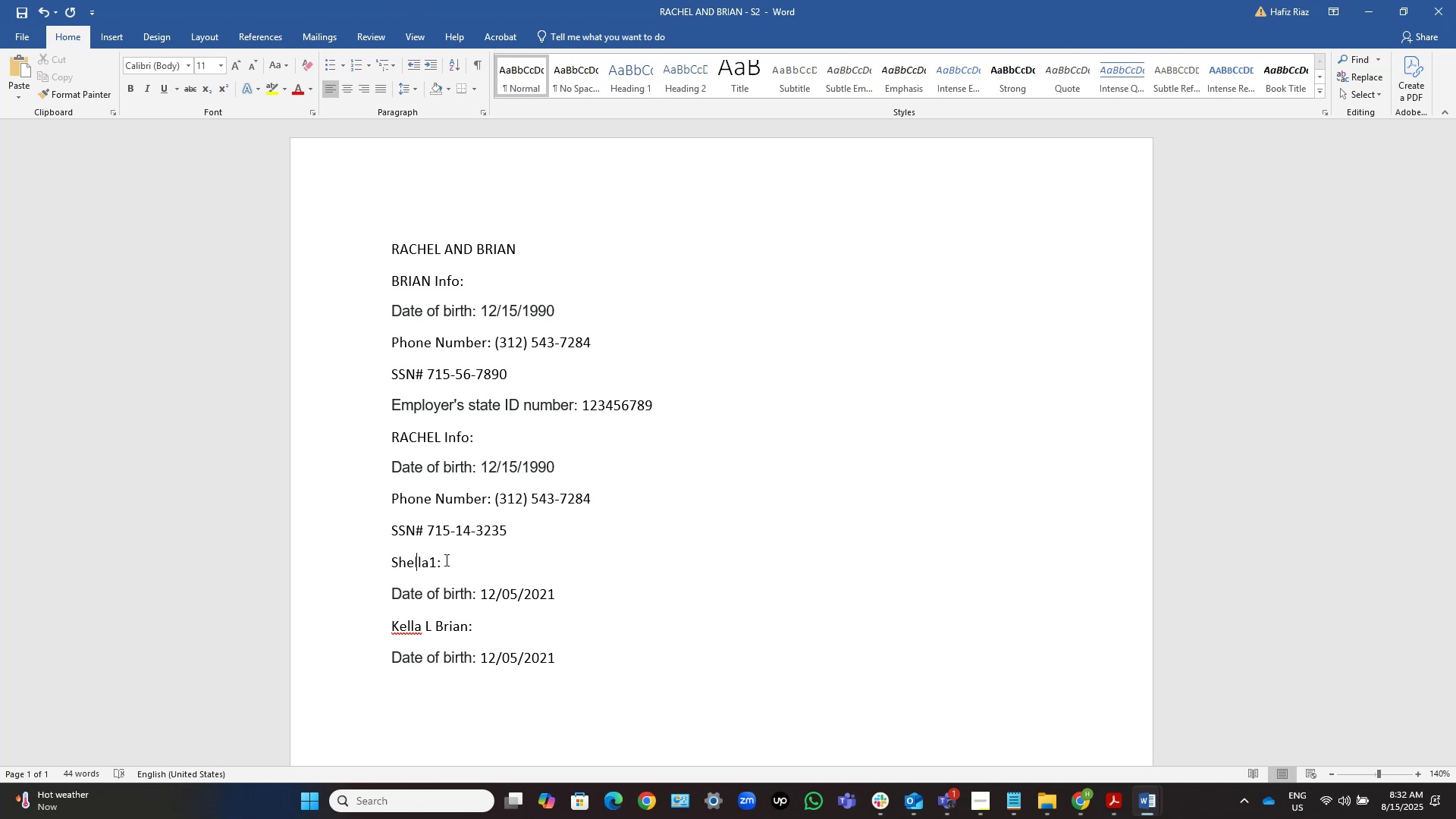 
key(ArrowRight)
 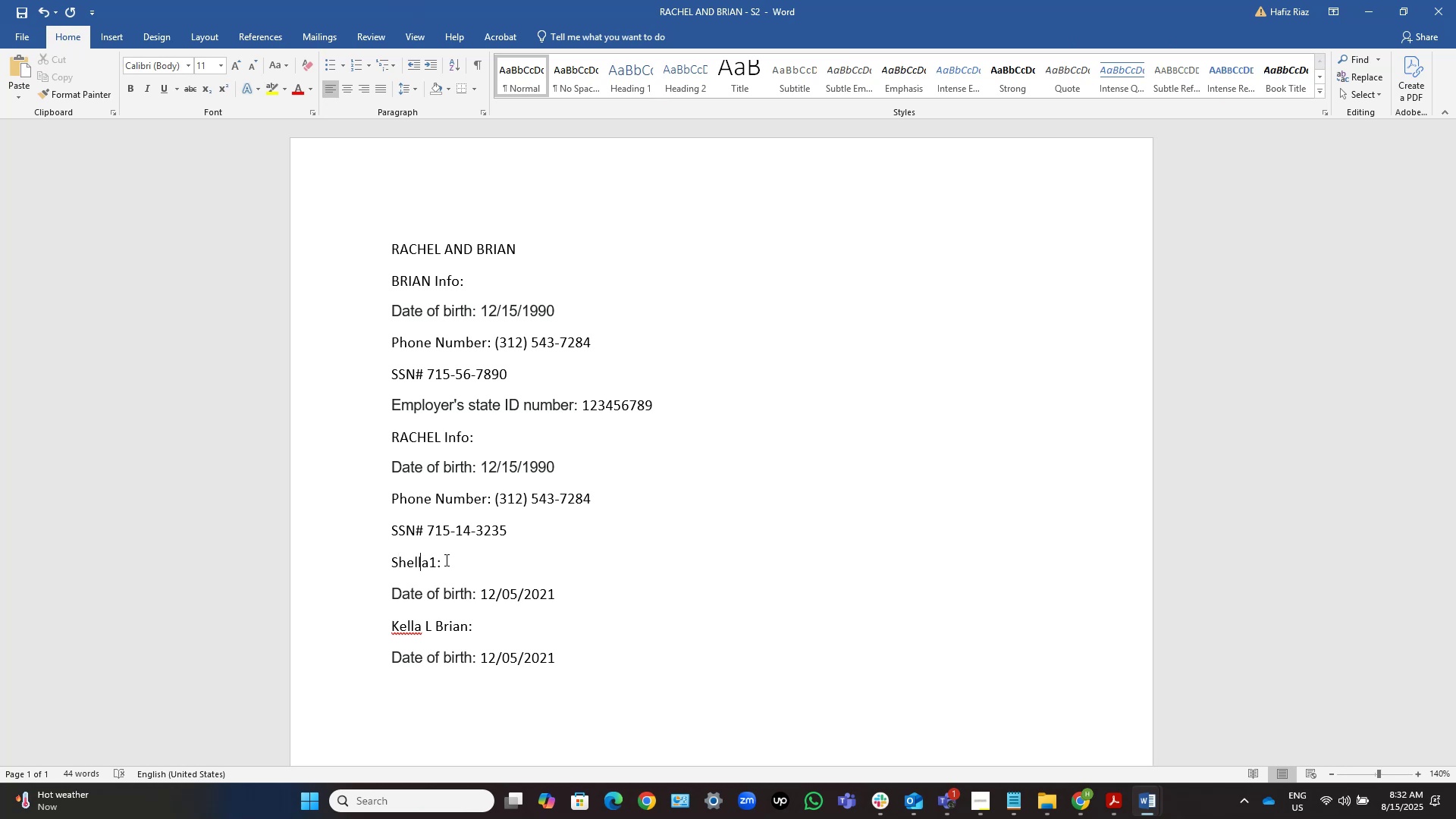 
key(ArrowRight)
 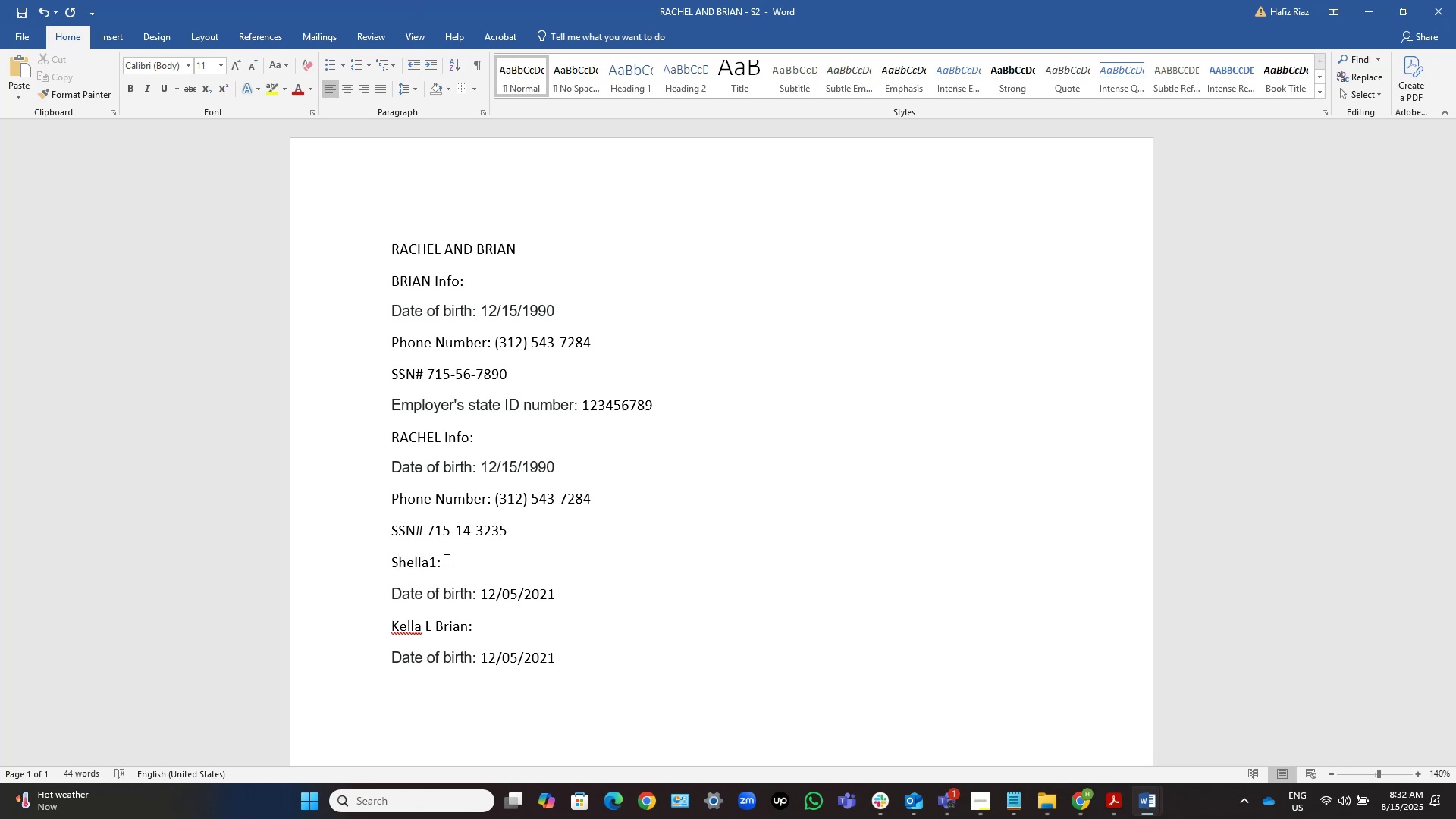 
key(ArrowRight)
 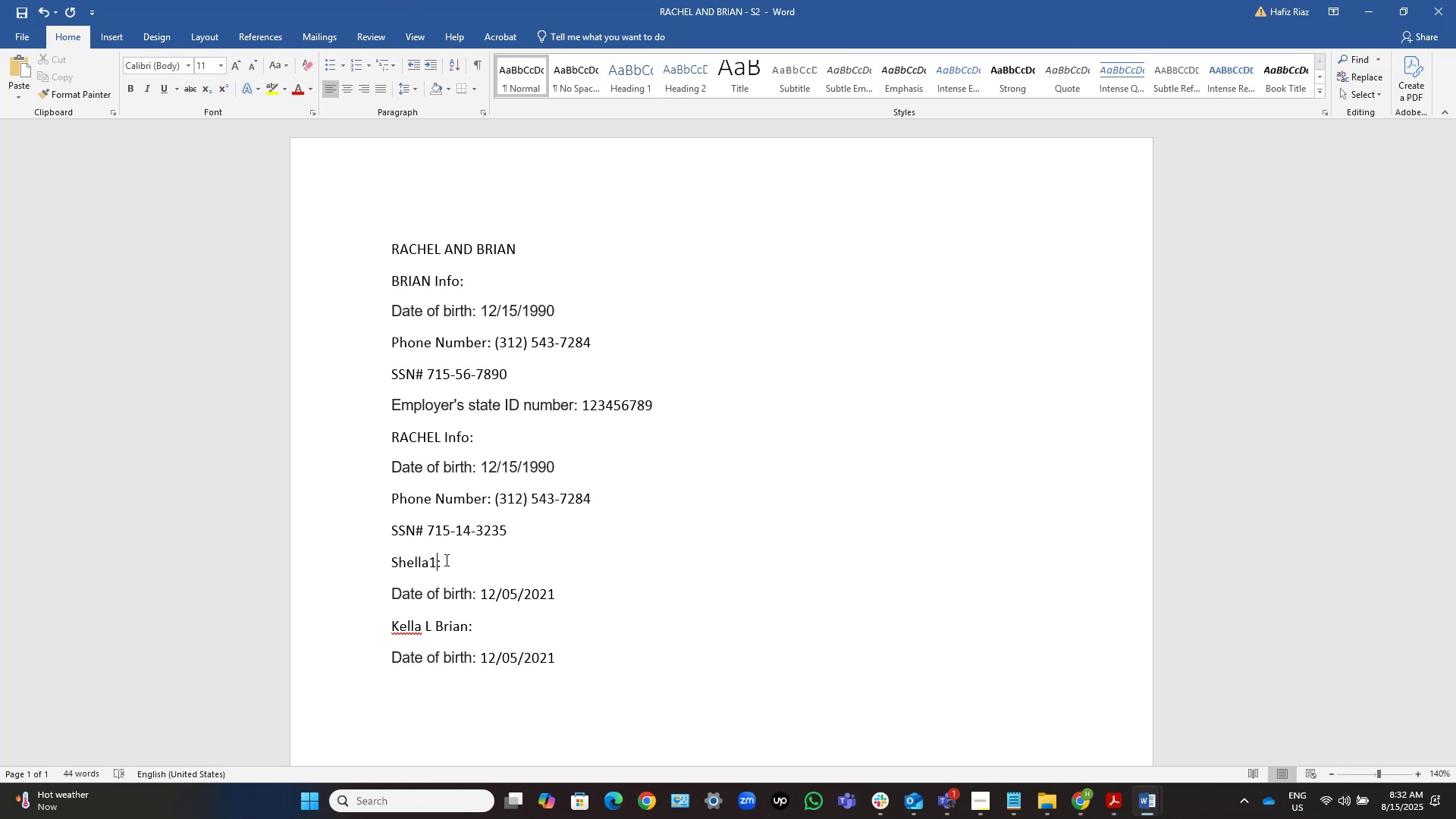 
key(Backspace)
type( L Brian)
 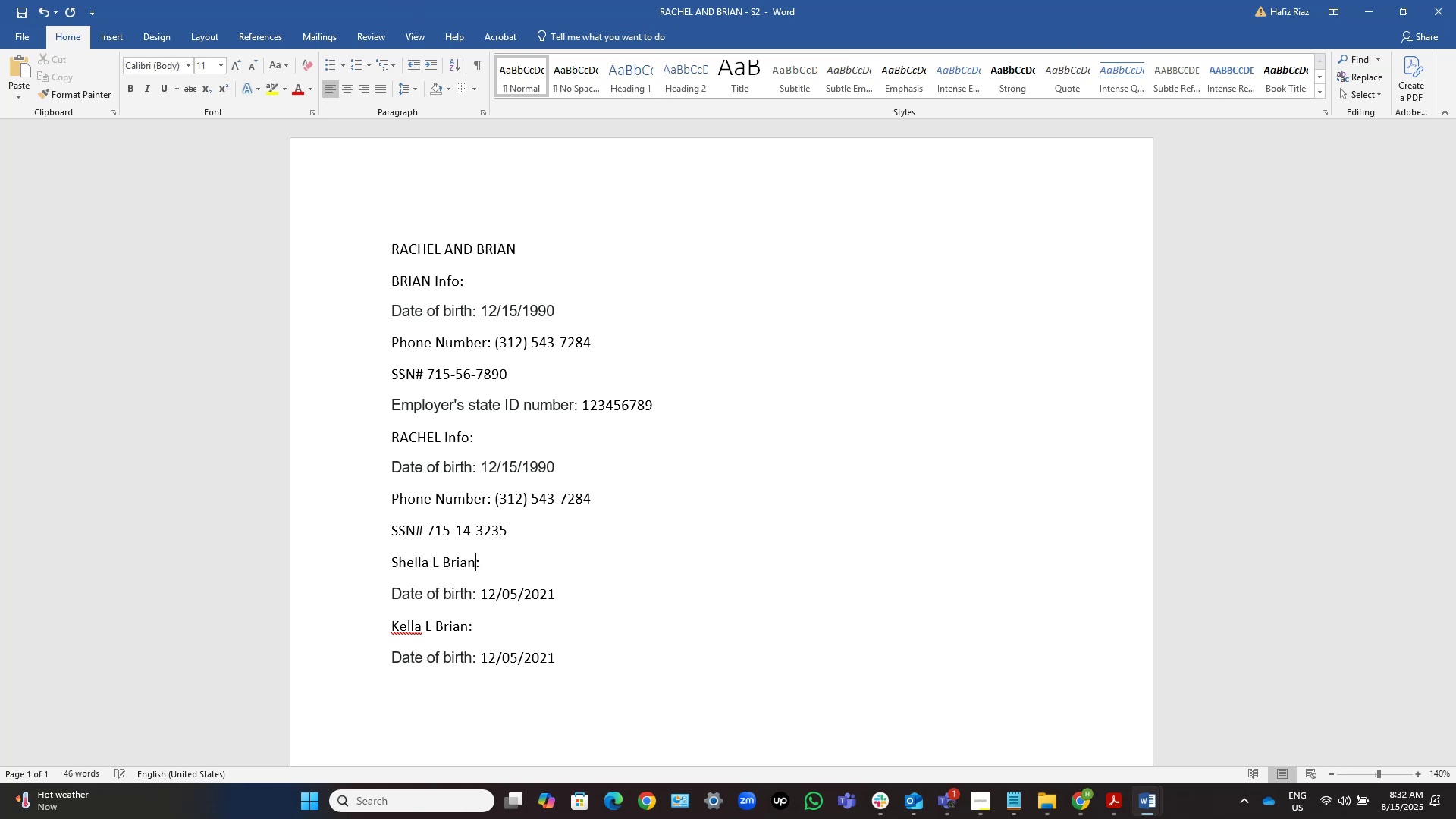 
wait(5.44)
 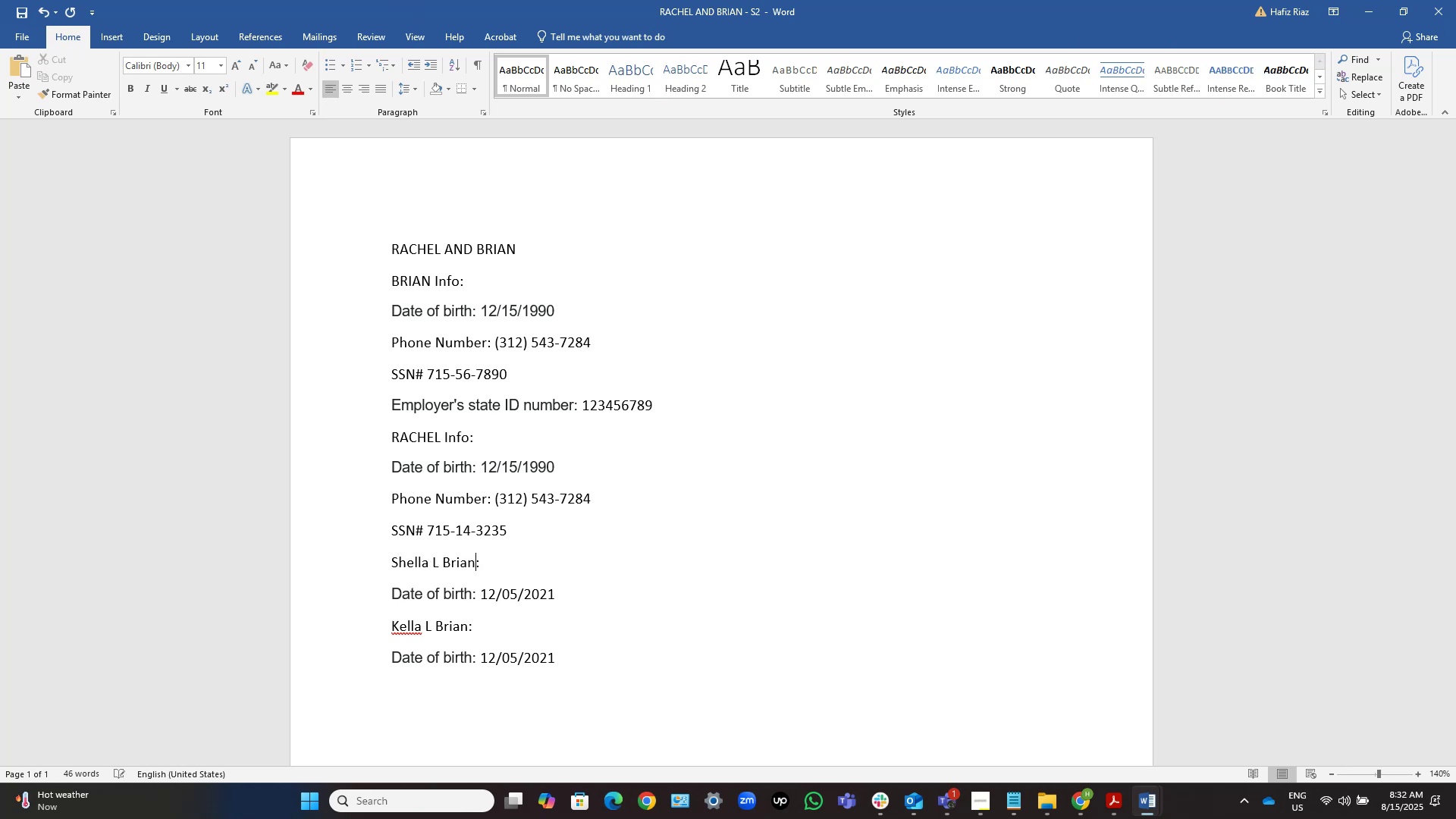 
hold_key(key=ControlLeft, duration=1.06)
 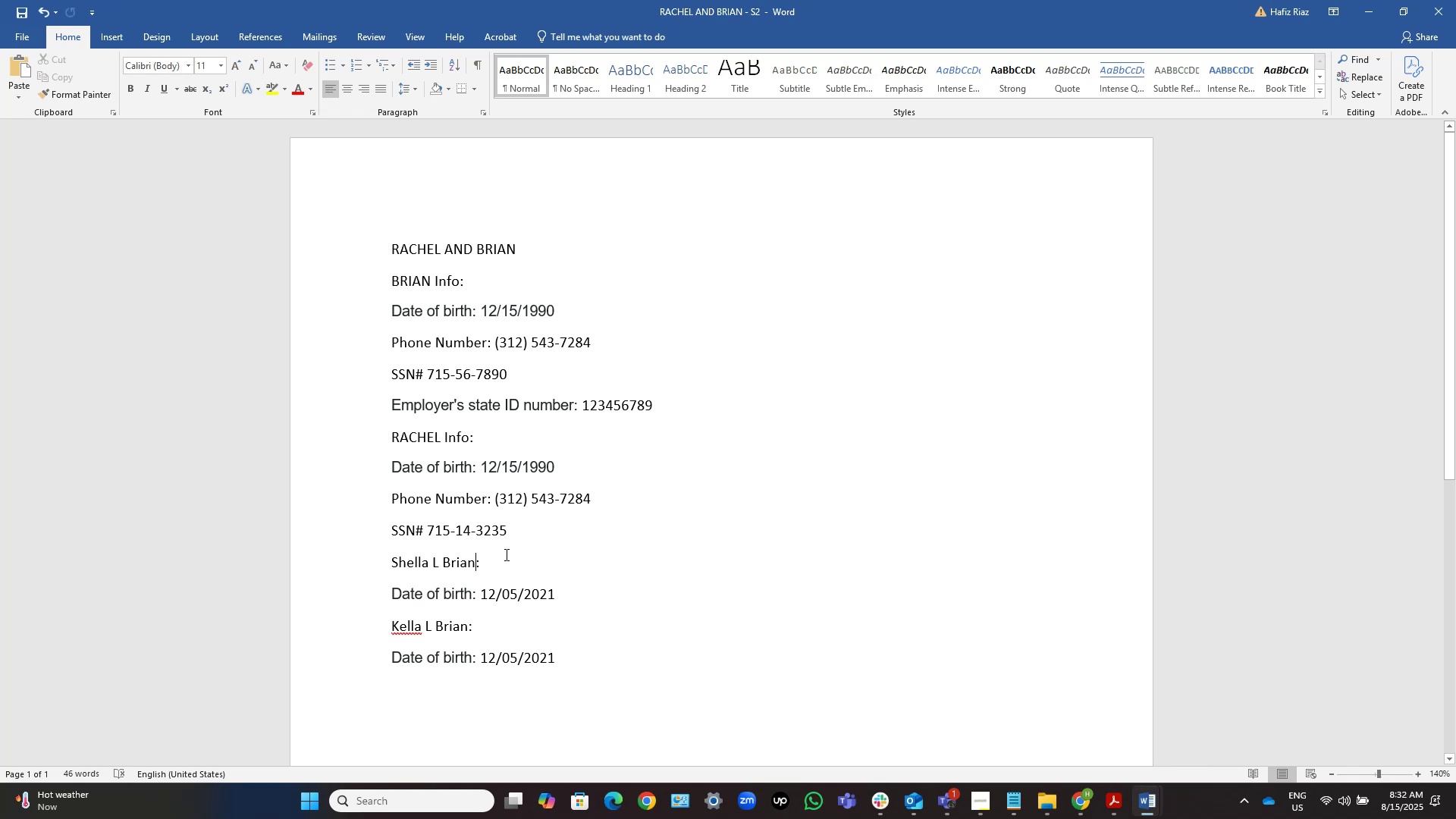 
hold_key(key=S, duration=3.96)
 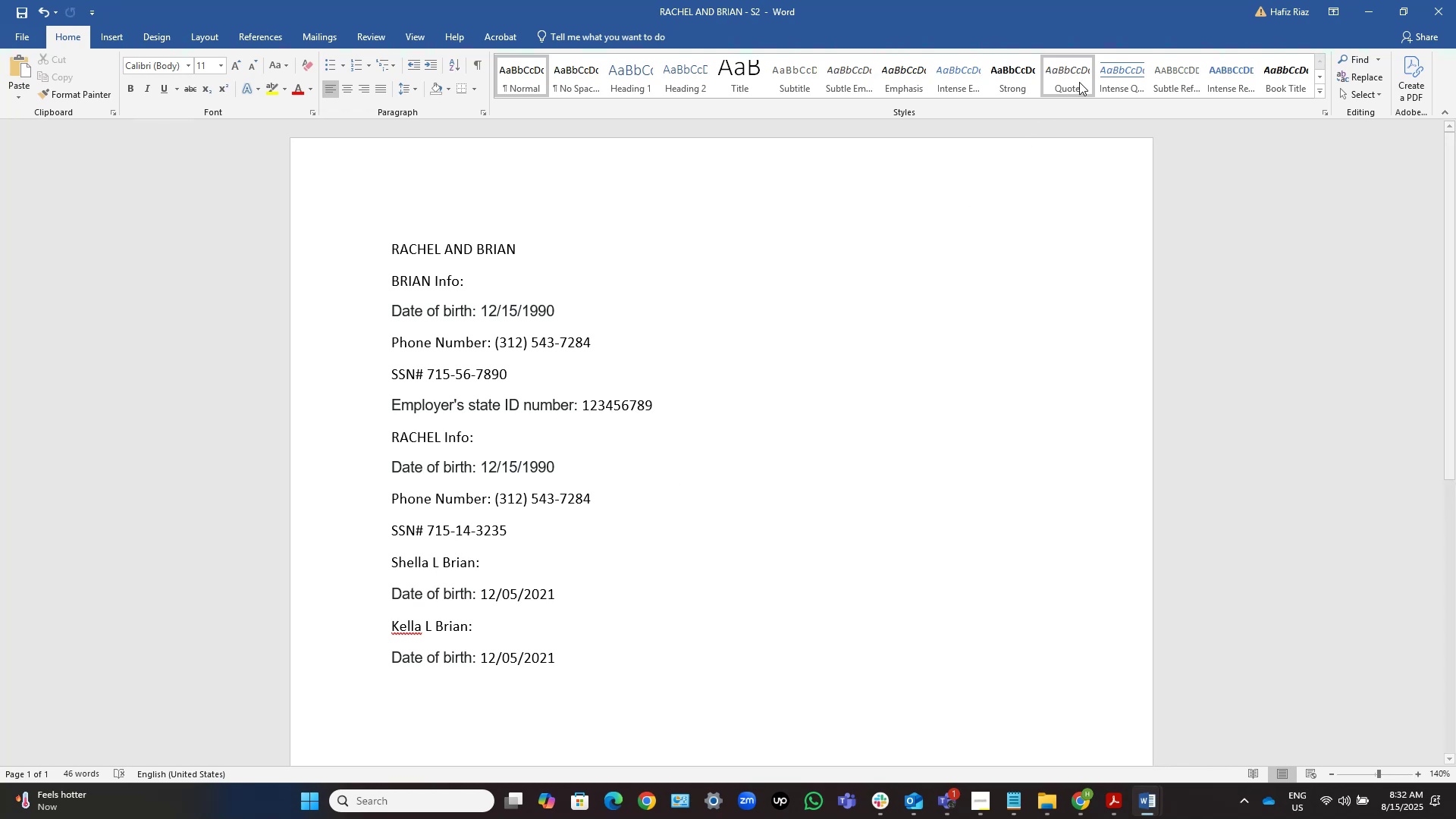 
left_click([514, 555])
 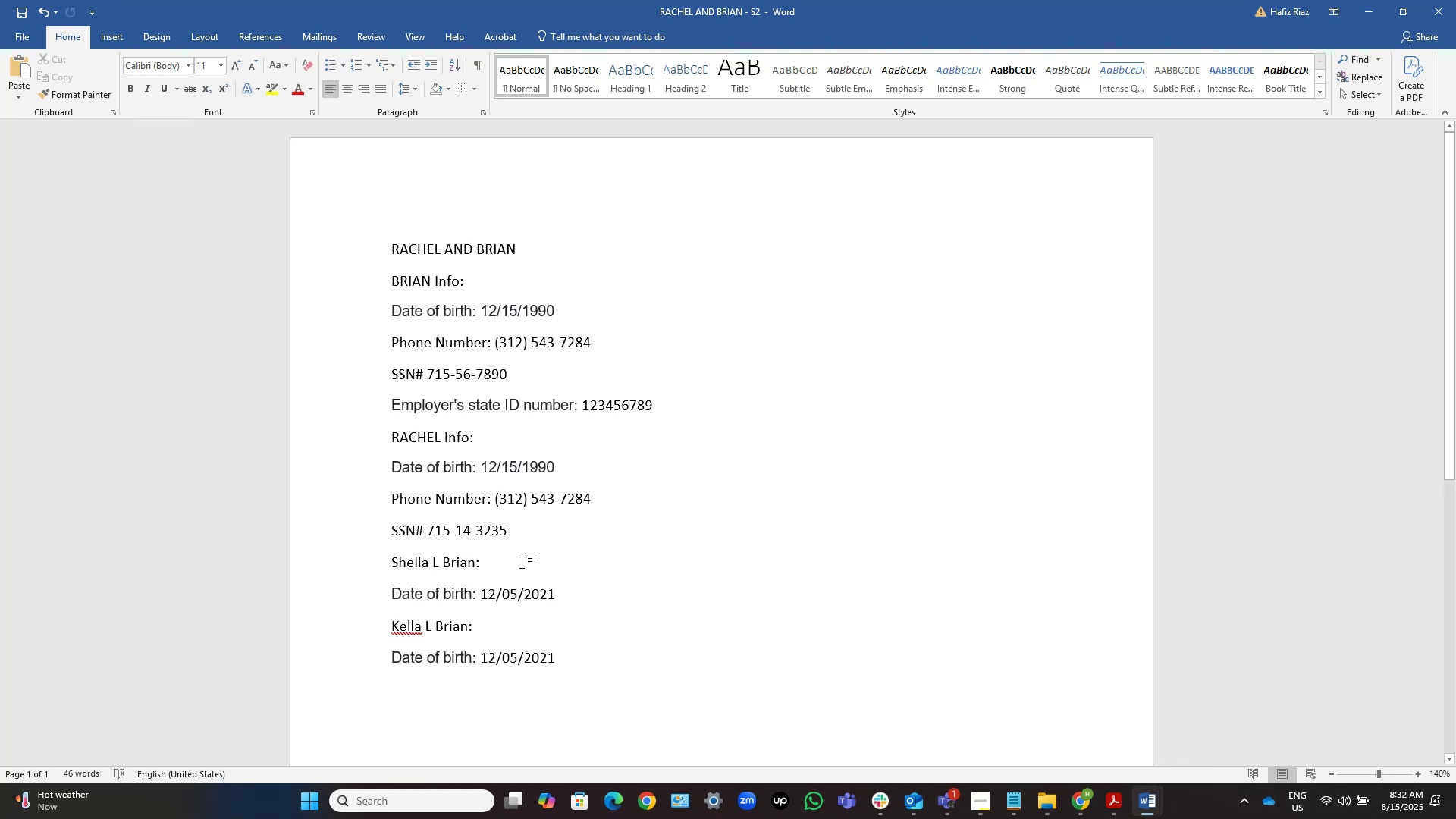 
hold_key(key=ControlLeft, duration=0.43)
 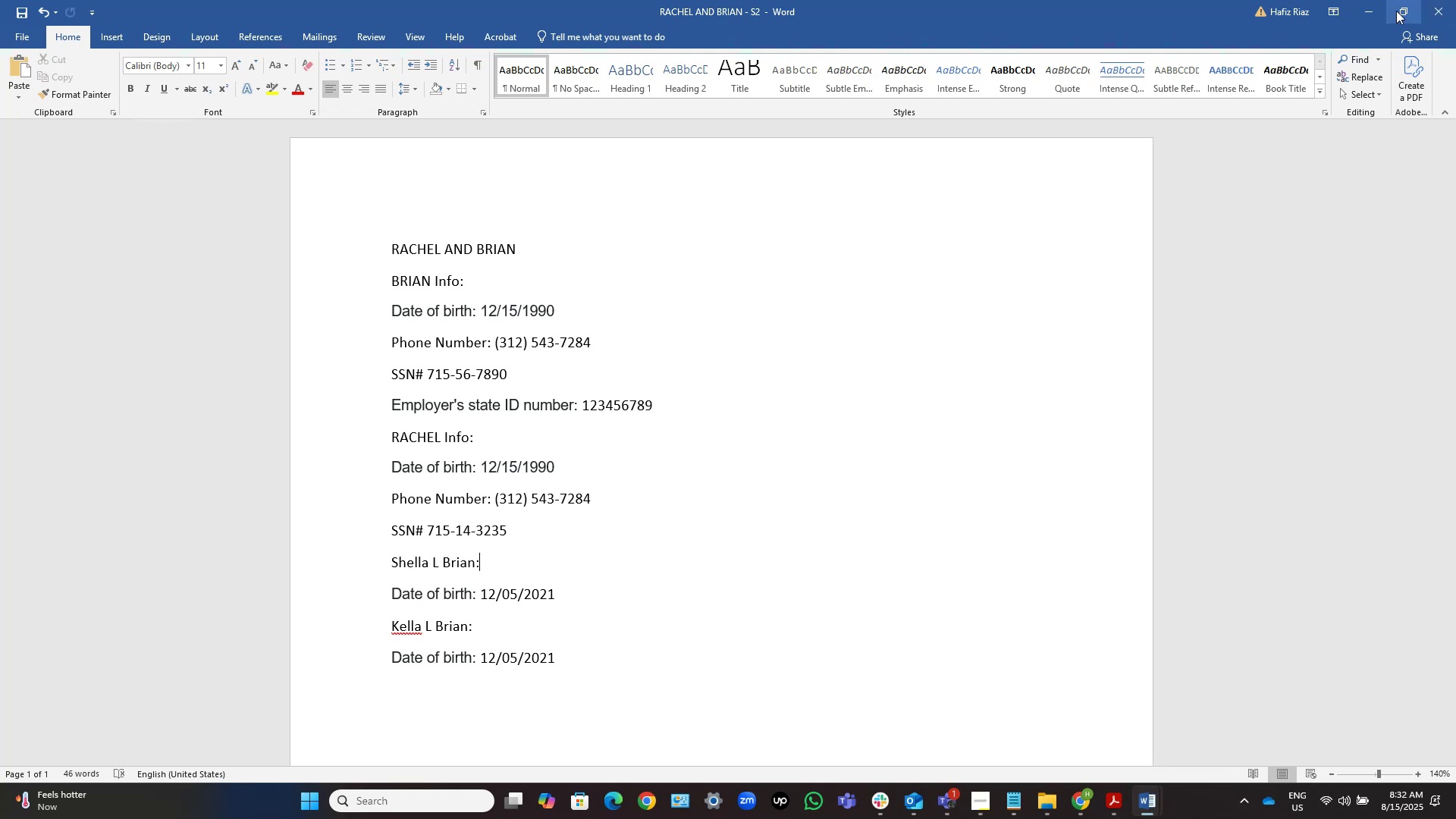 
left_click([1376, 11])
 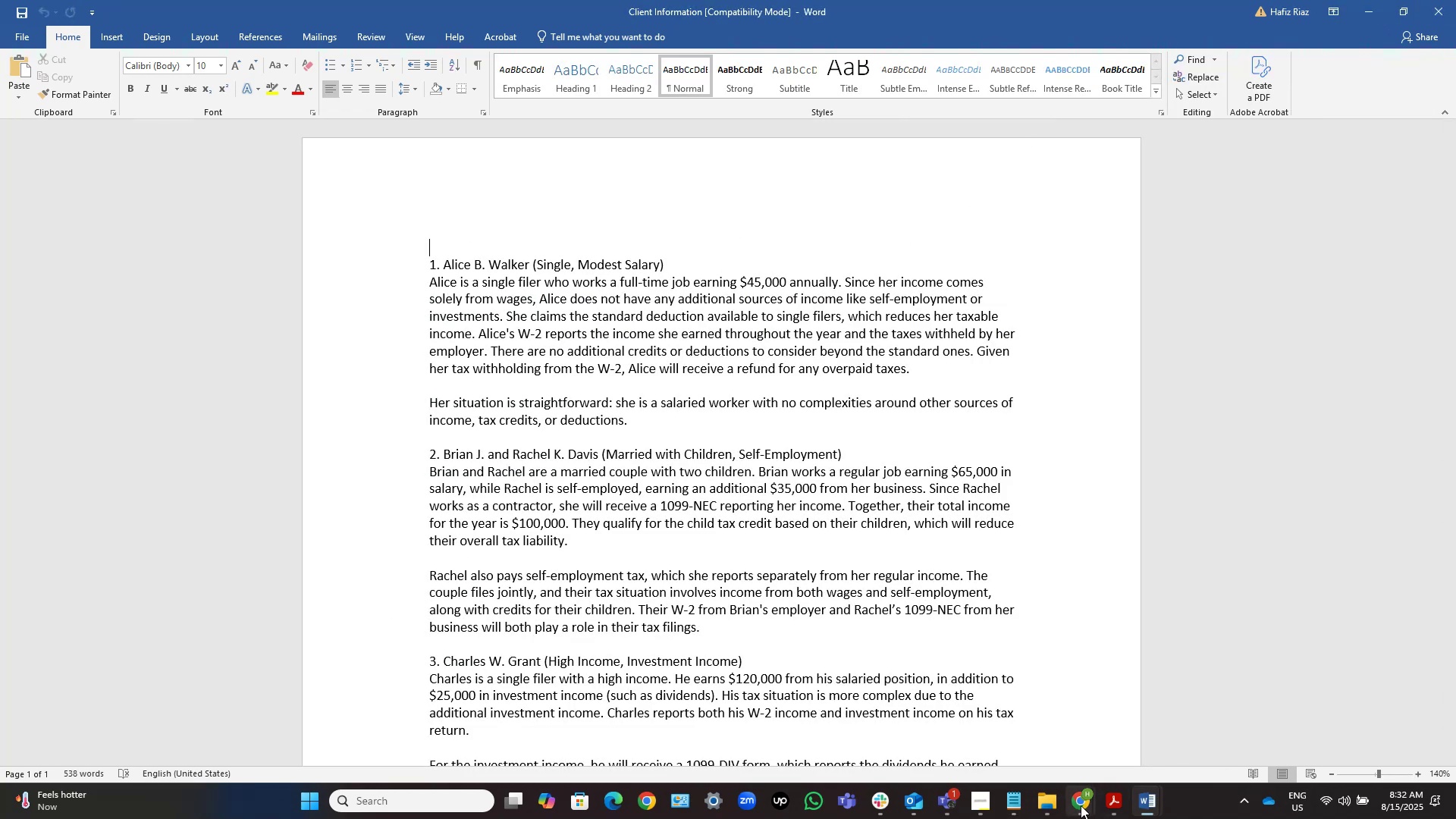 
double_click([1019, 714])
 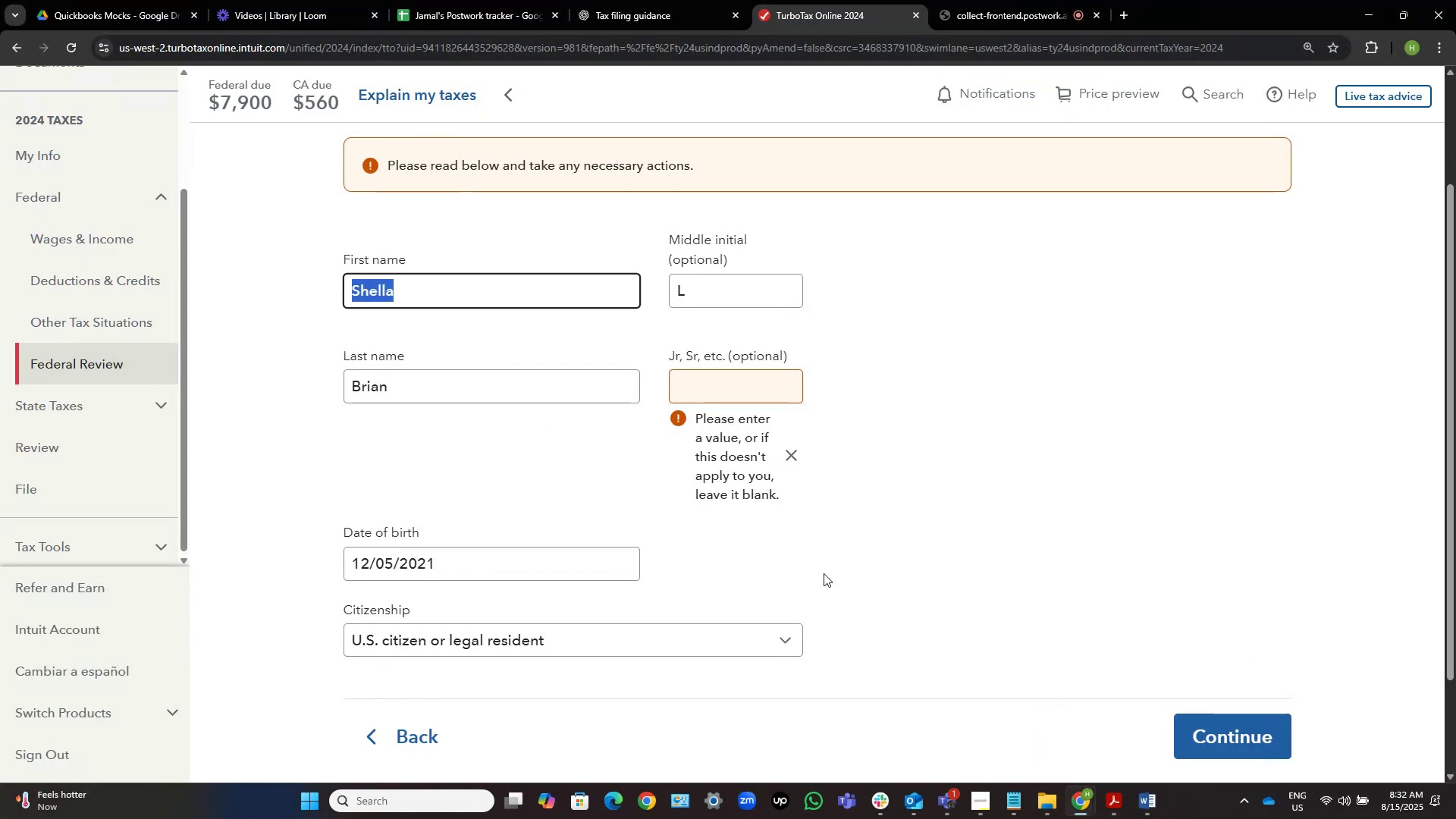 
left_click([1027, 560])
 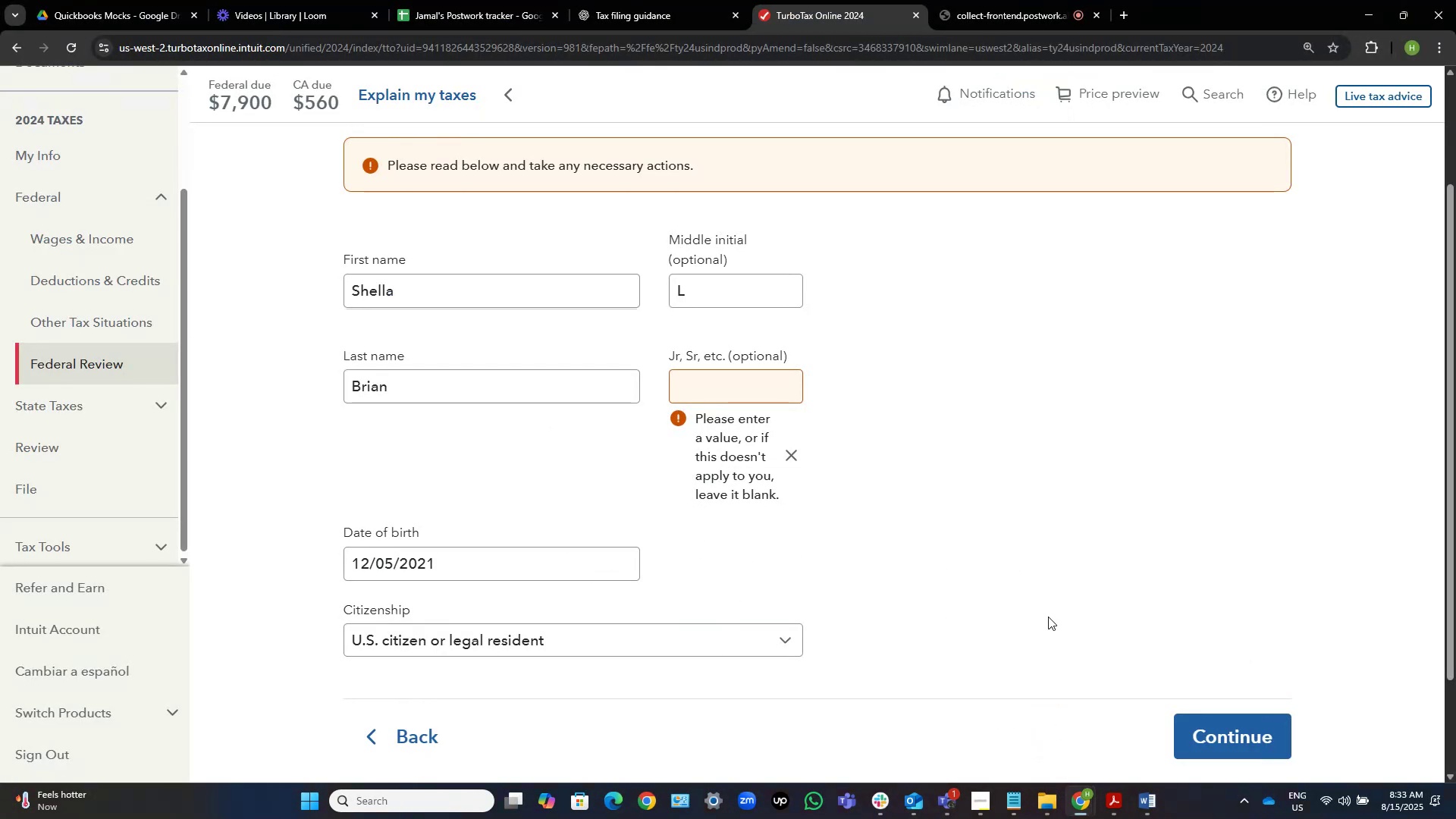 
wait(9.17)
 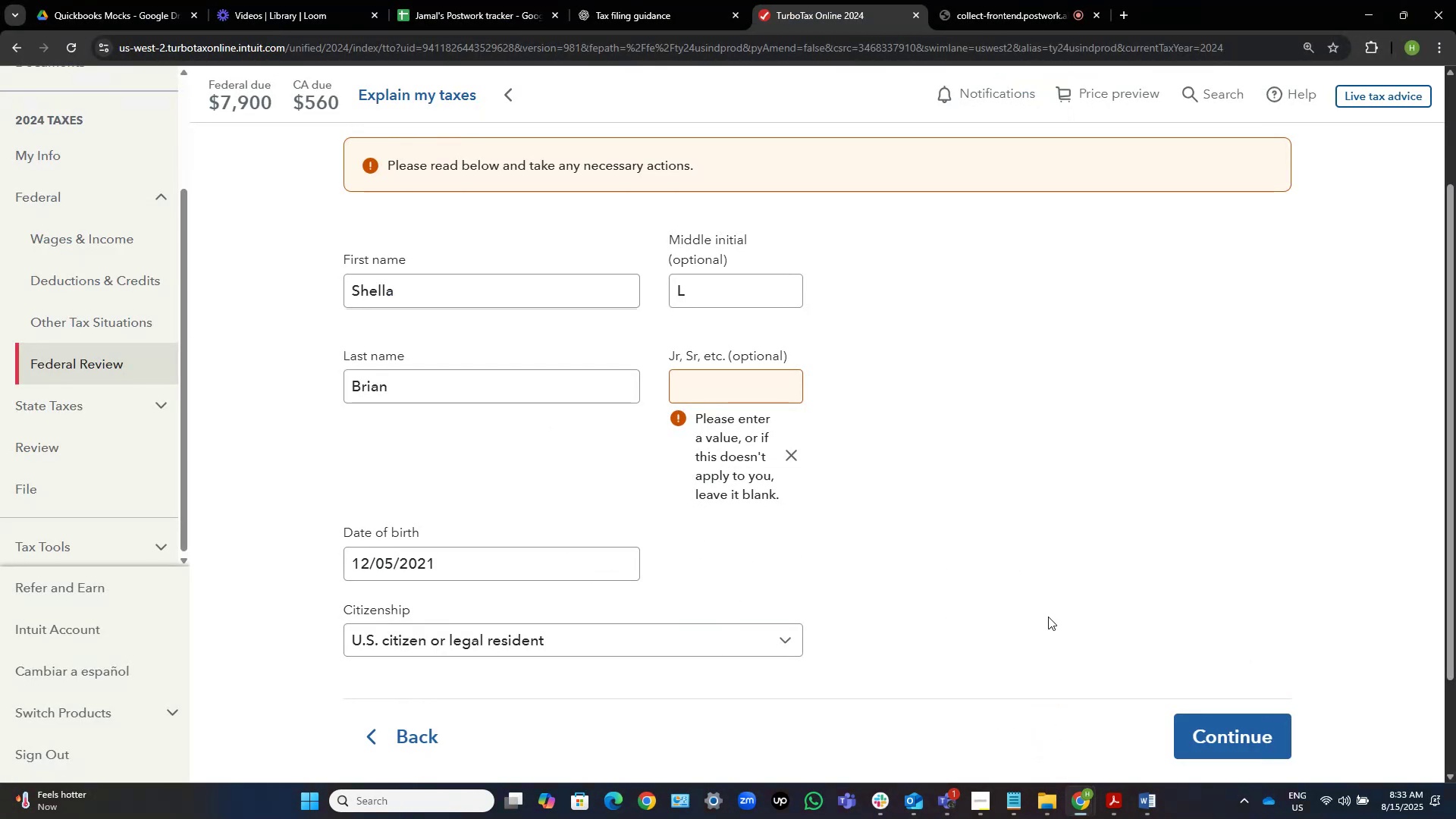 
left_click_drag(start_coordinate=[1230, 734], to_coordinate=[1167, 580])
 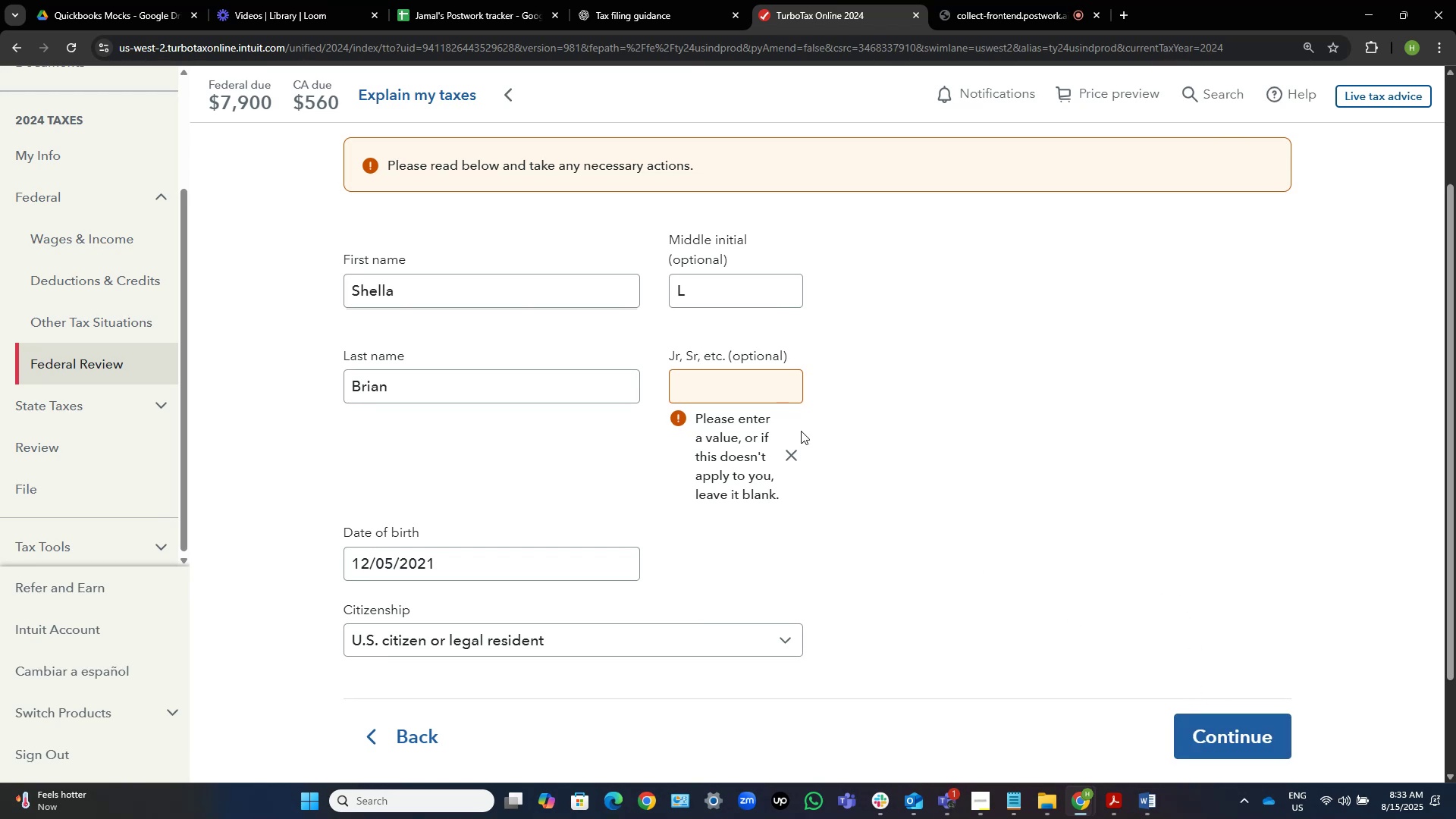 
left_click([789, 450])
 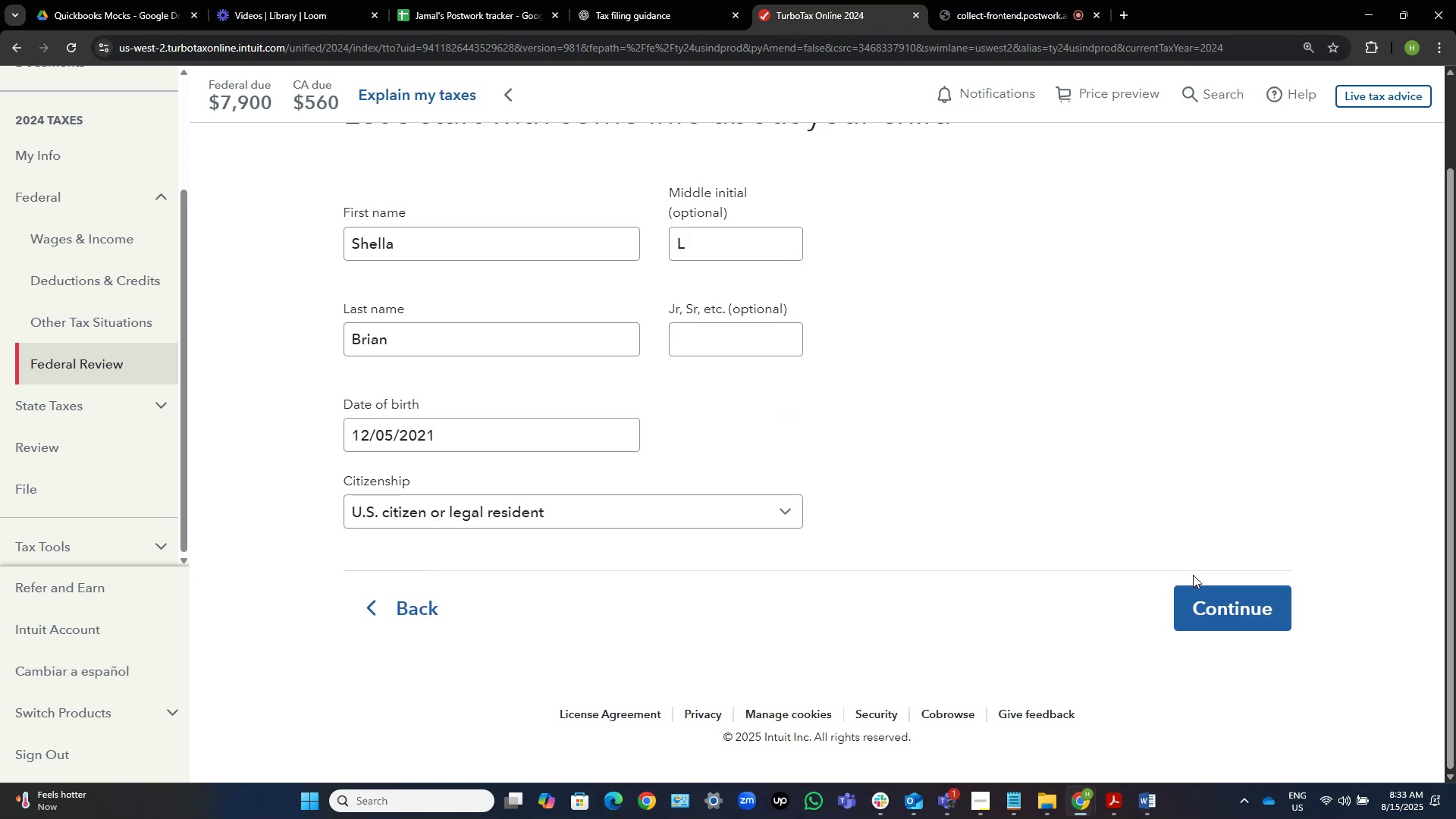 
double_click([1220, 592])
 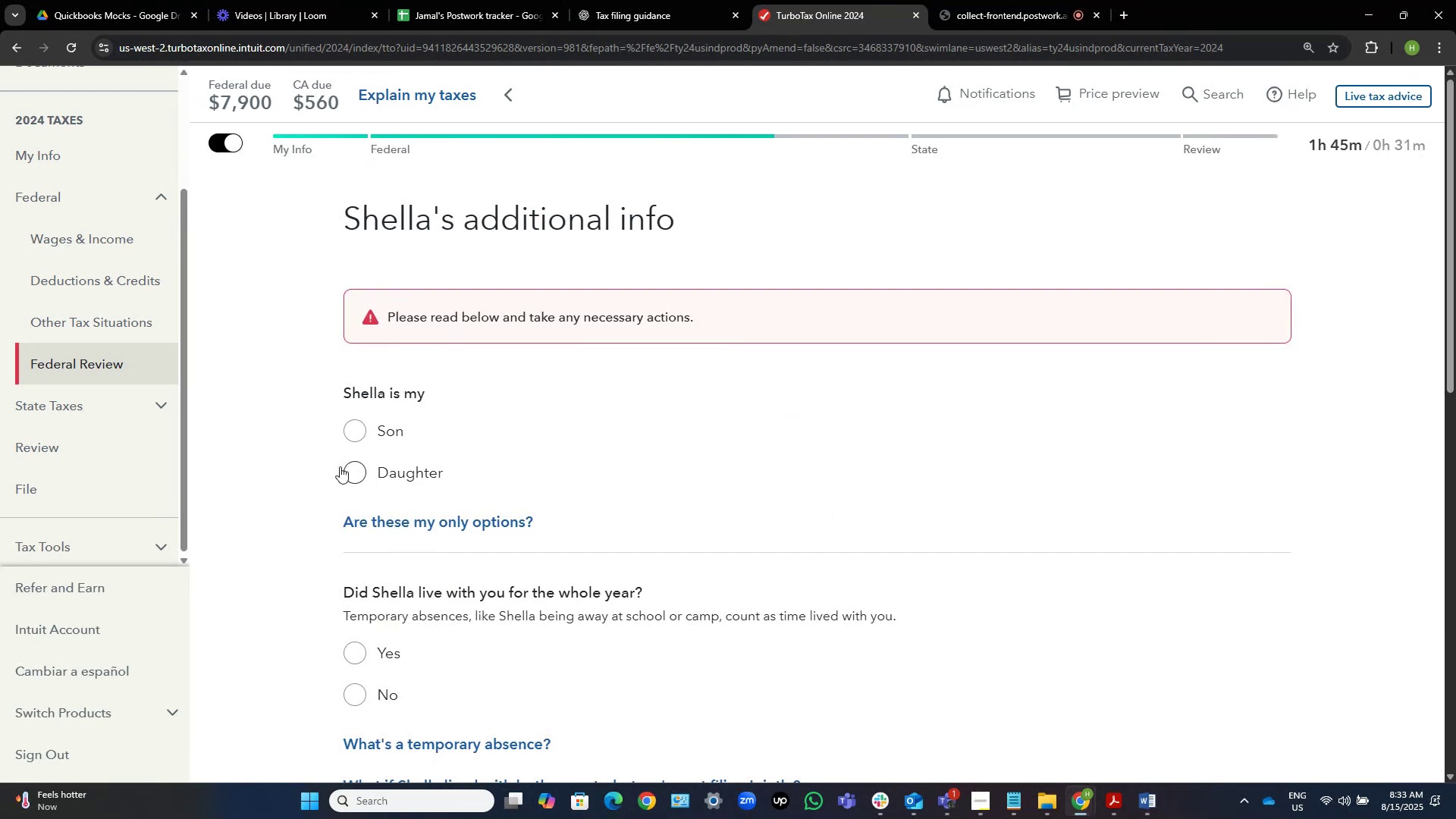 
scroll: coordinate [742, 482], scroll_direction: down, amount: 1.0
 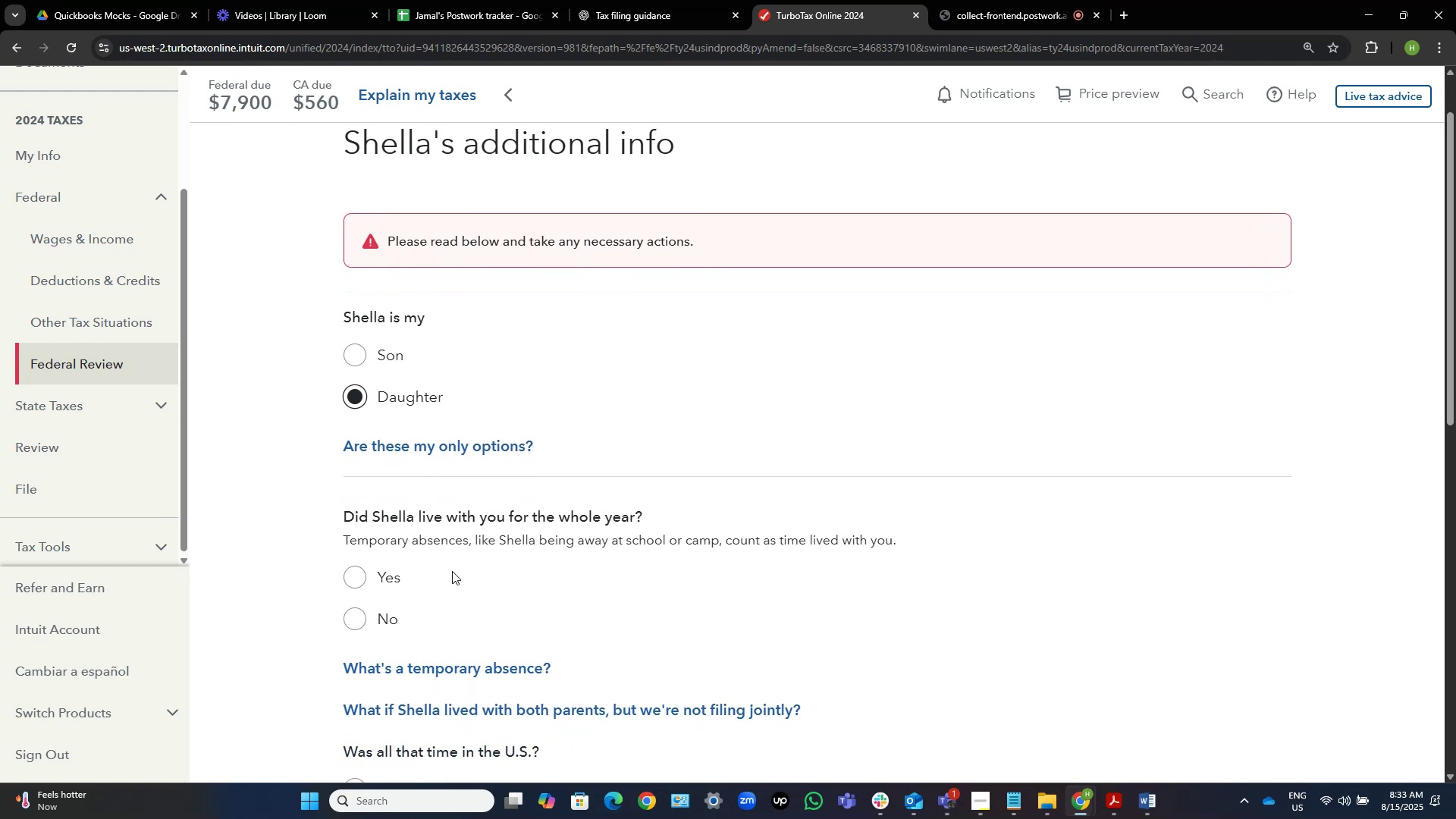 
wait(7.93)
 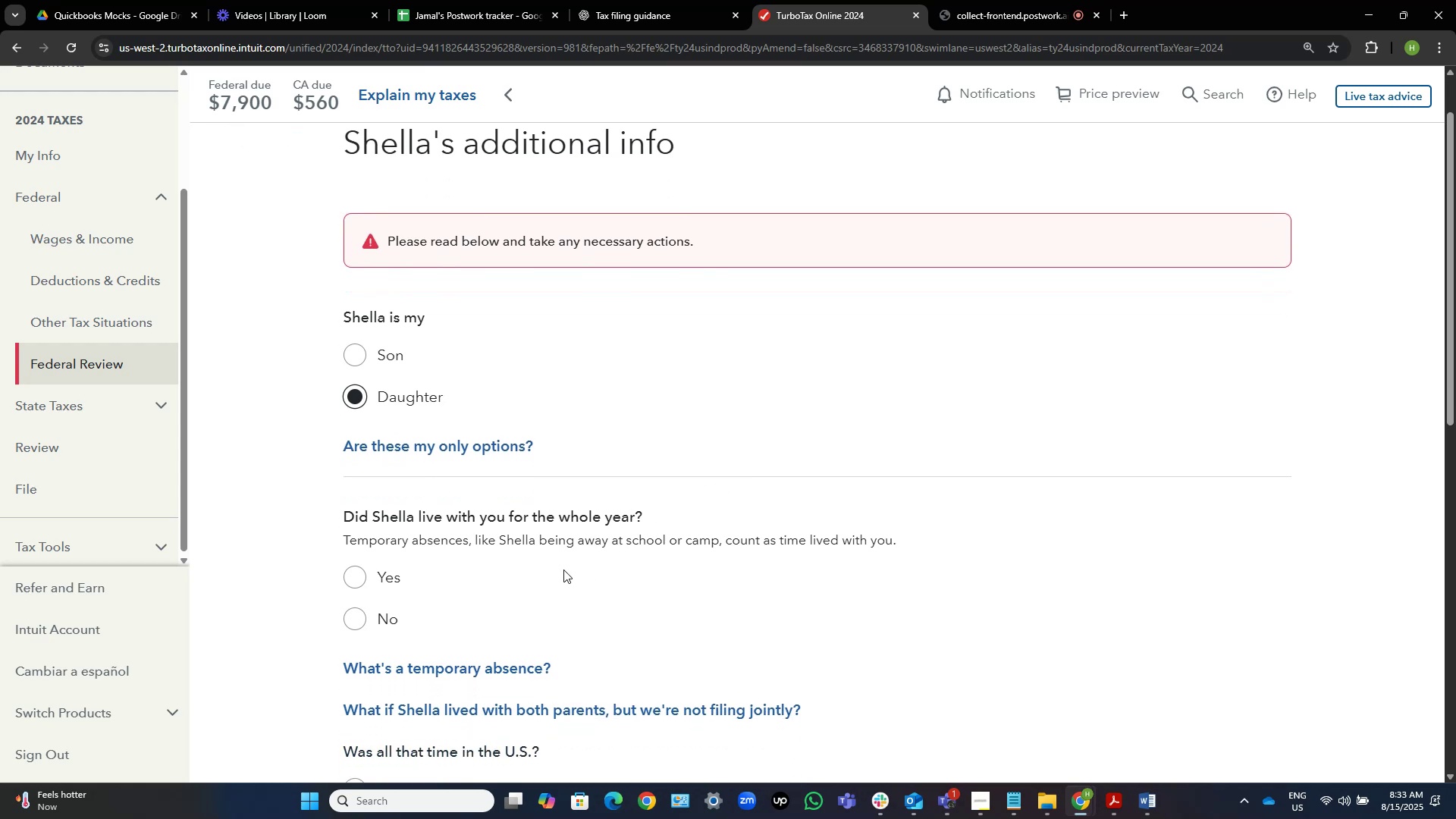 
left_click([367, 588])
 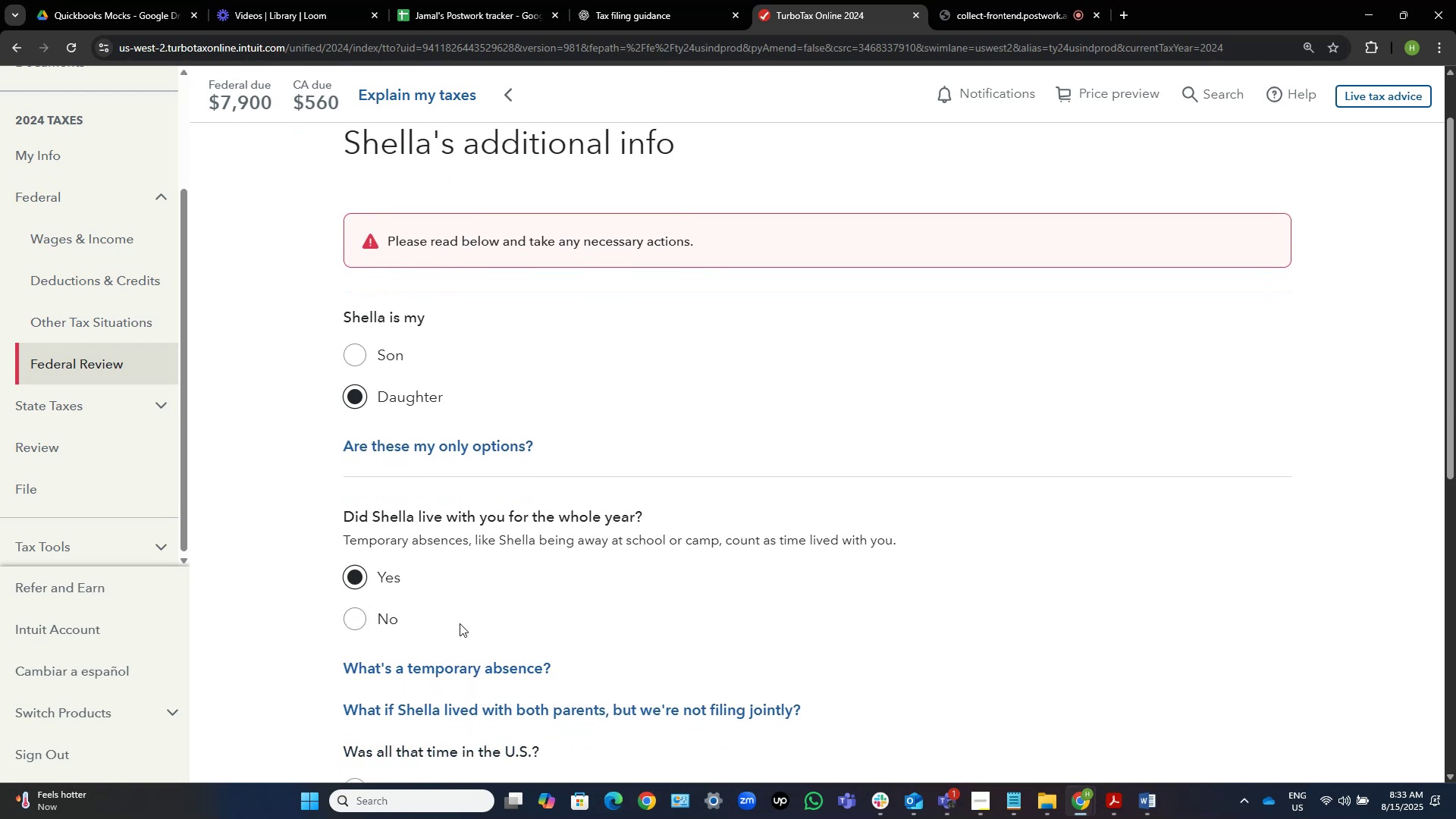 
scroll: coordinate [767, 621], scroll_direction: down, amount: 4.0
 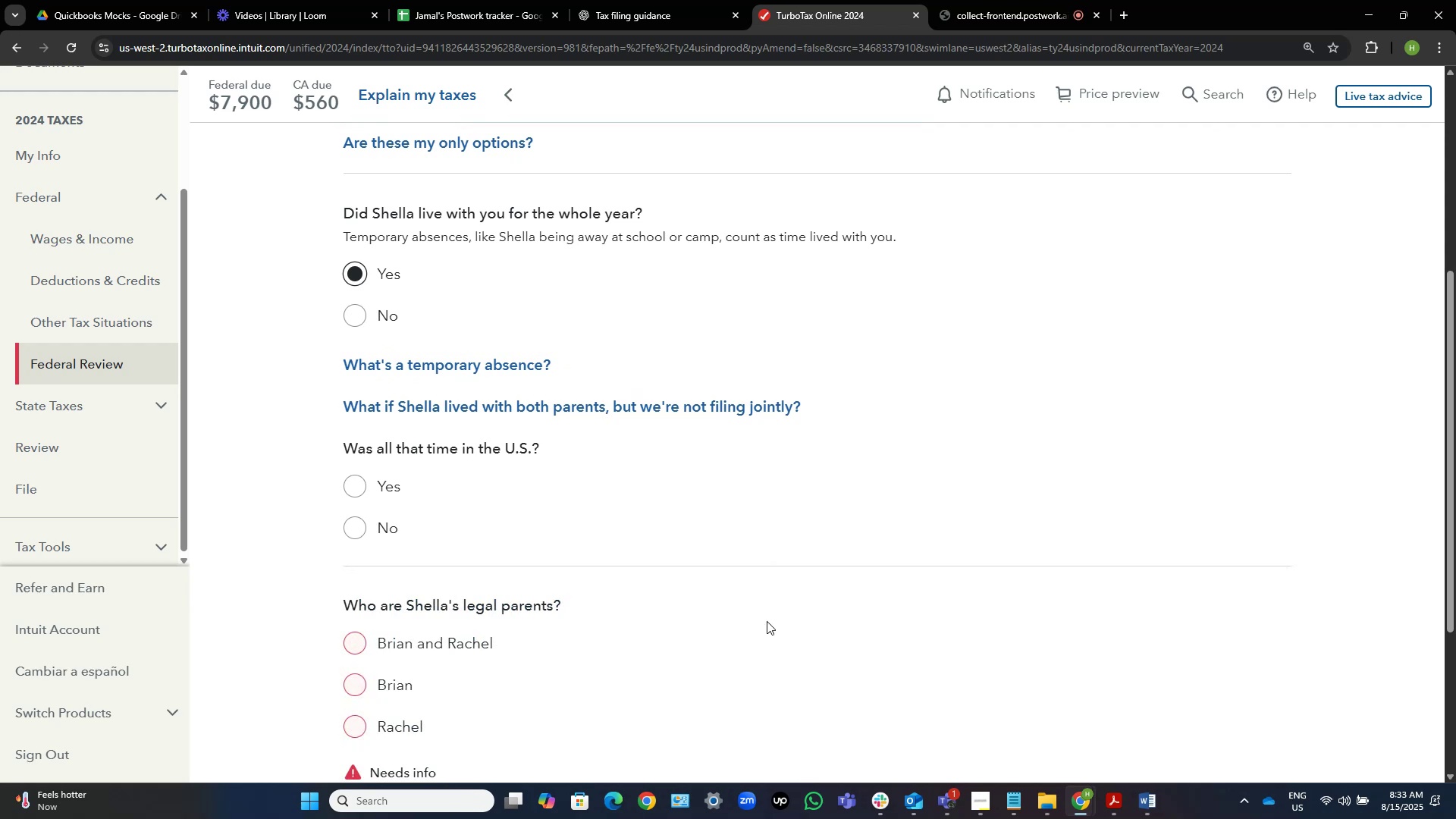 
left_click([371, 495])
 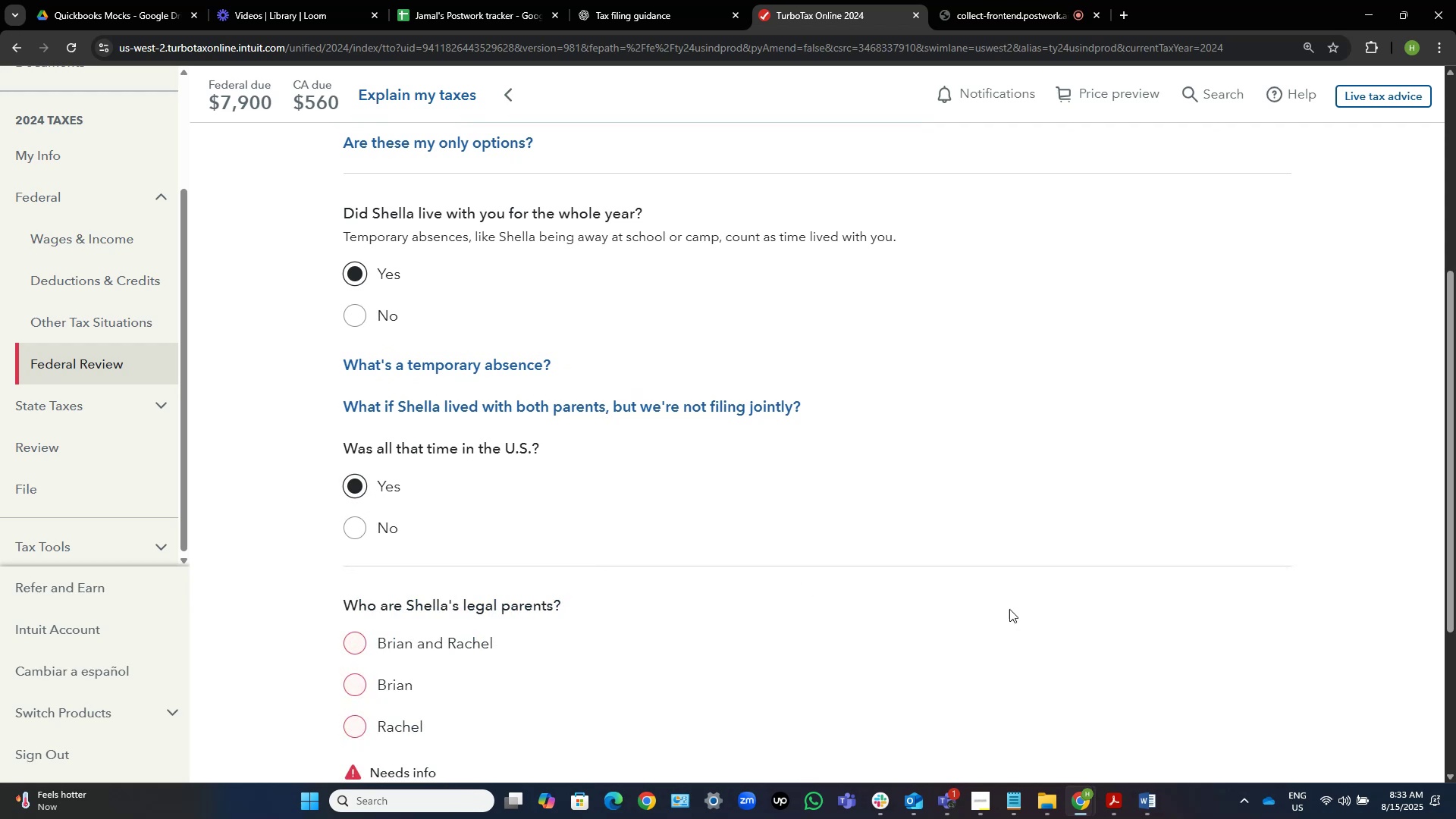 
scroll: coordinate [1007, 615], scroll_direction: down, amount: 2.0
 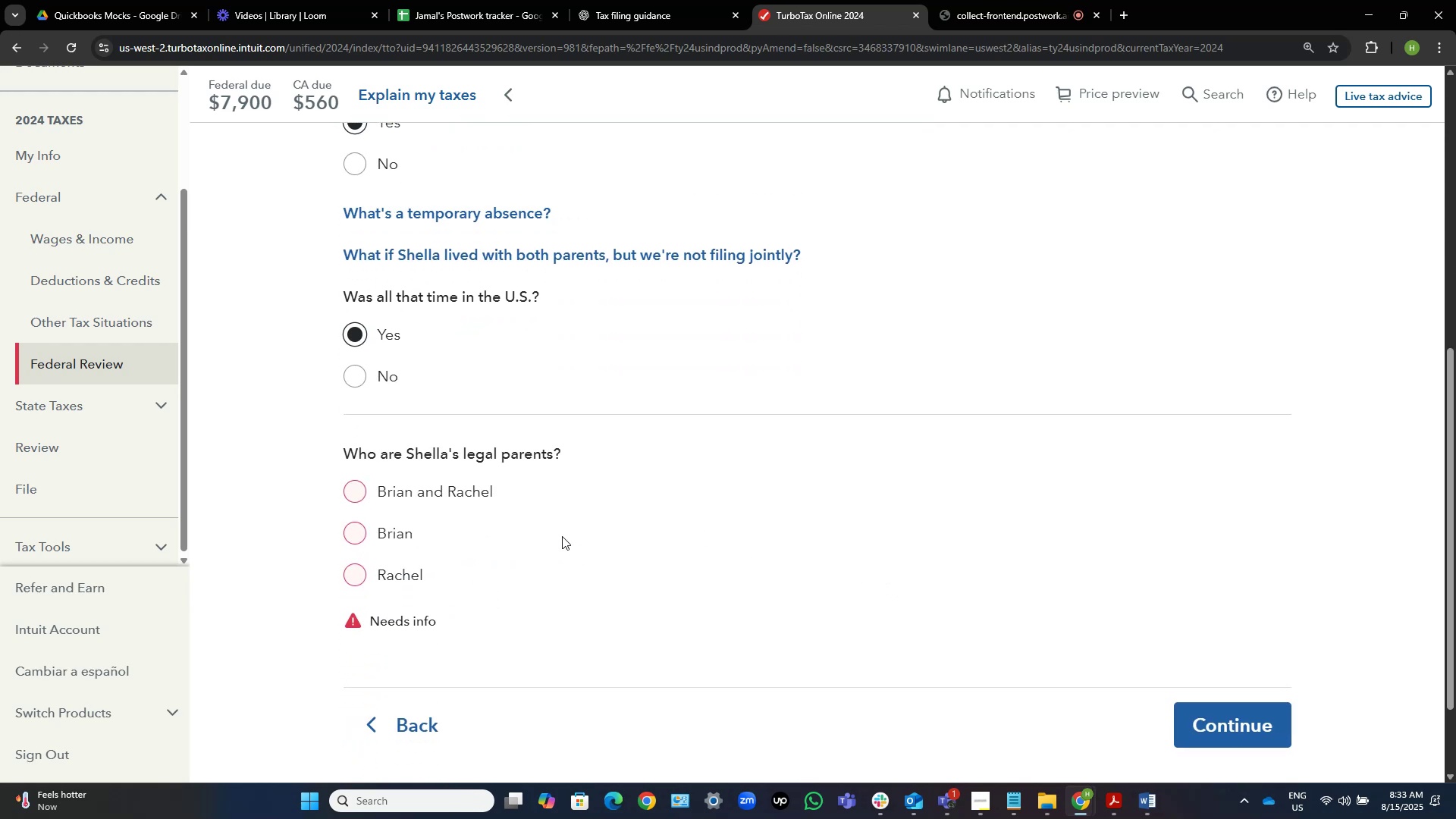 
wait(5.62)
 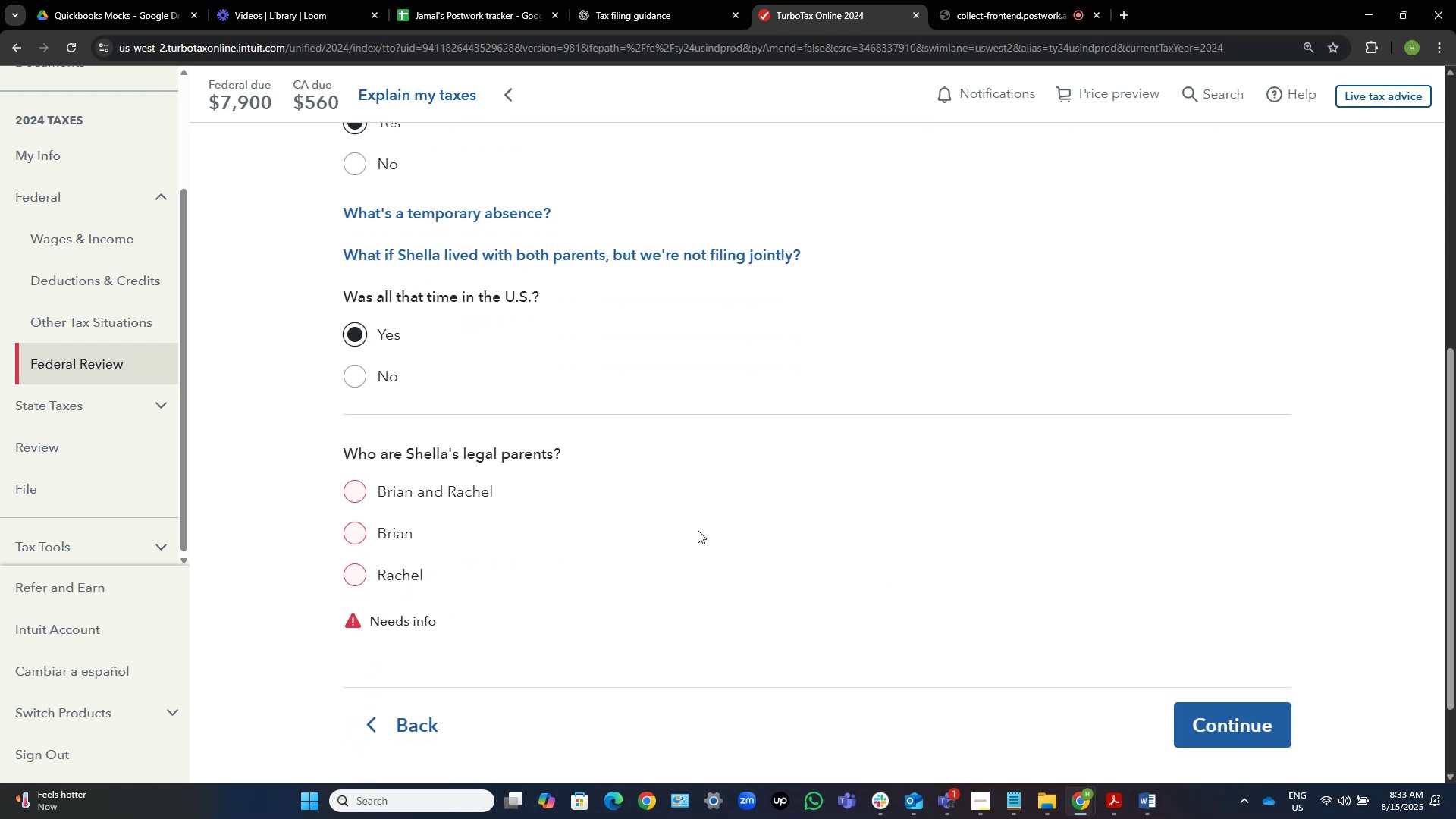 
left_click_drag(start_coordinate=[340, 448], to_coordinate=[544, 473])
 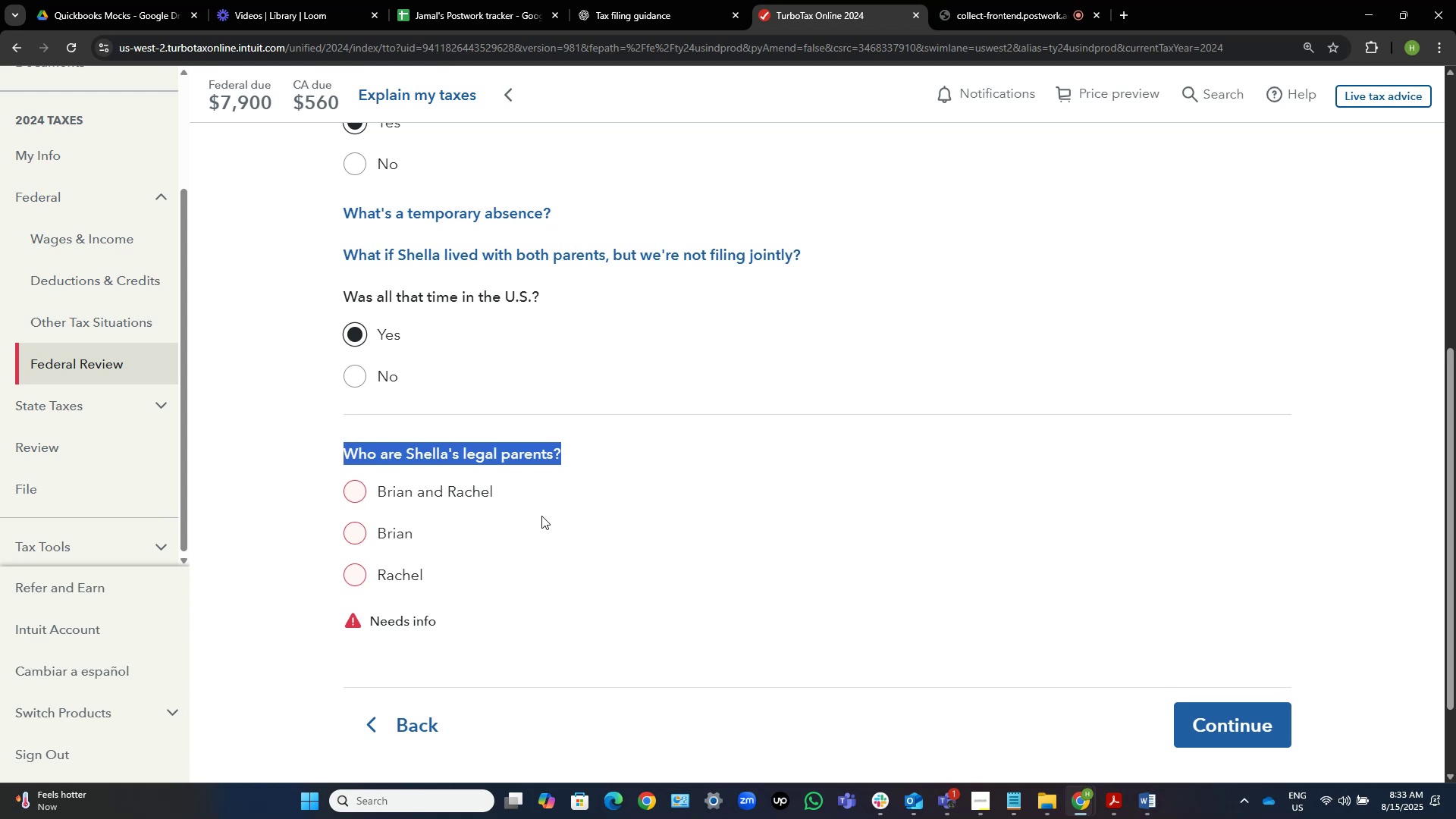 
wait(10.79)
 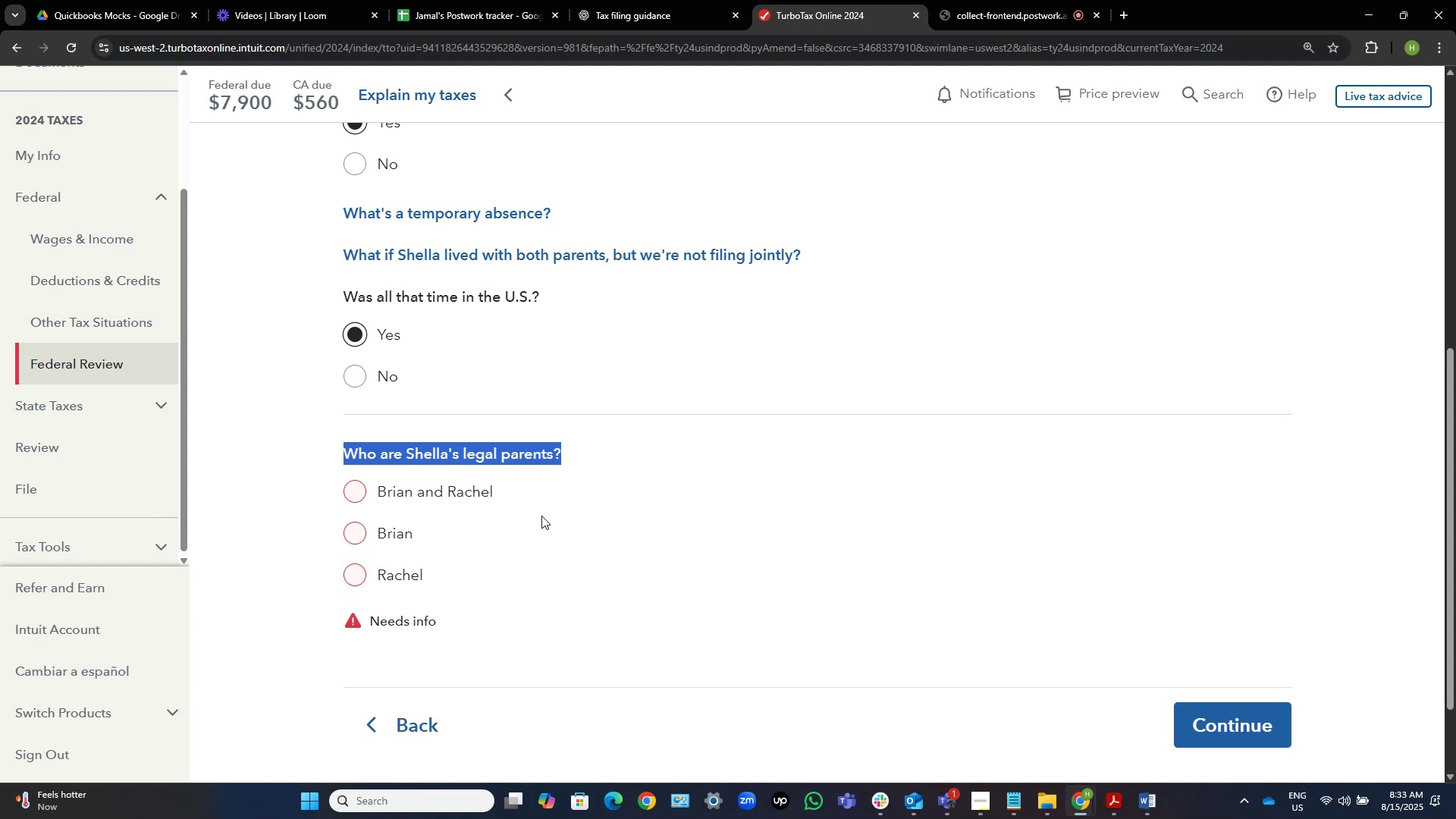 
left_click([1245, 669])
 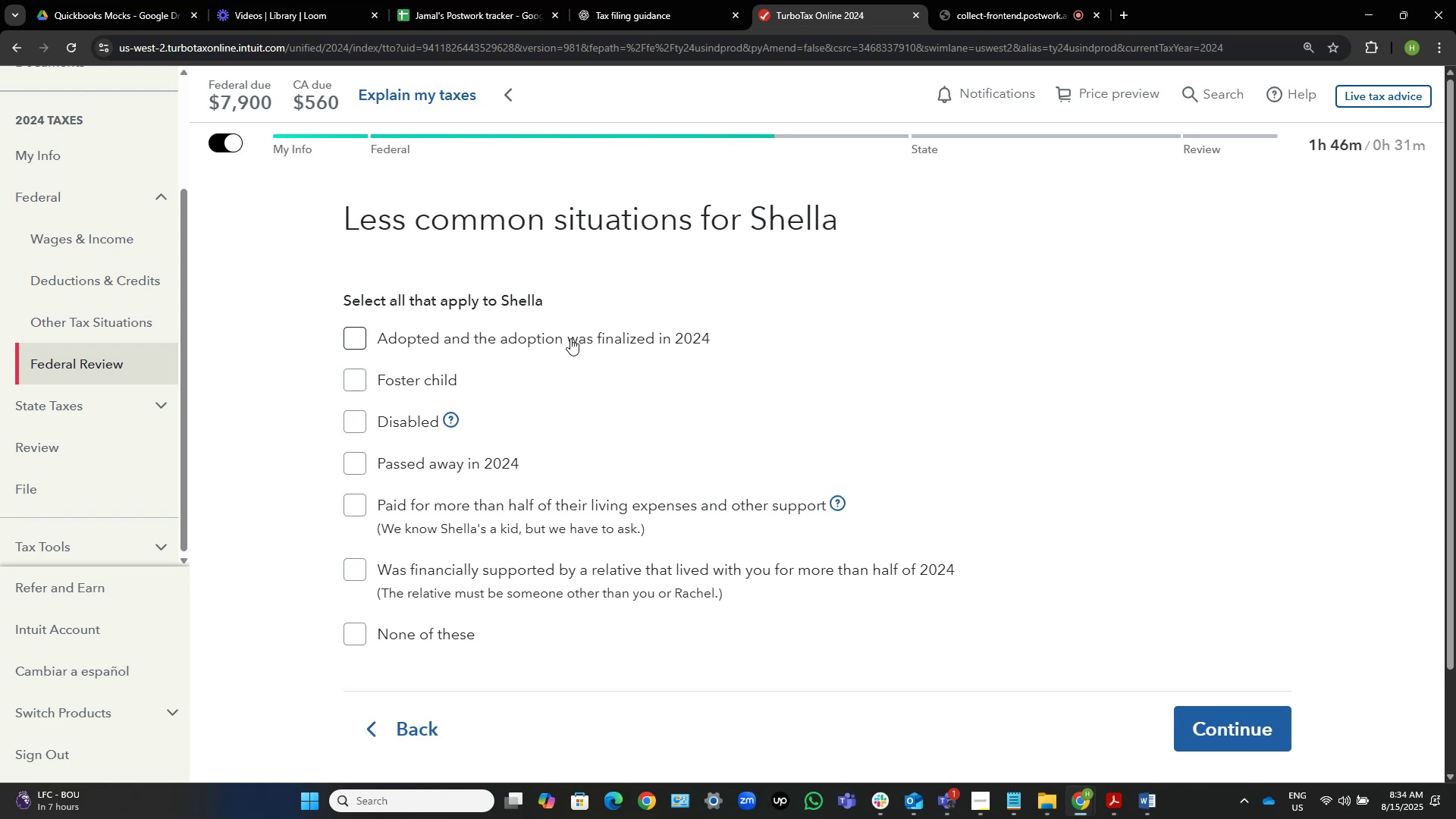 
wait(35.26)
 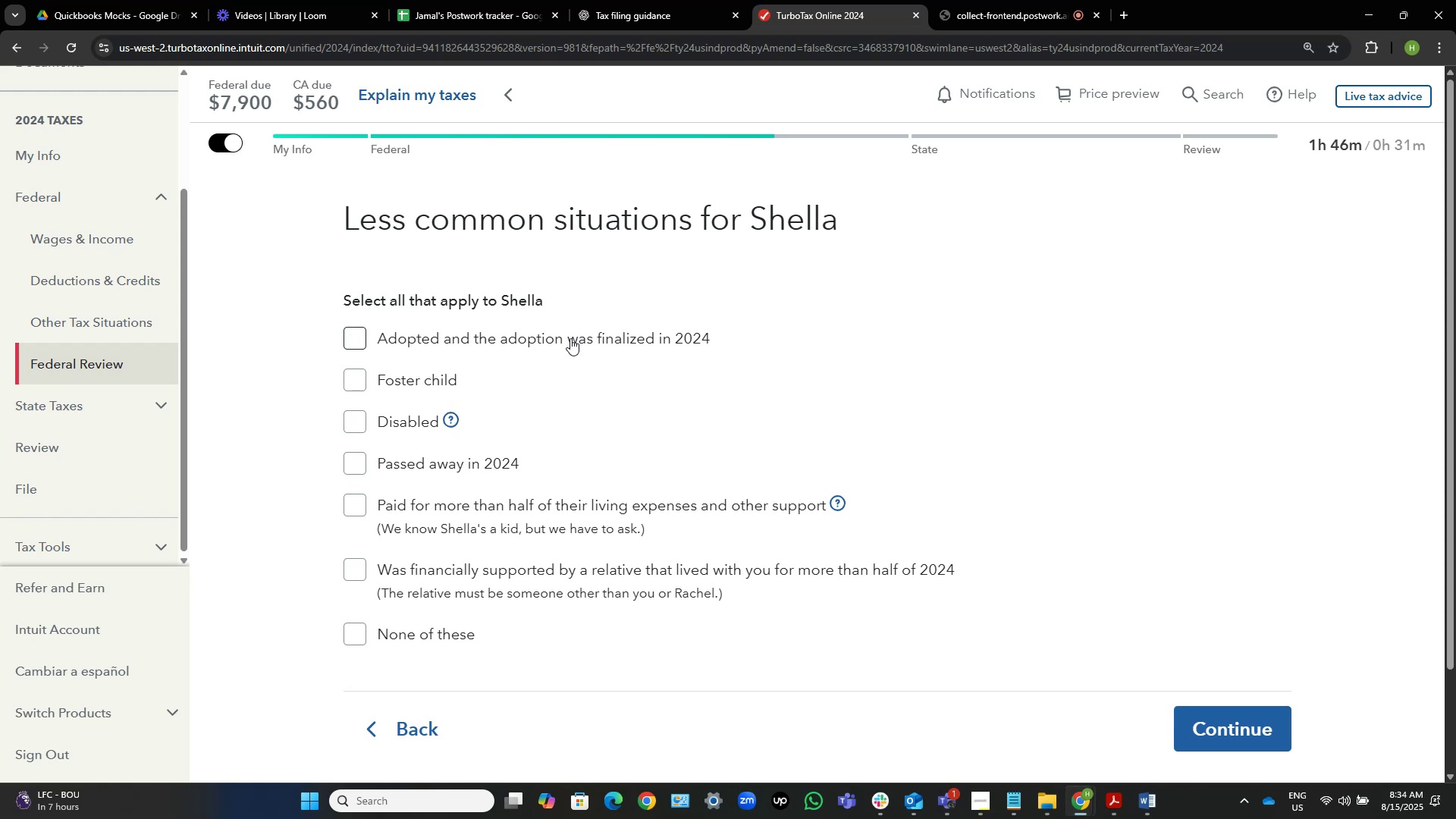 
mouse_move([568, 473])
 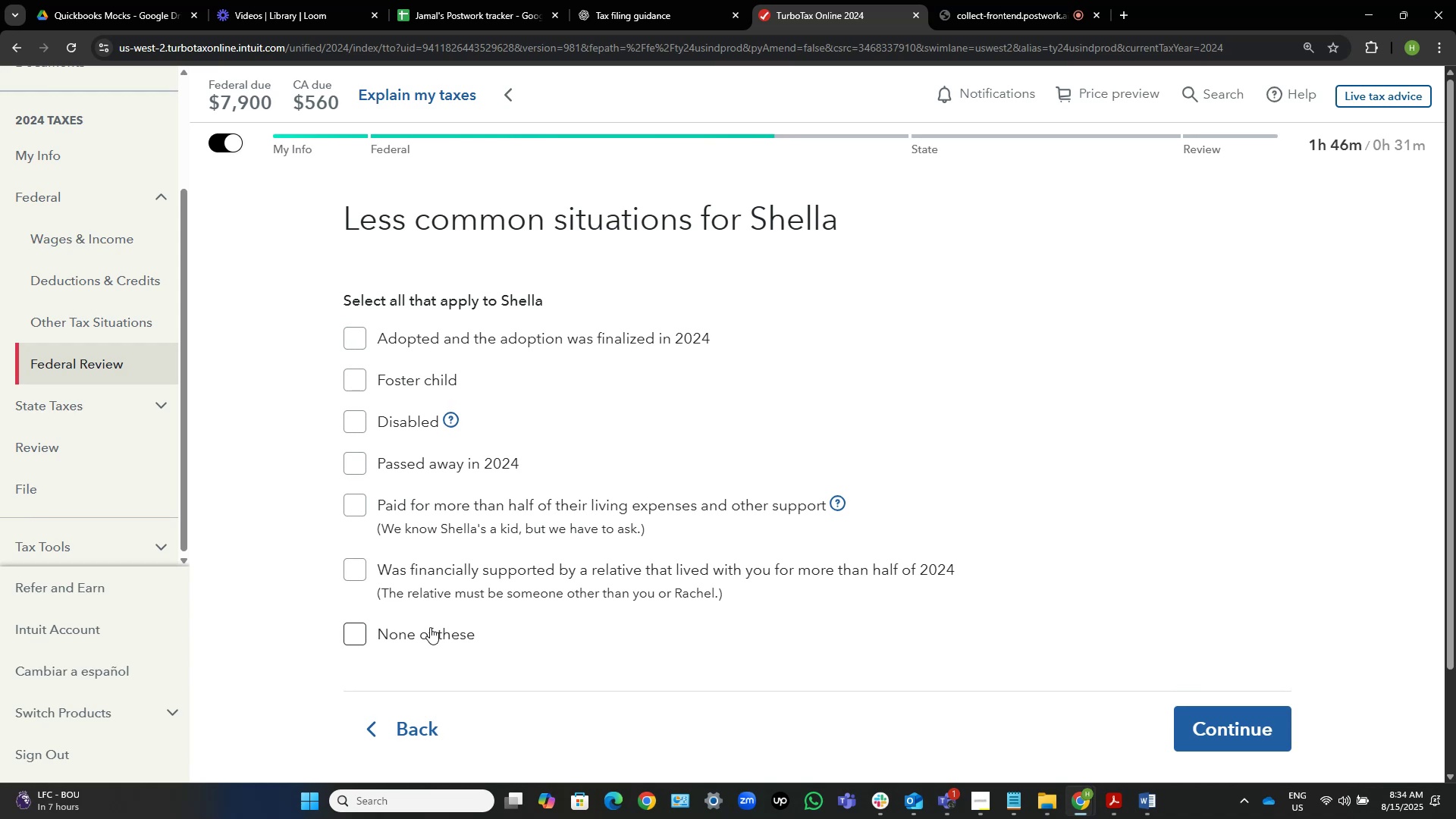 
left_click([430, 627])
 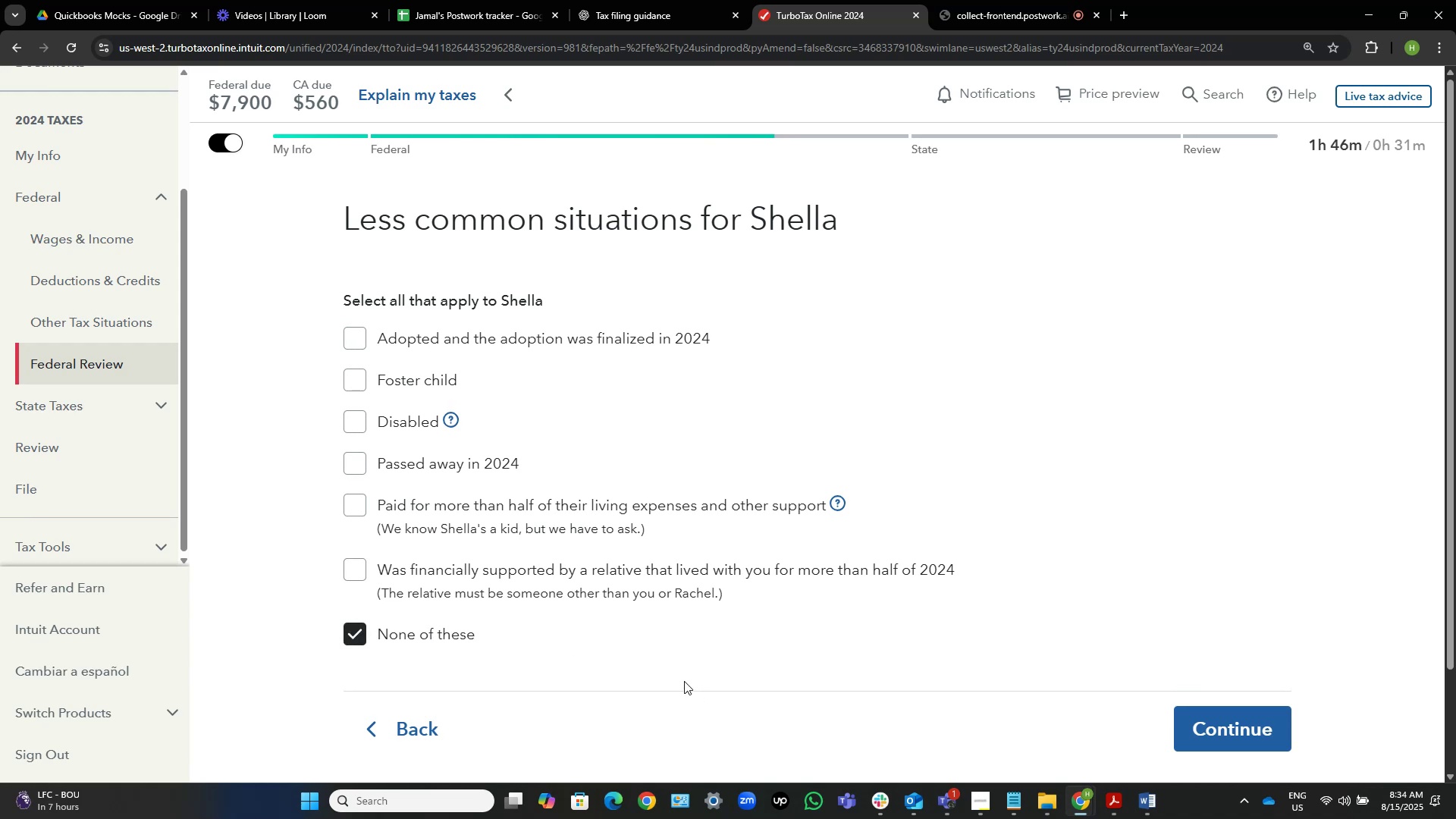 
left_click([1274, 737])
 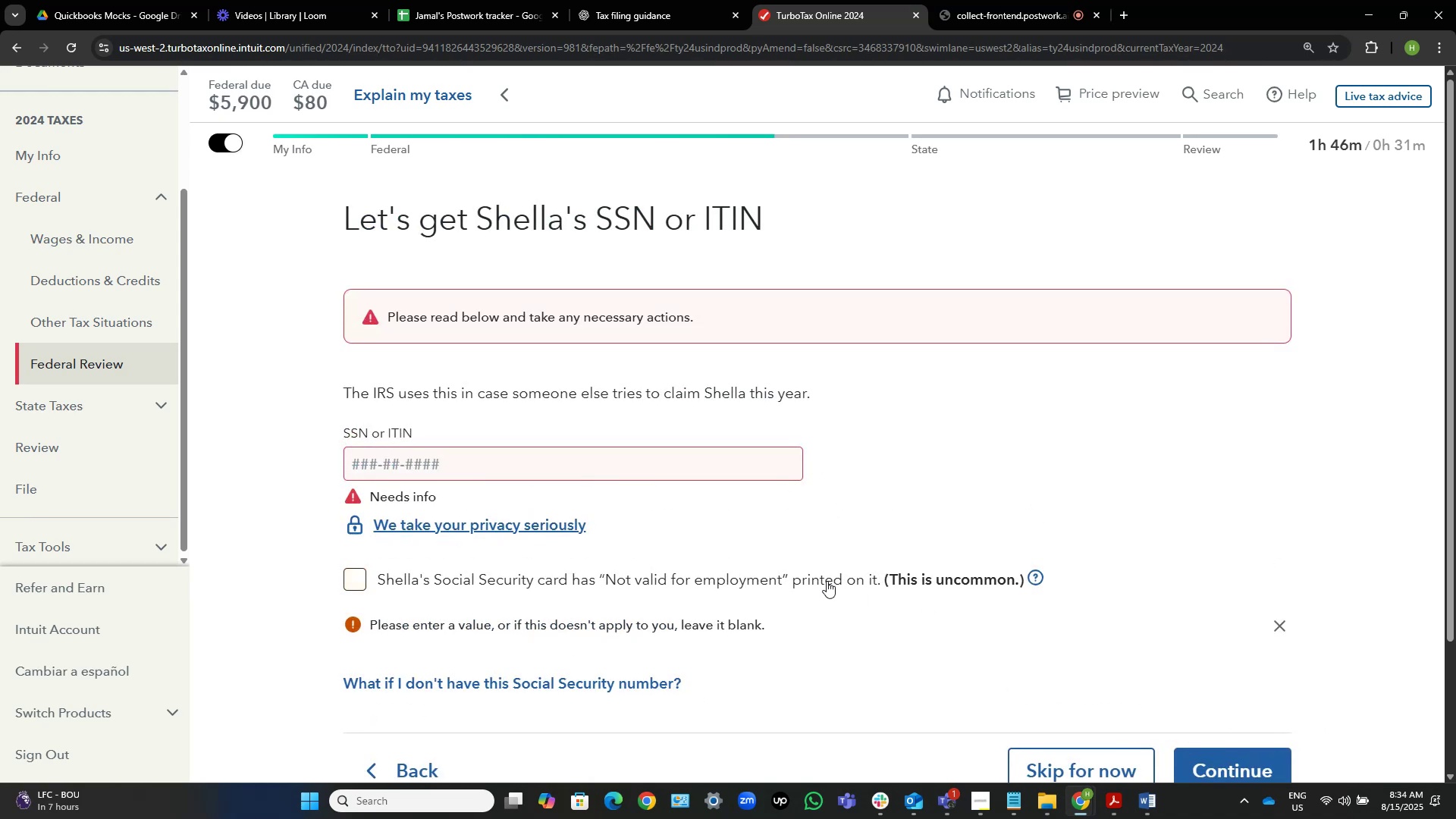 
wait(5.98)
 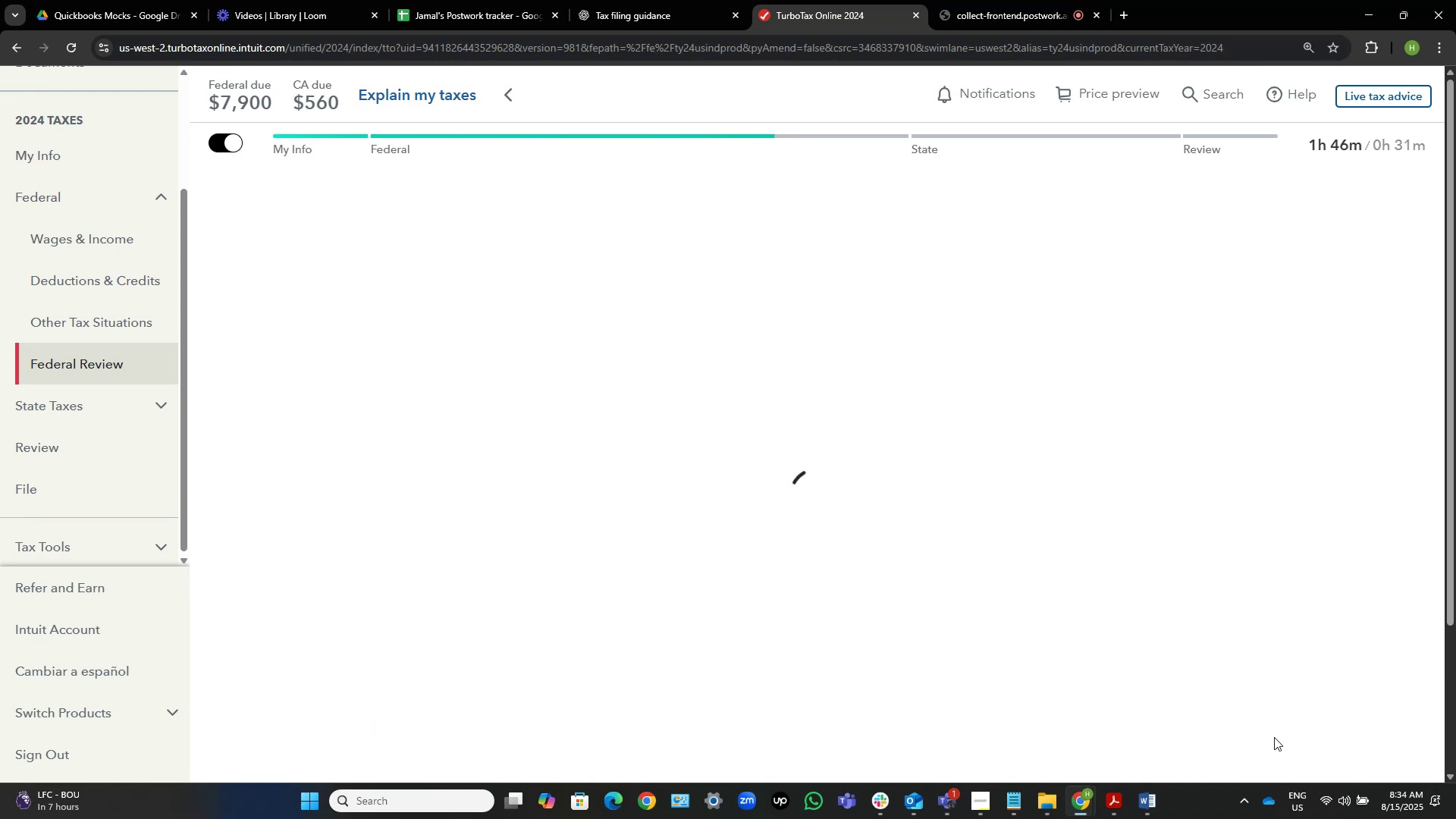 
left_click([718, 470])
 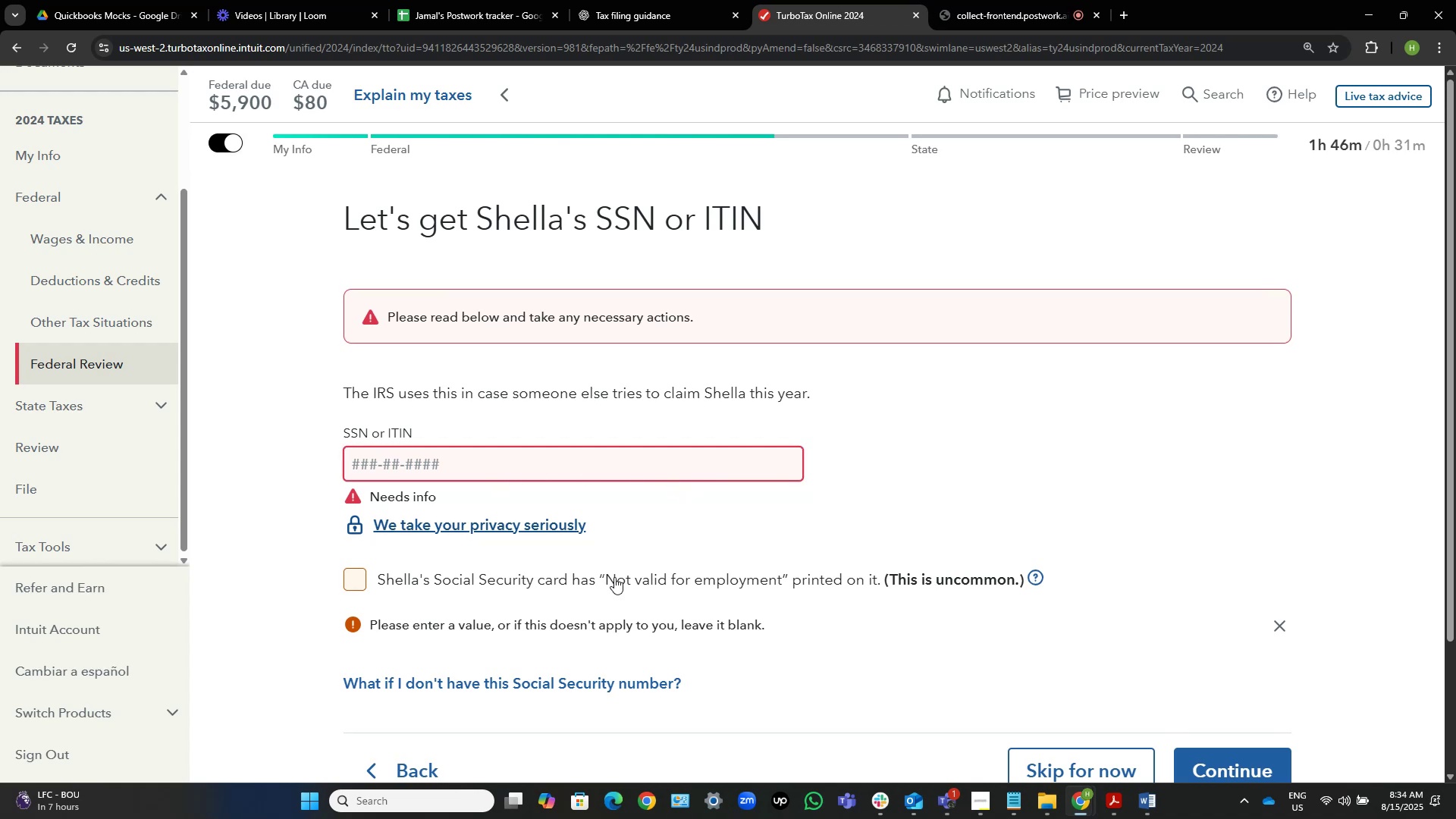 
left_click([1139, 808])
 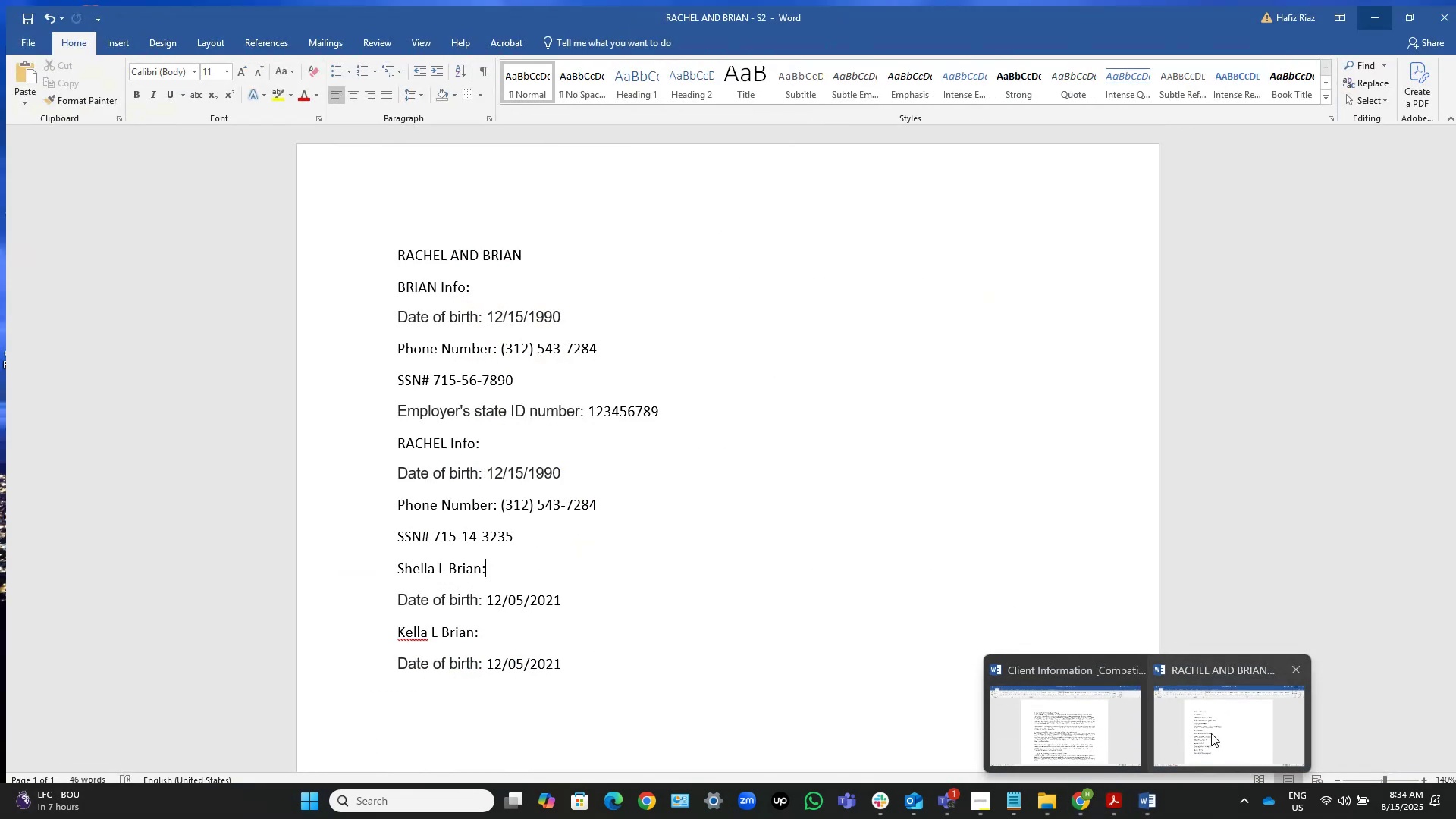 
left_click([1211, 733])
 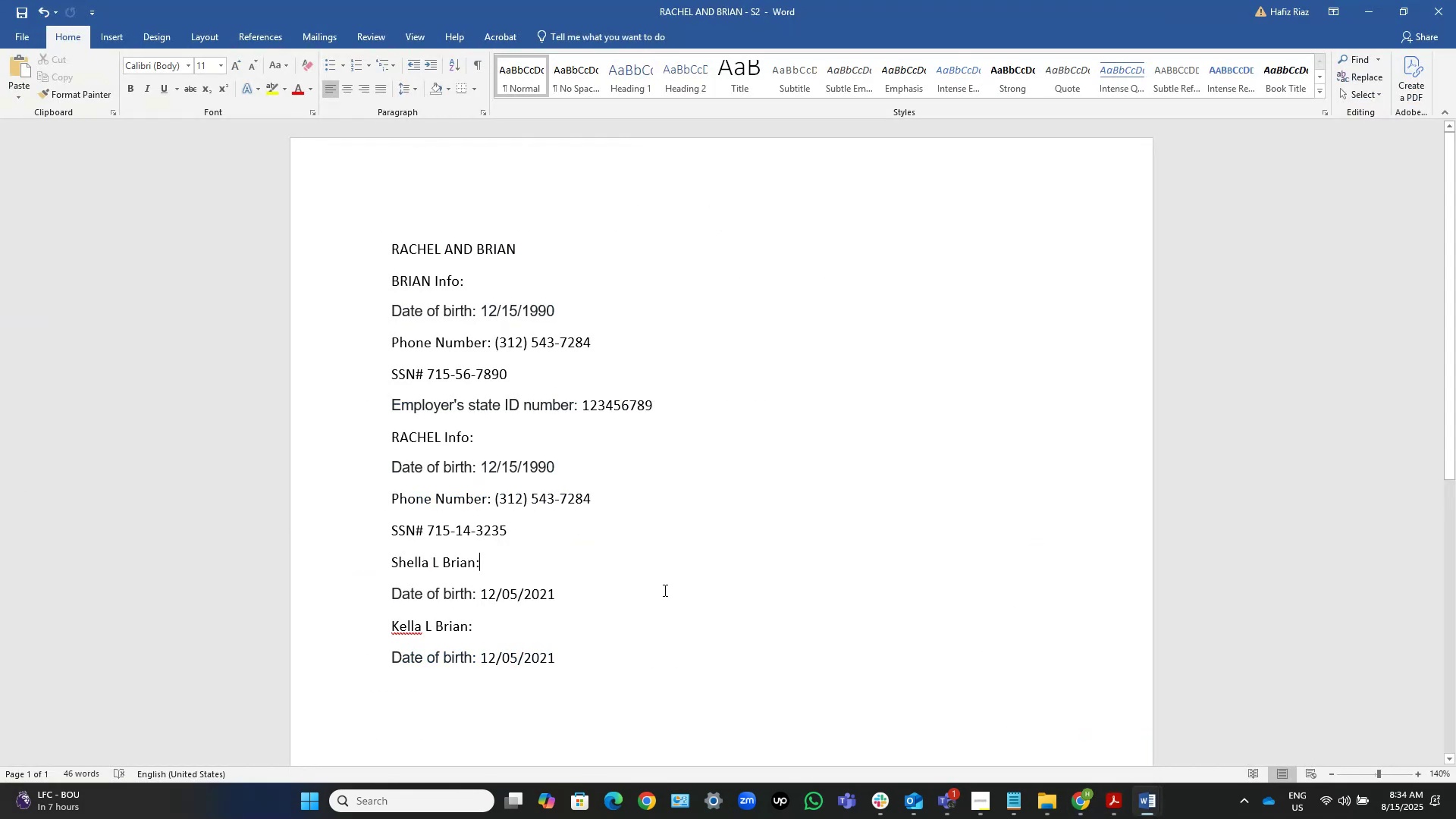 
key(ArrowDown)
 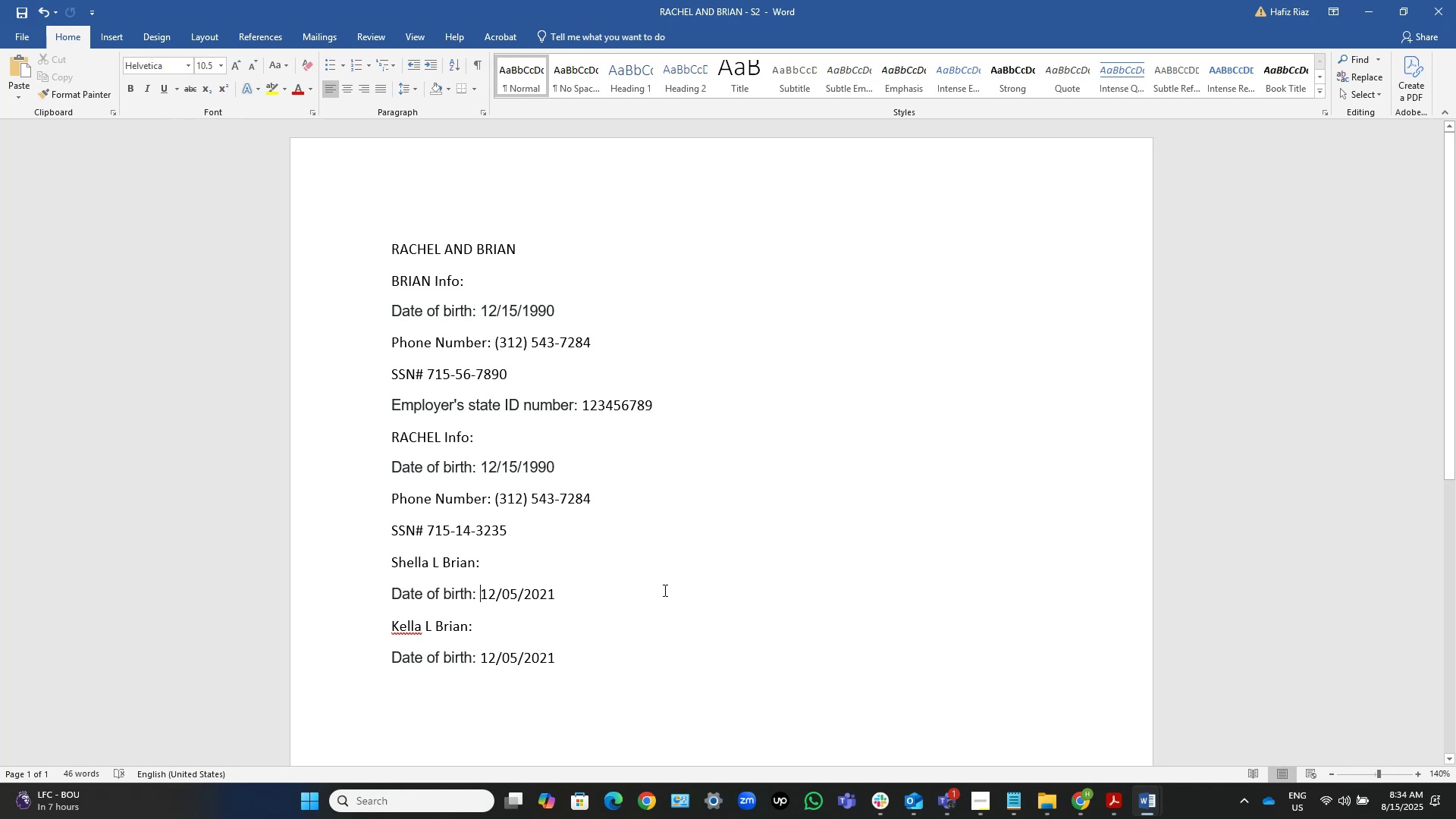 
type([End])
key(NumpadEnter)
type(SSN# 715-14-3236)
 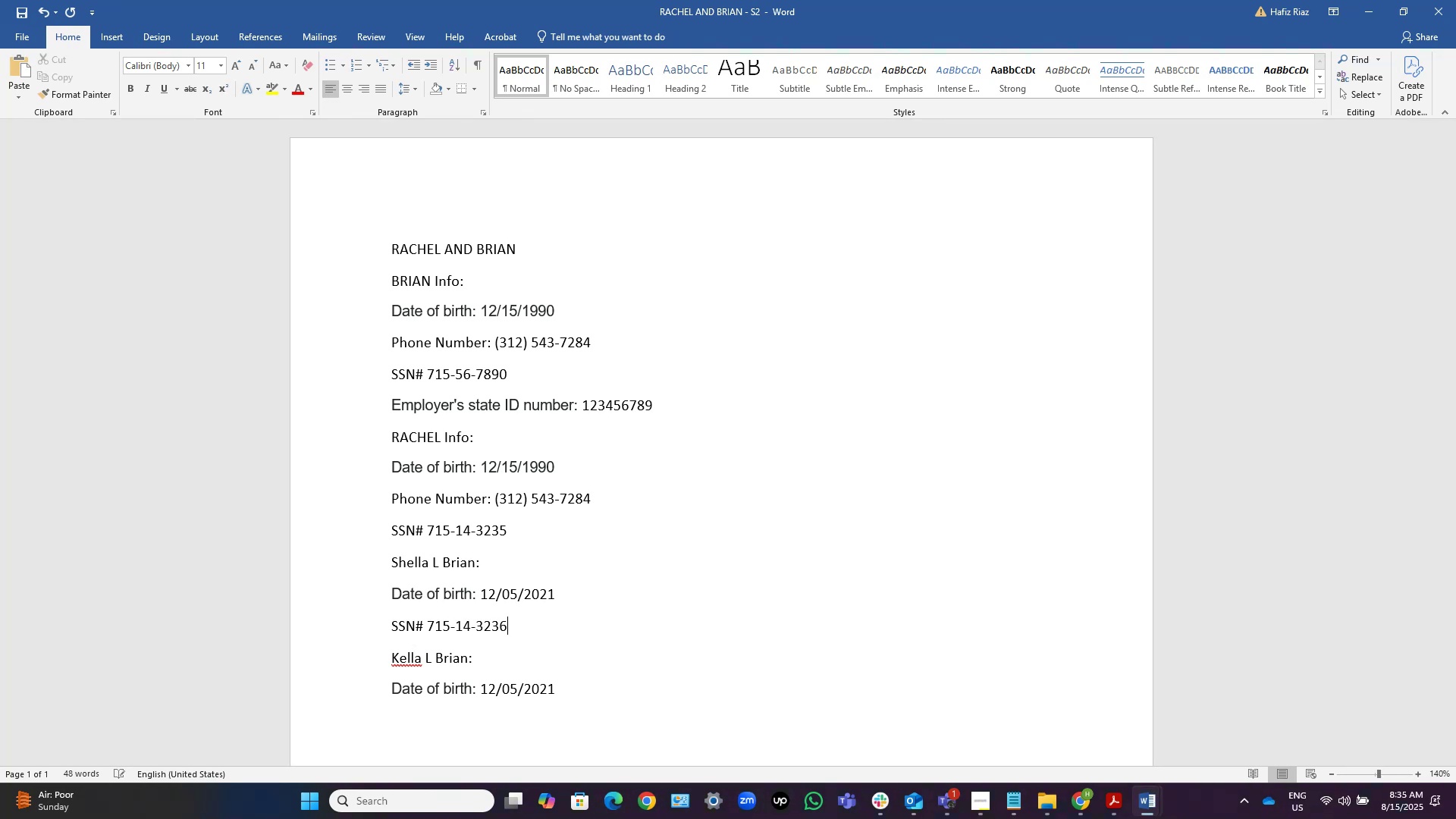 
key(Control+Shift+ArrowUp)
 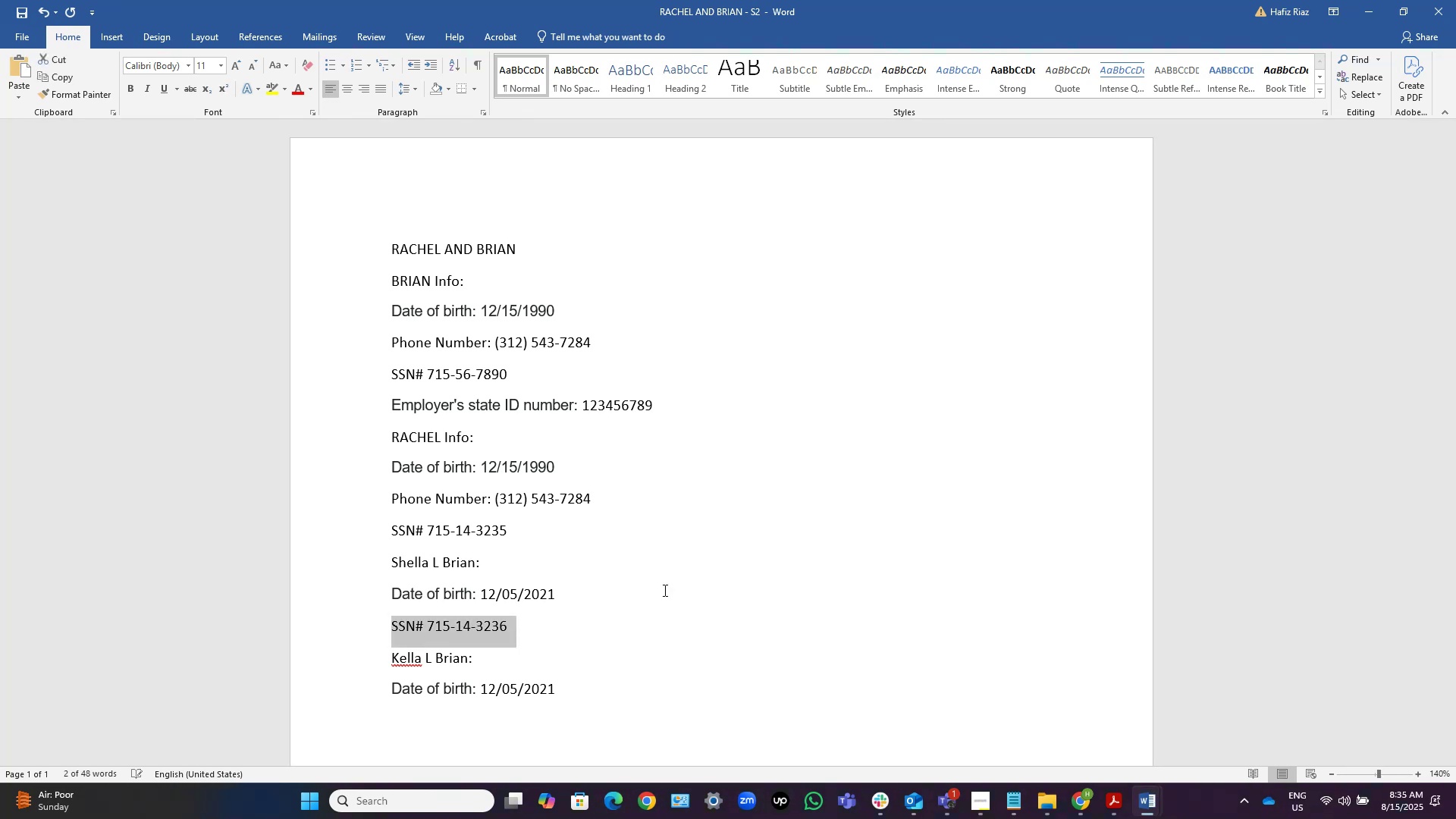 
key(Control+C)
 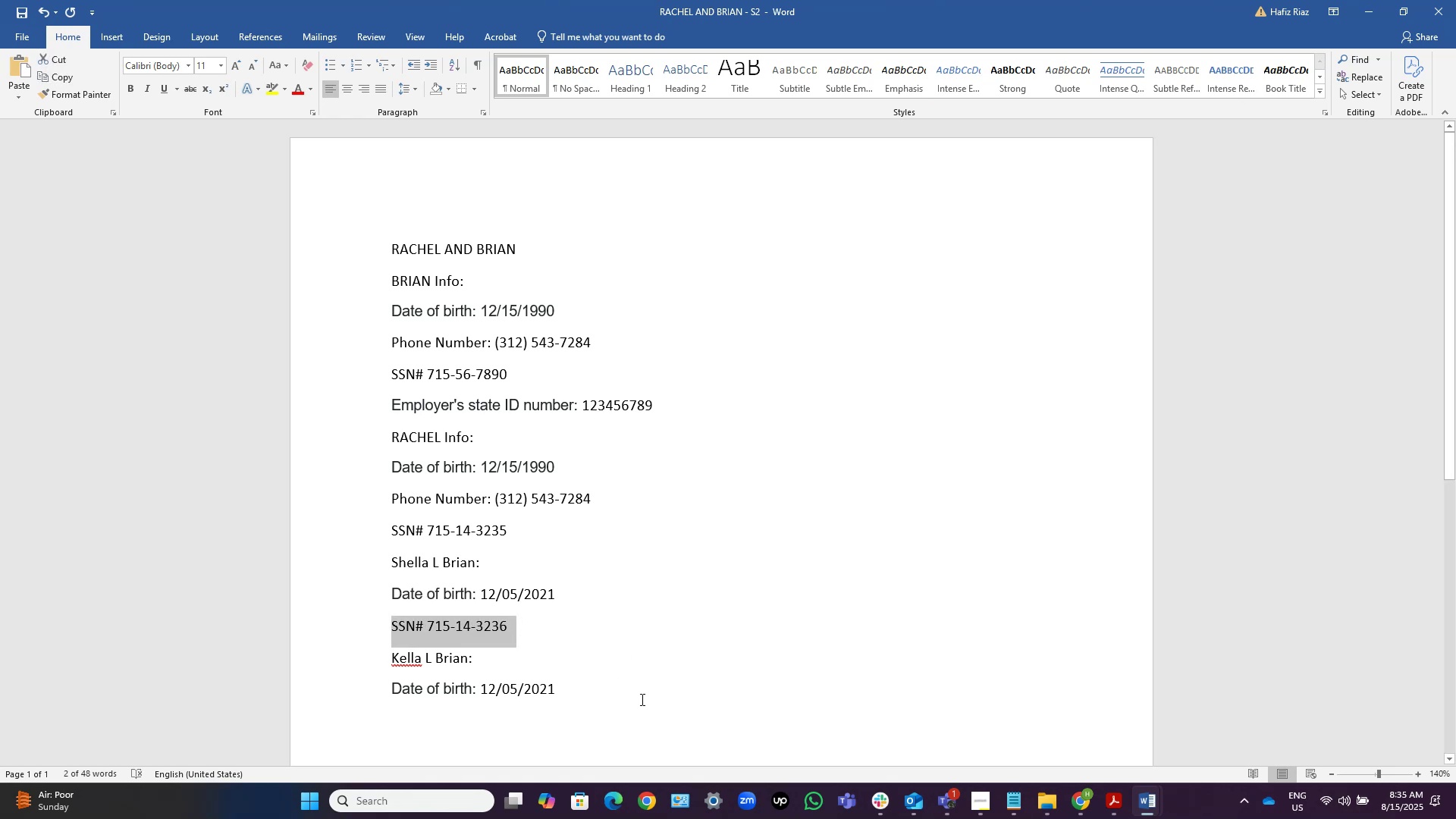 
left_click([652, 692])
 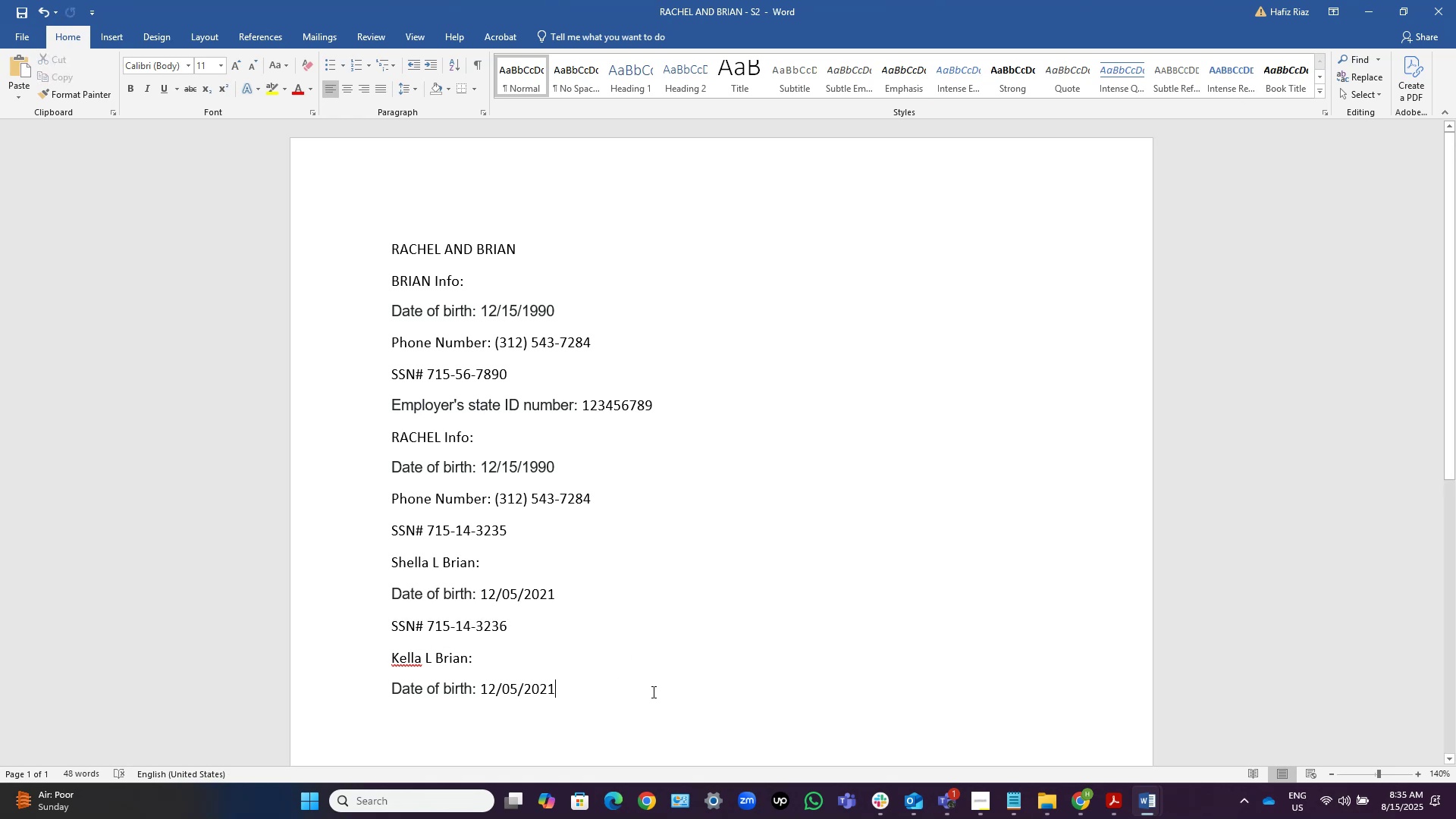 
key(NumpadEnter)
 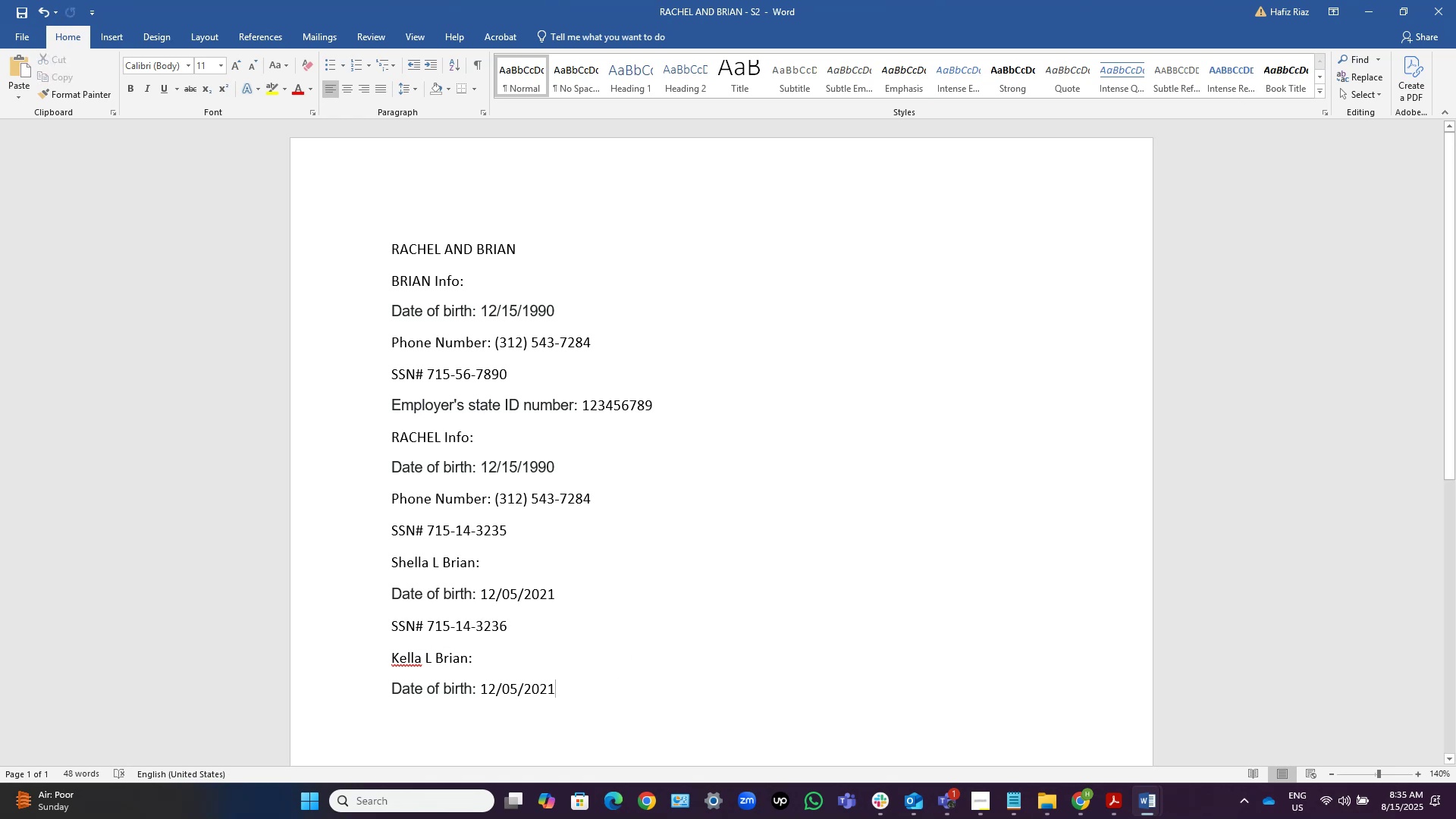 
key(Control+ControlLeft)
 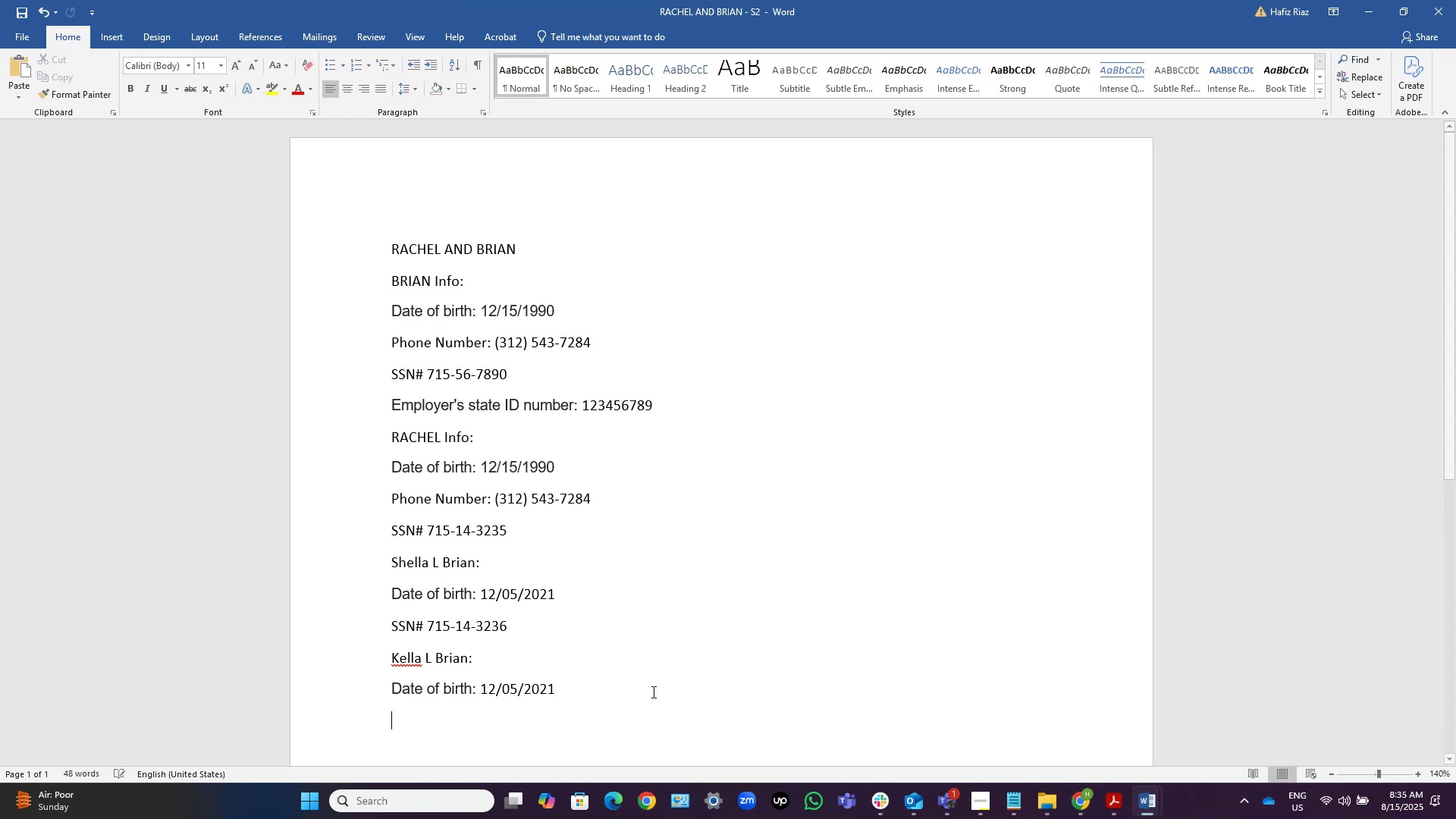 
key(Control+V)
 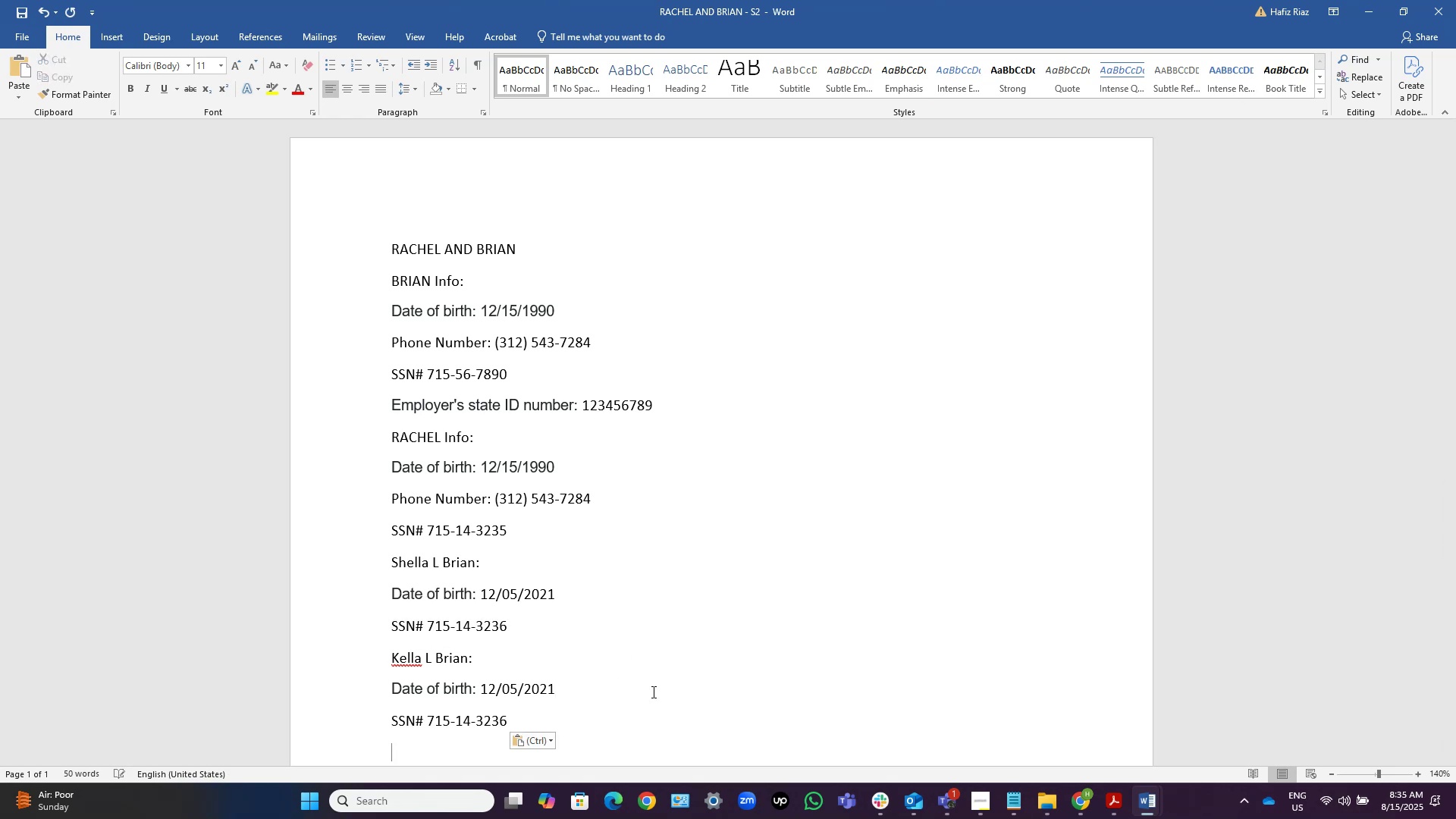 
key(ArrowLeft)
 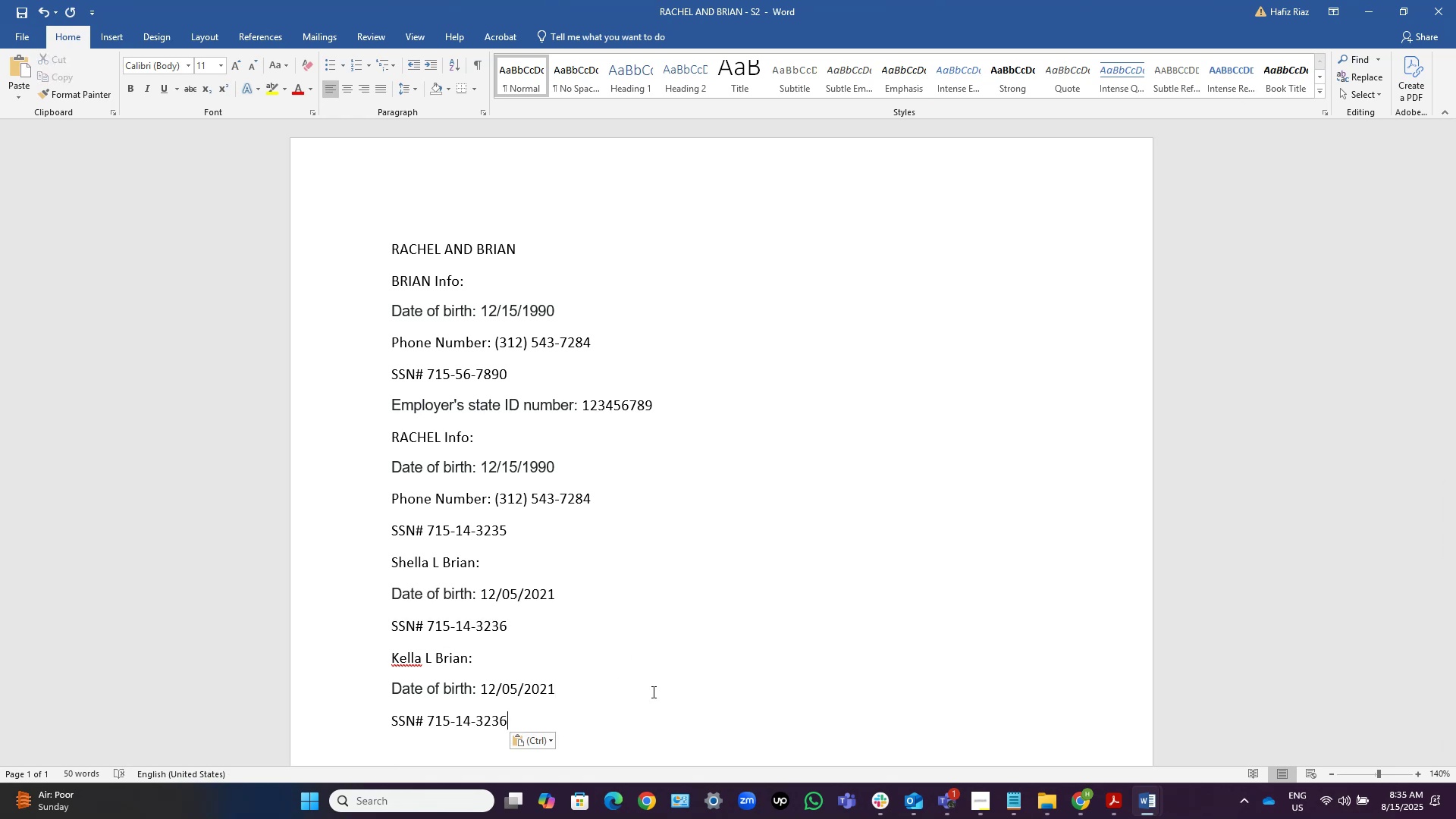 
key(Backspace)
 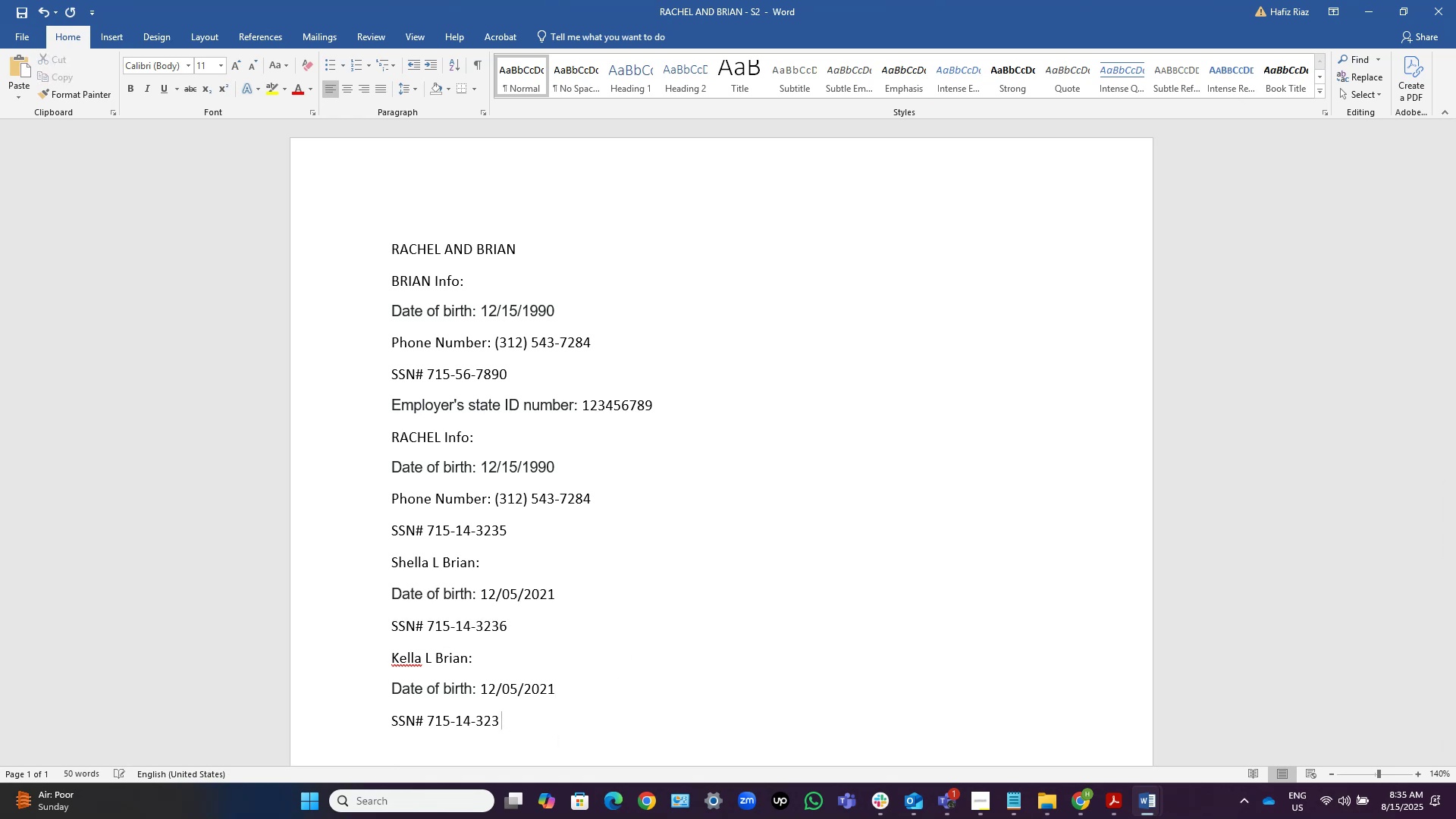 
key(Numpad7)
 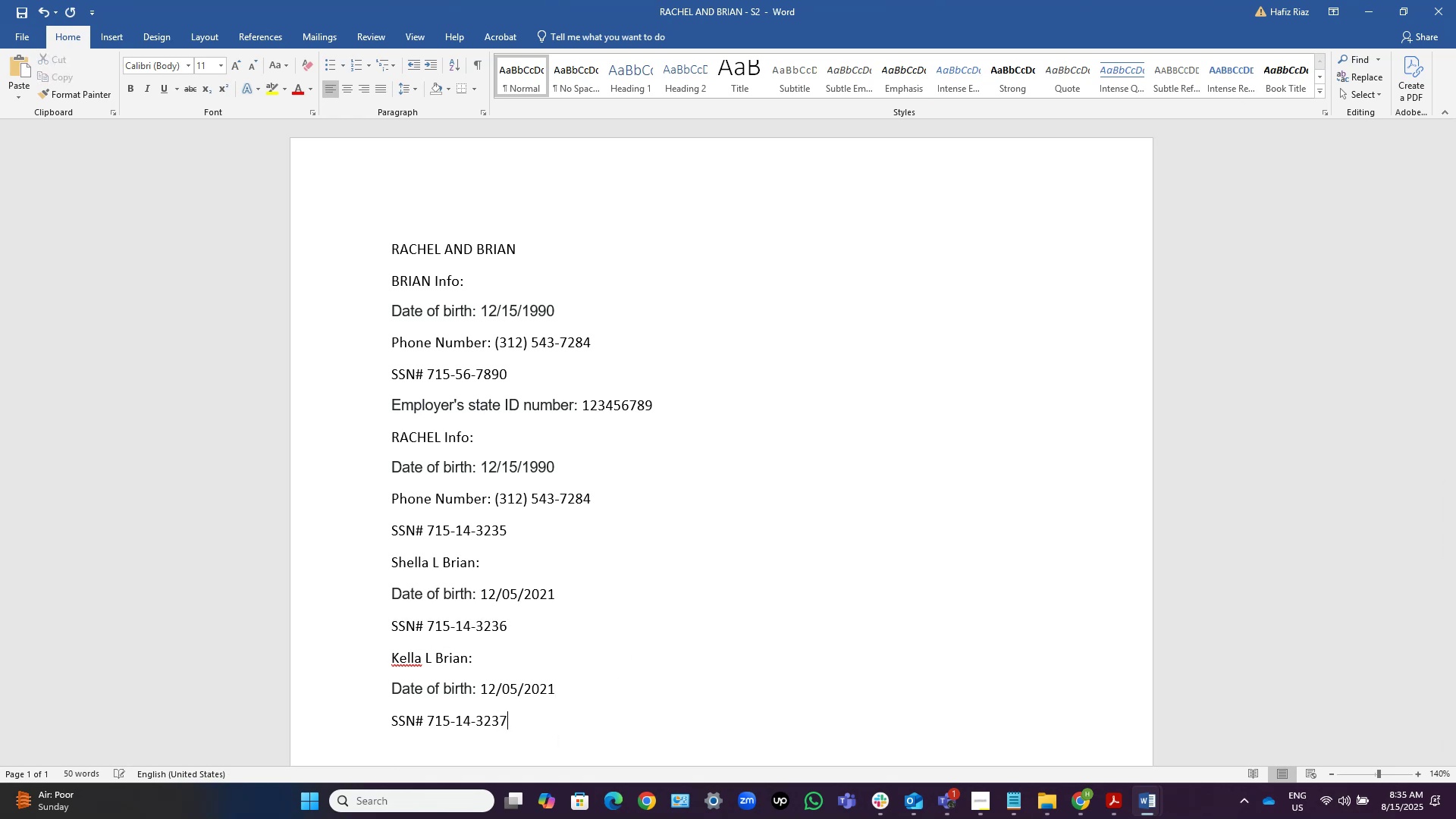 
key(Control+S)
 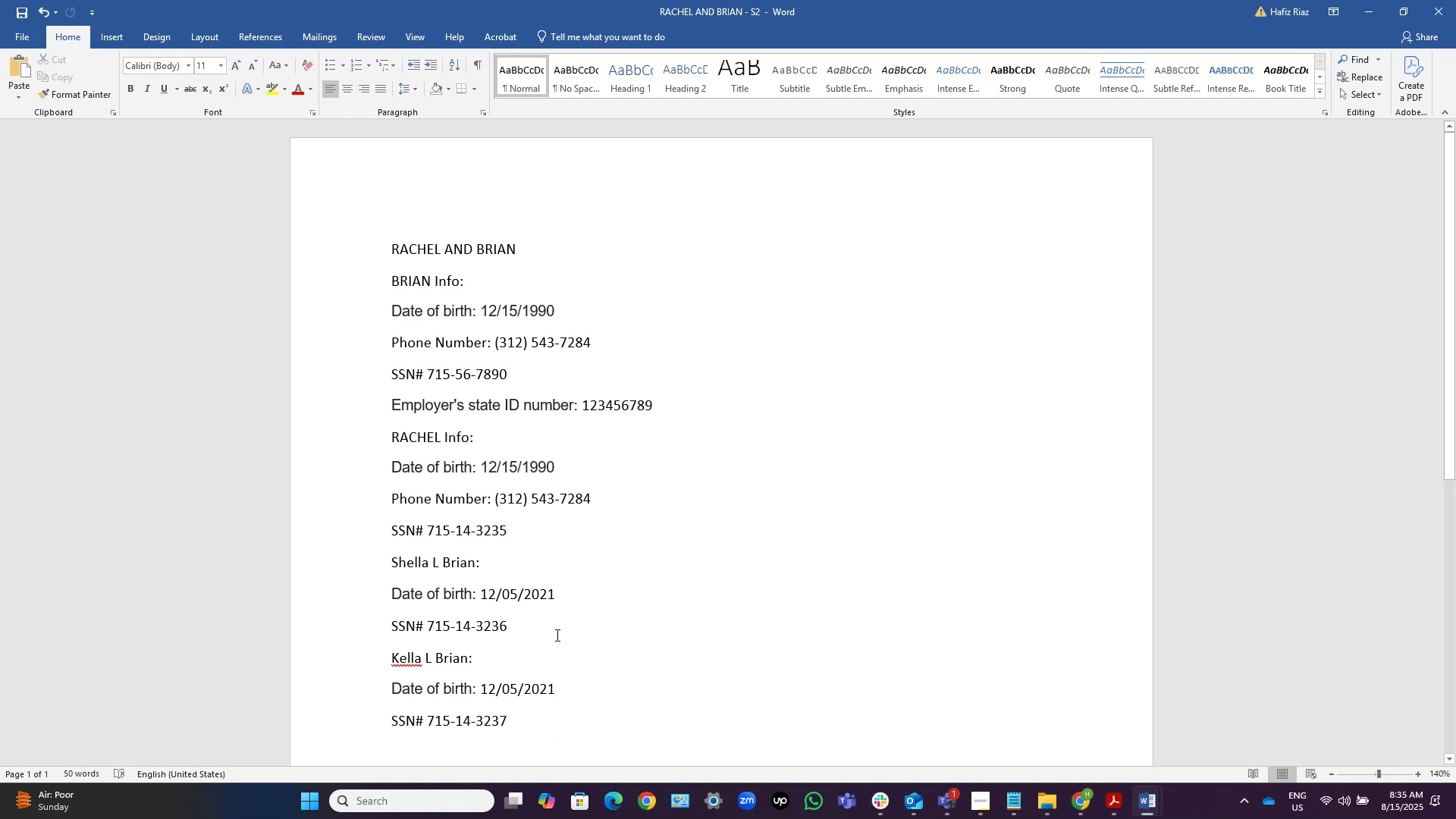 
left_click_drag(start_coordinate=[550, 623], to_coordinate=[435, 622])
 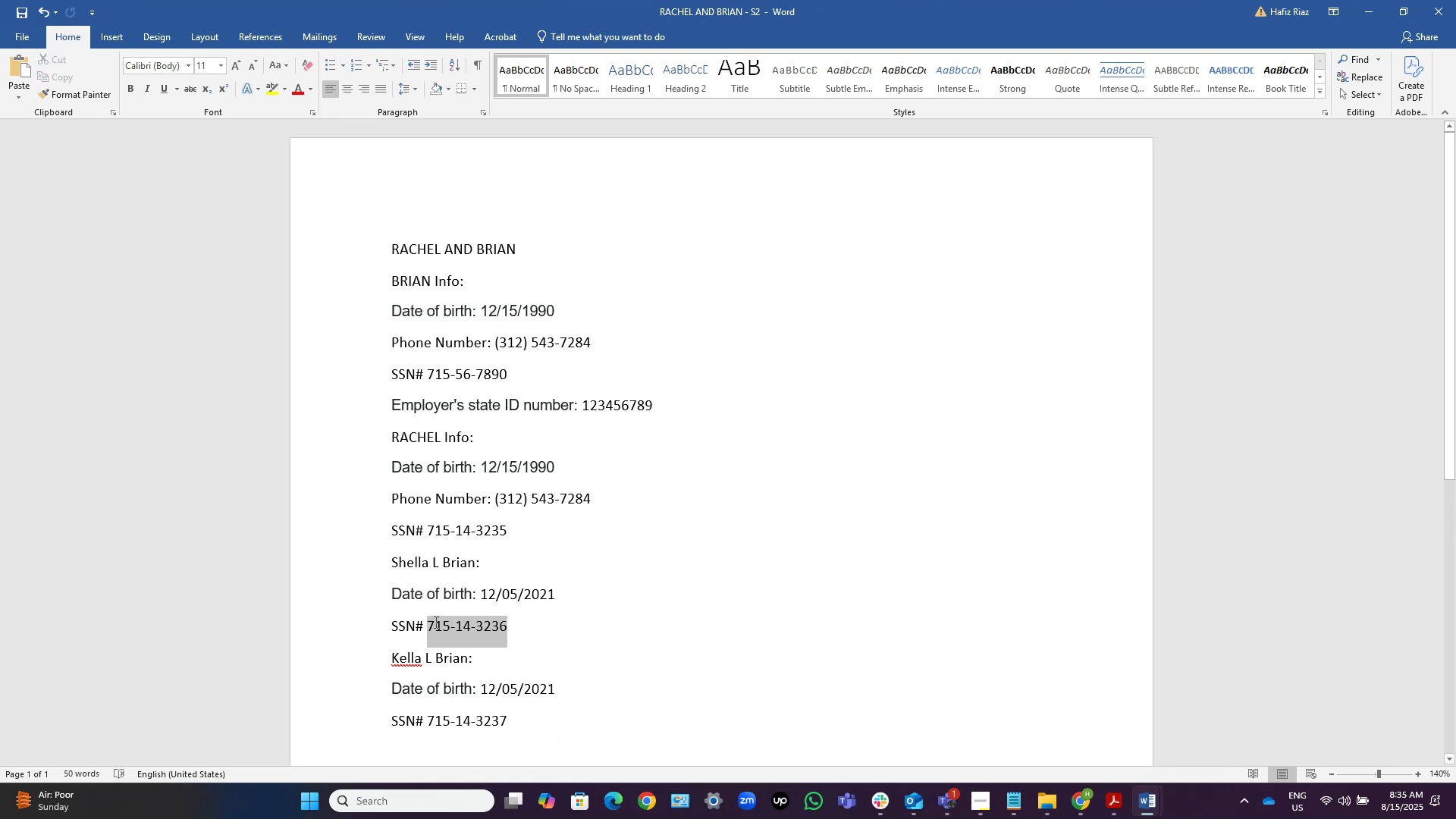 
key(Control+C)
 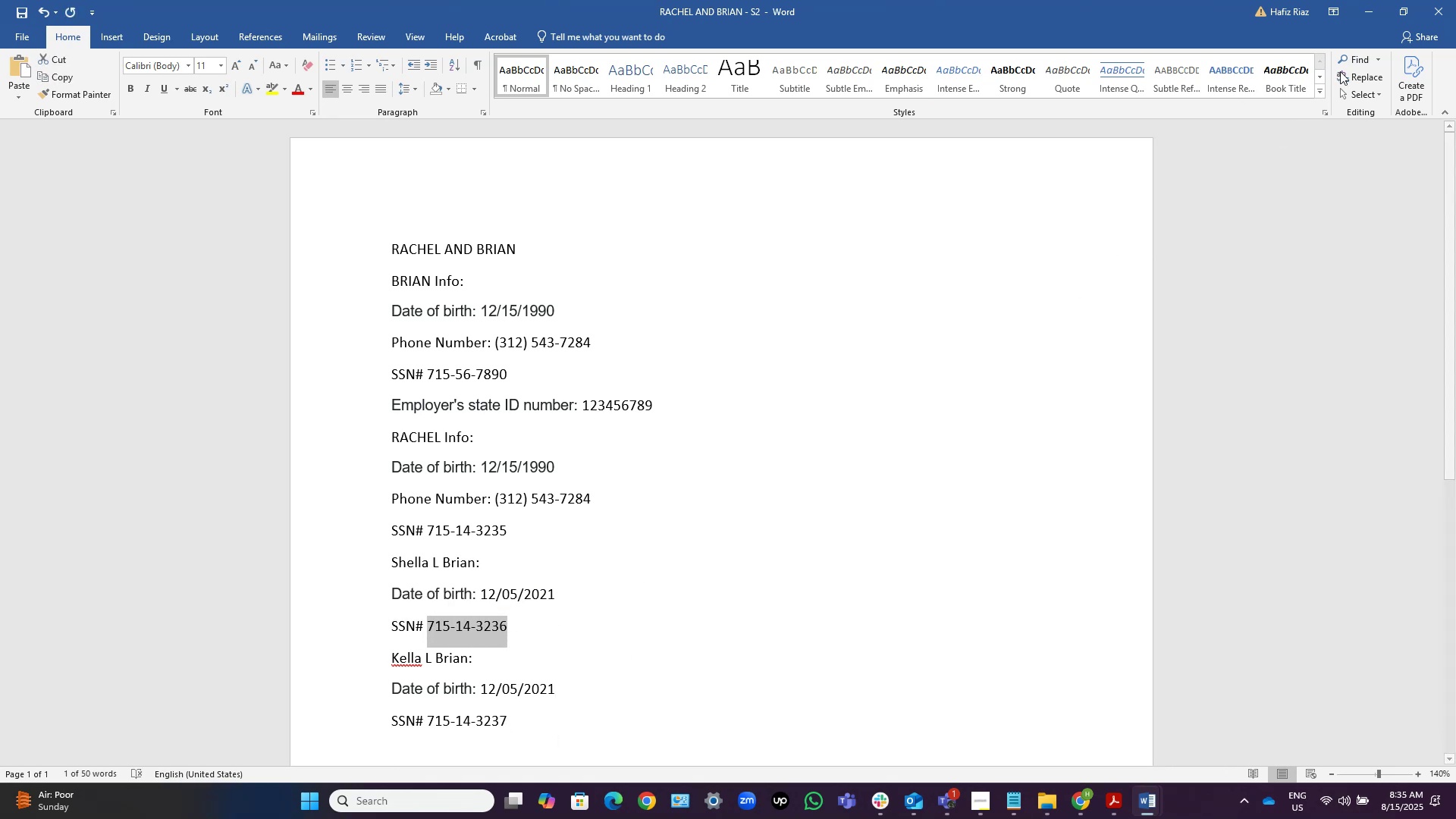 
left_click([1367, 11])
 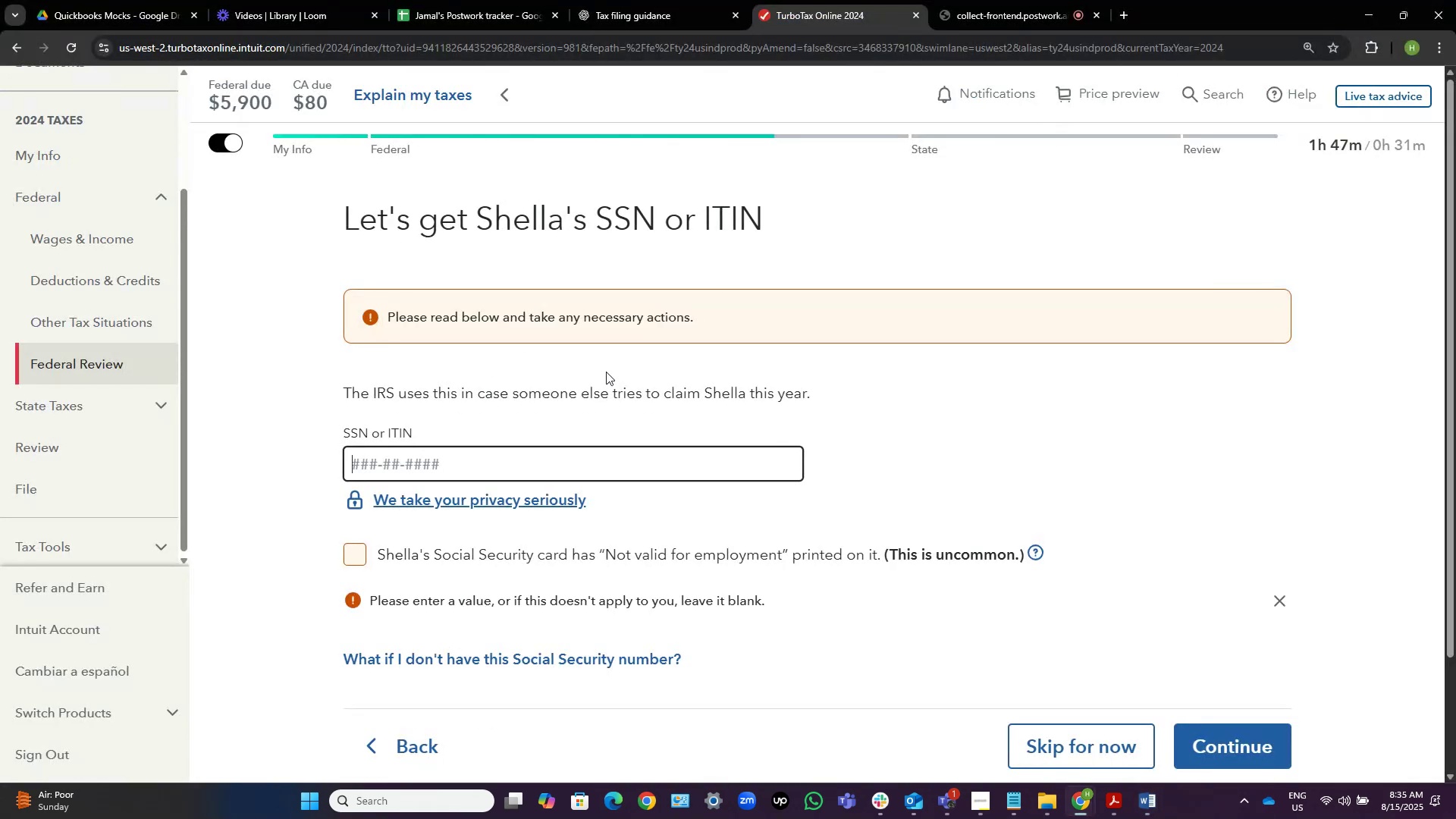 
key(Control+ControlLeft)
 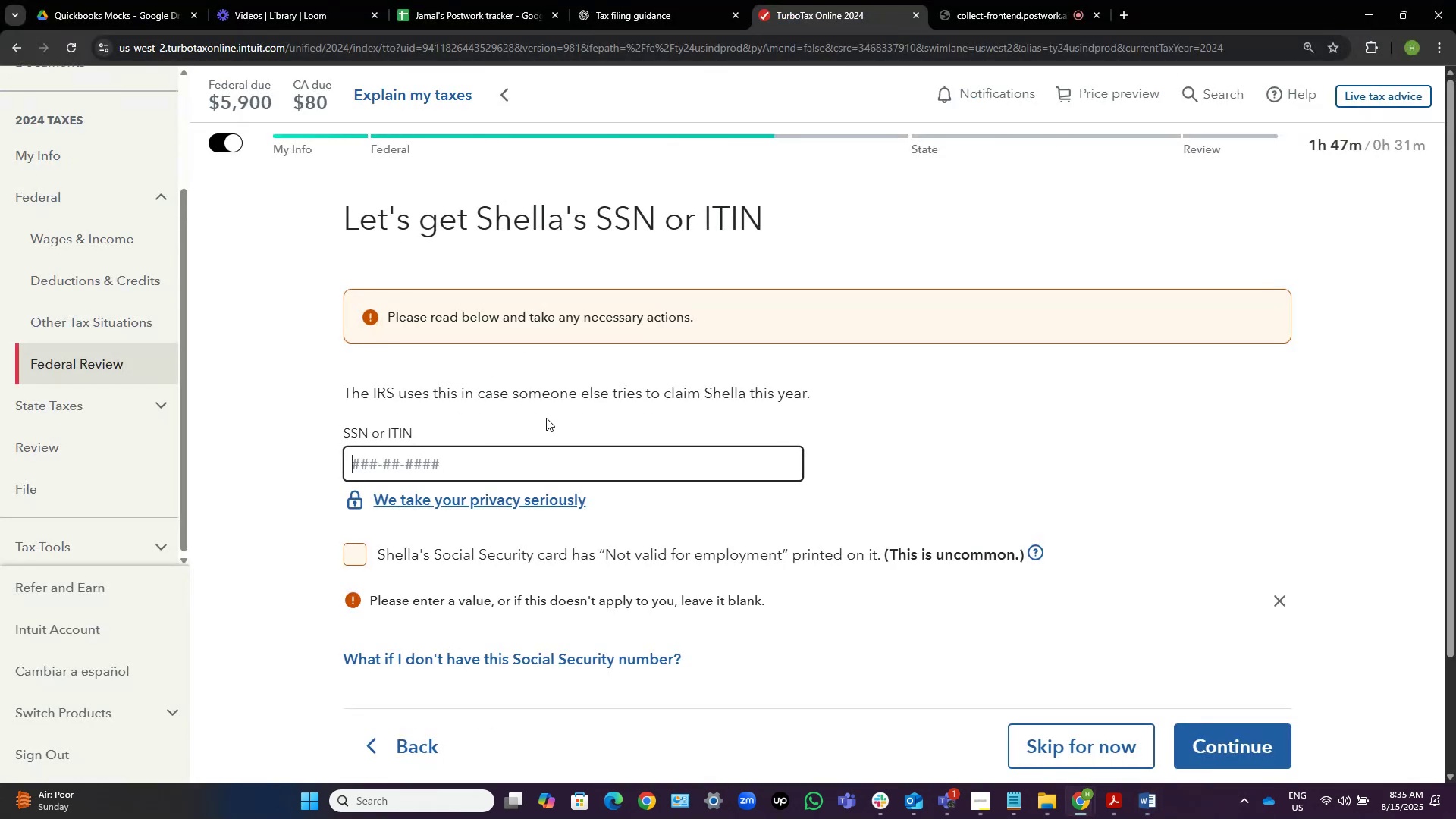 
key(Control+V)
 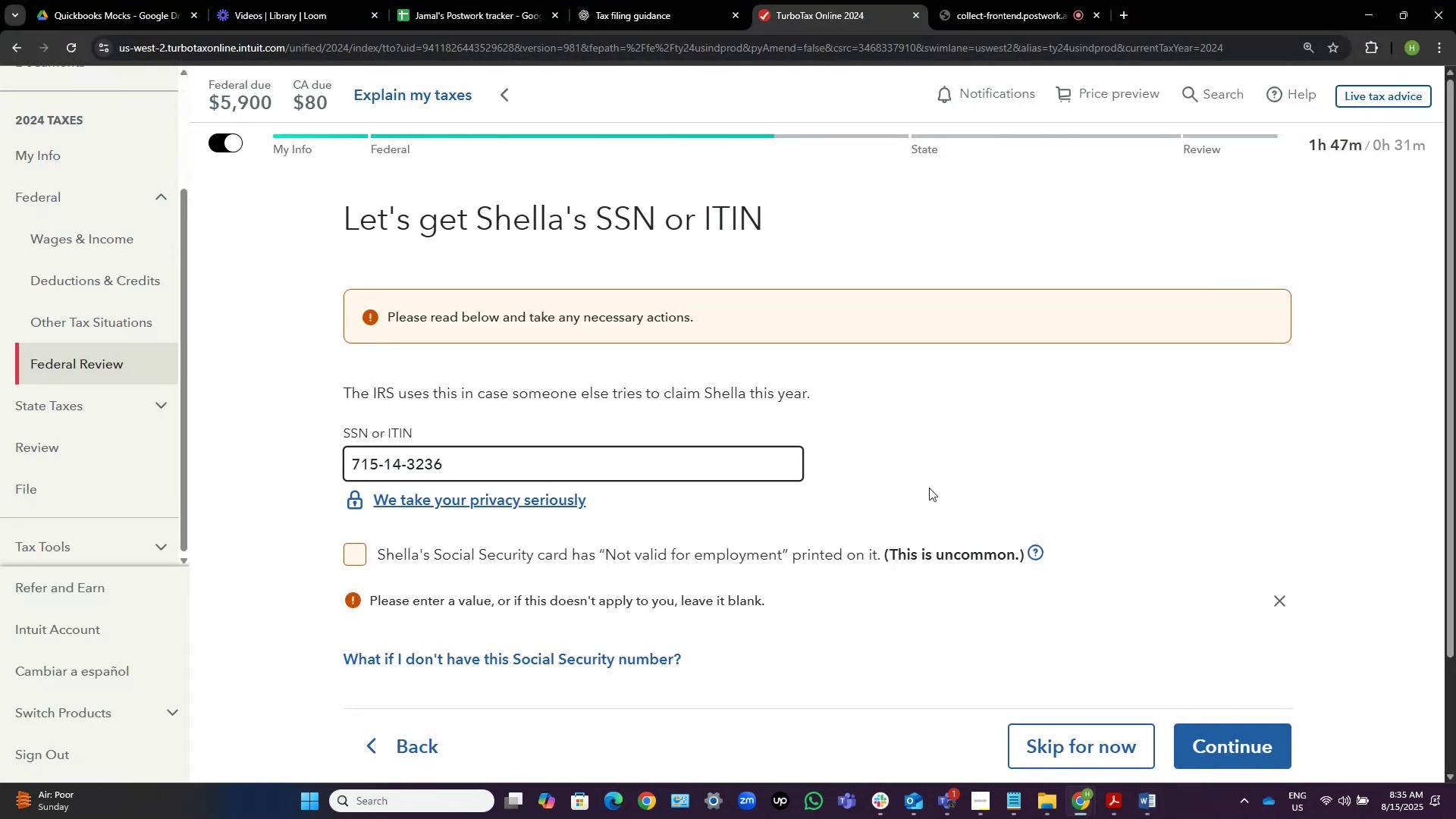 
left_click([967, 477])
 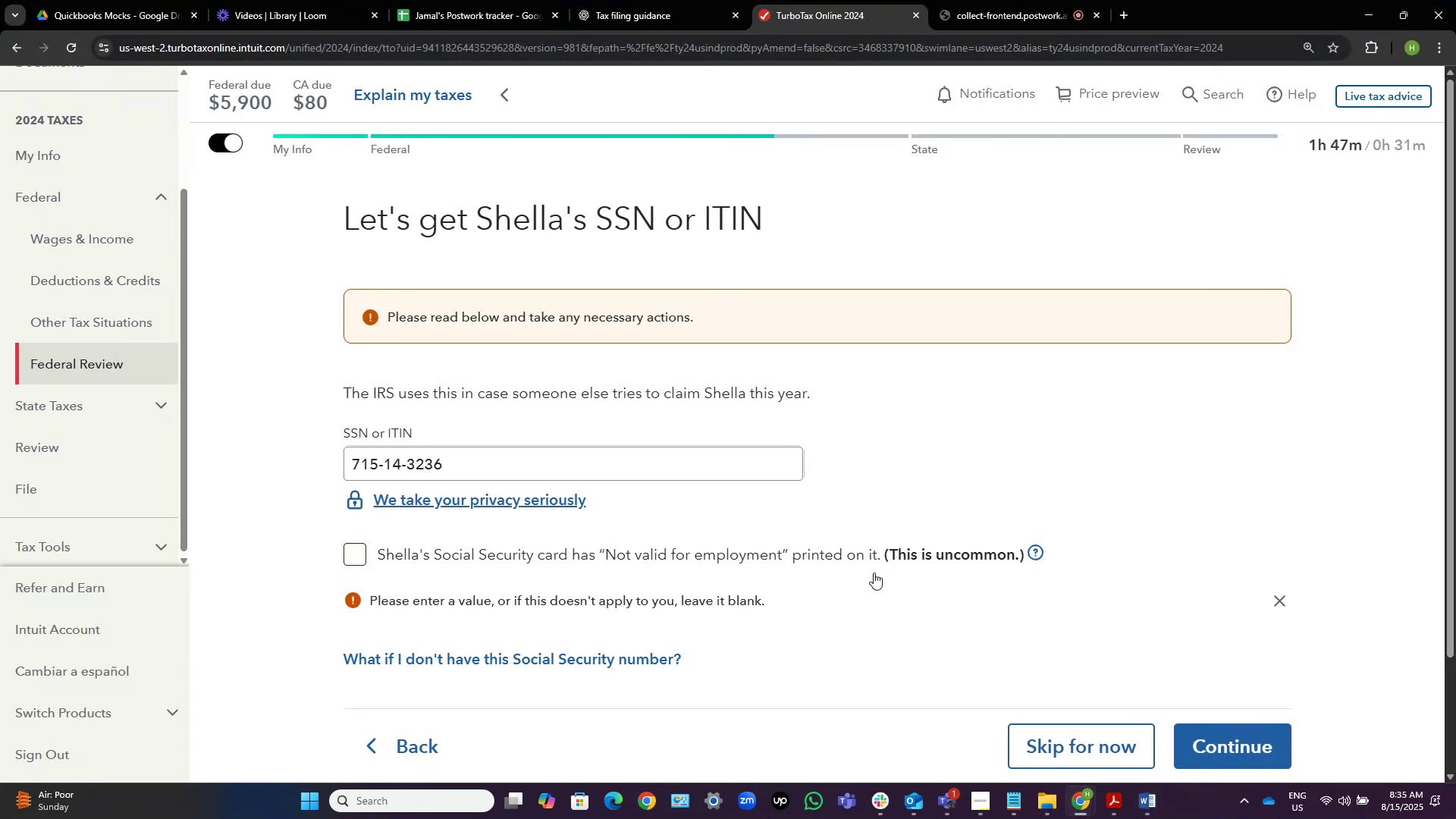 
wait(7.48)
 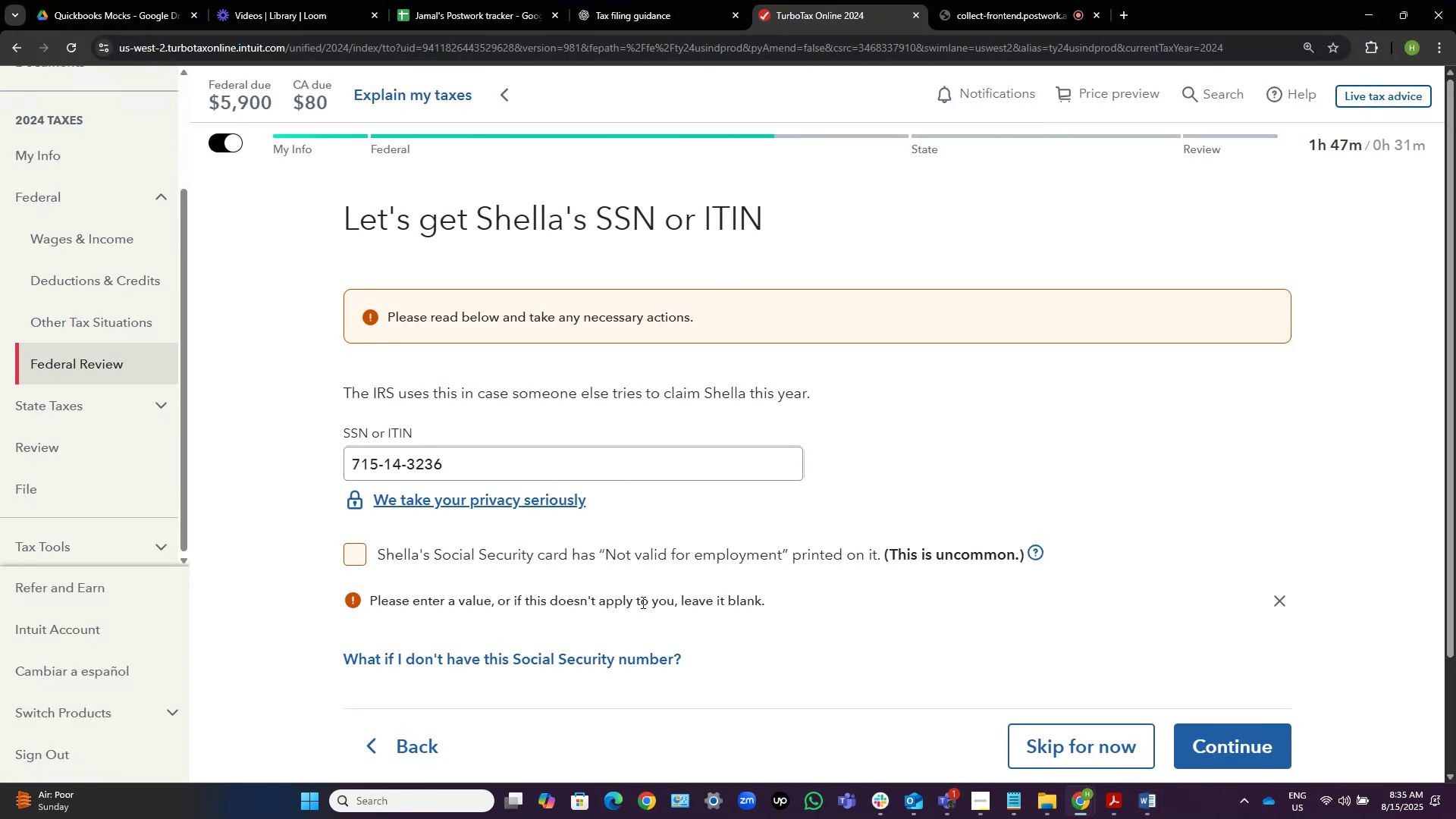 
left_click([1222, 742])
 